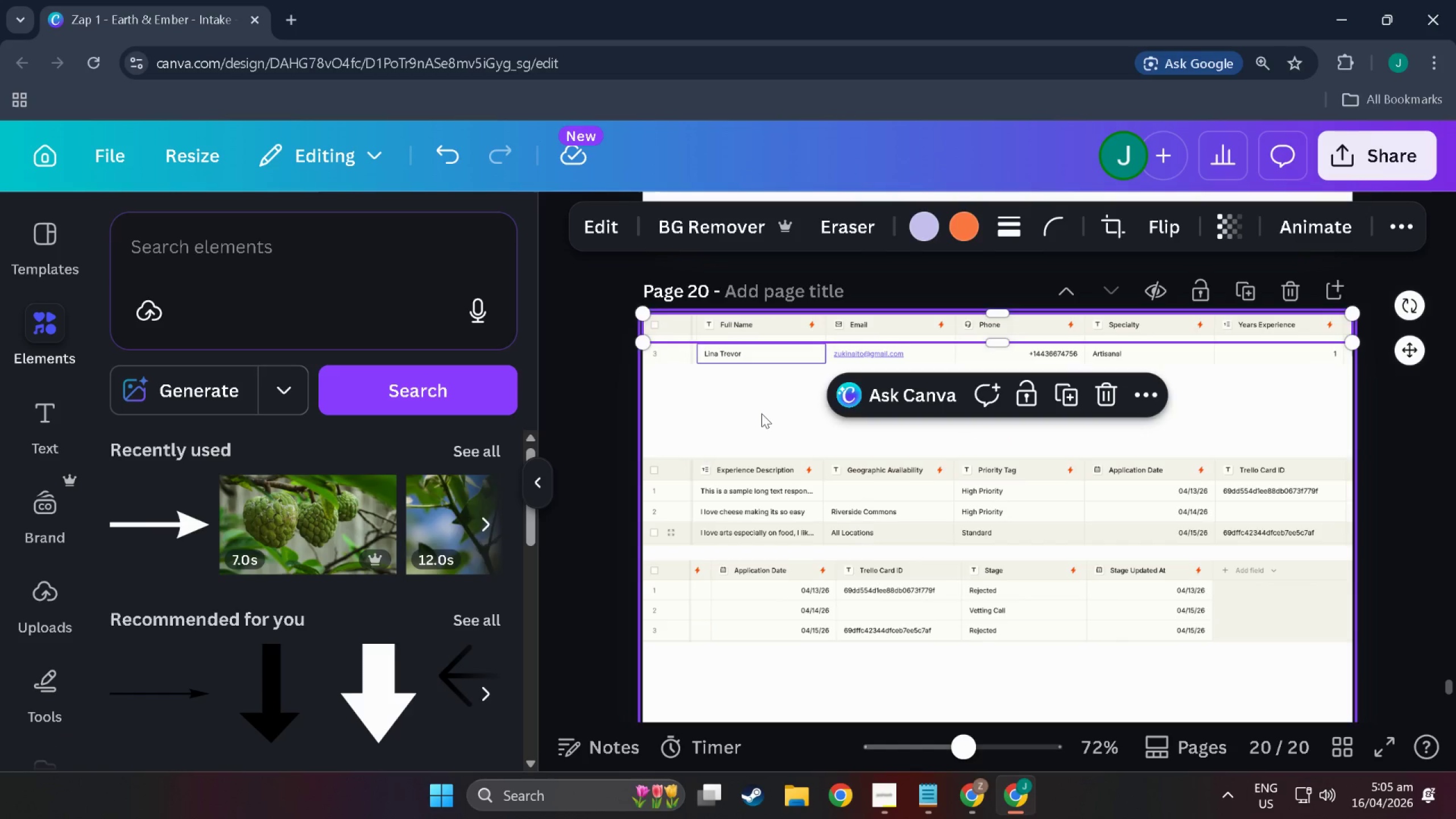 
left_click([761, 411])
 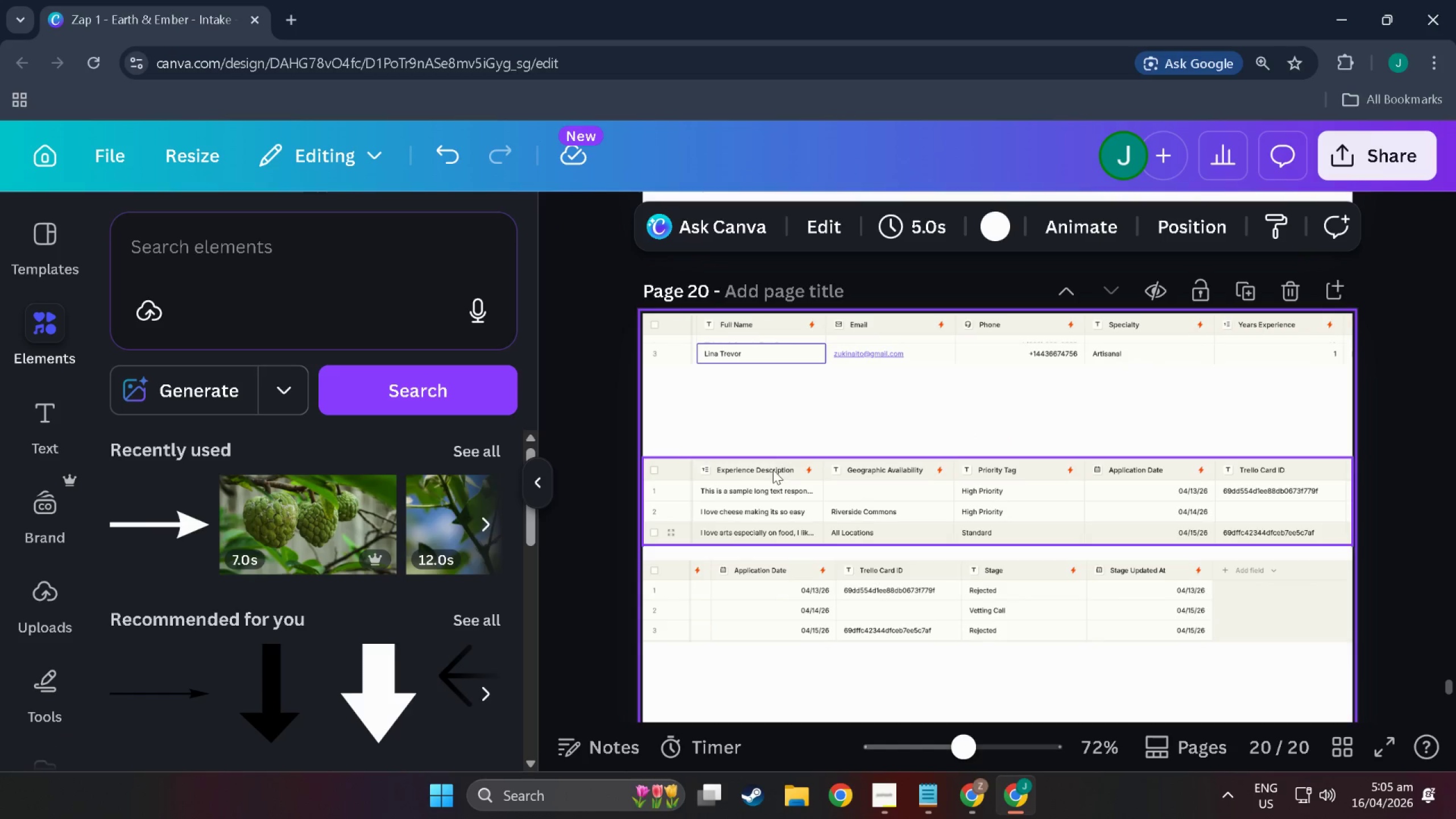 
left_click([773, 470])
 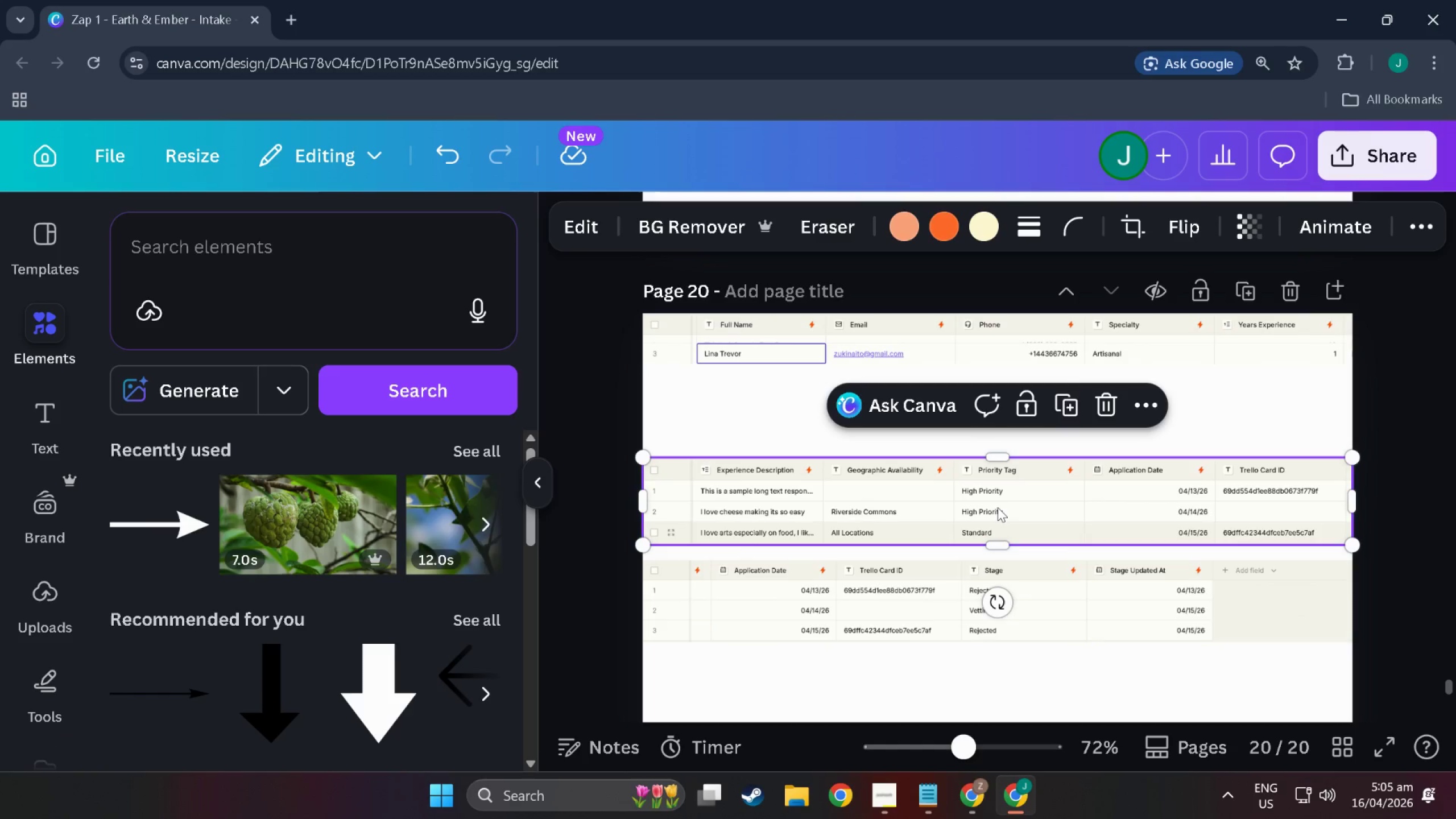 
left_click_drag(start_coordinate=[1005, 550], to_coordinate=[992, 486])
 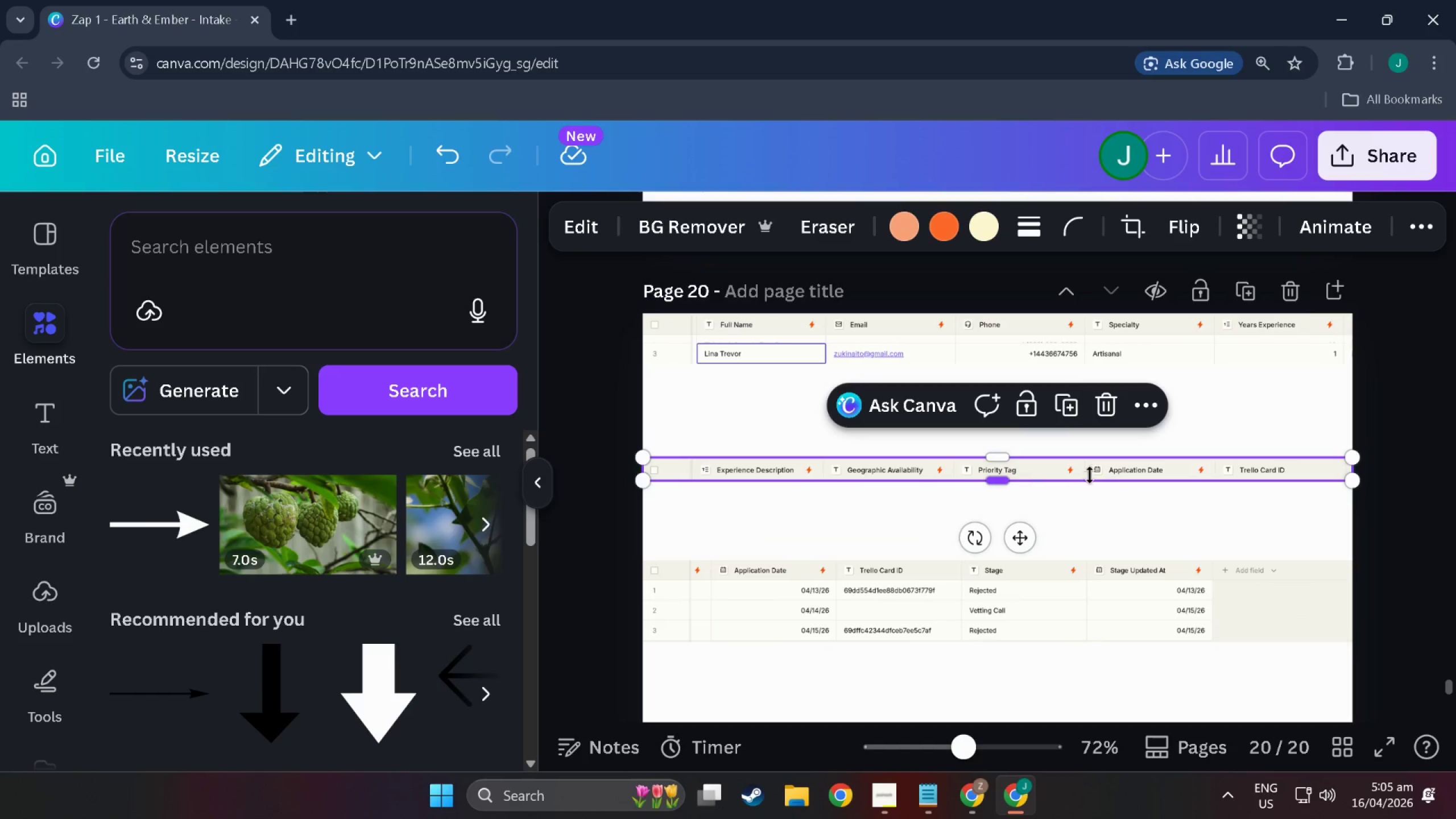 
key(Control+C)
 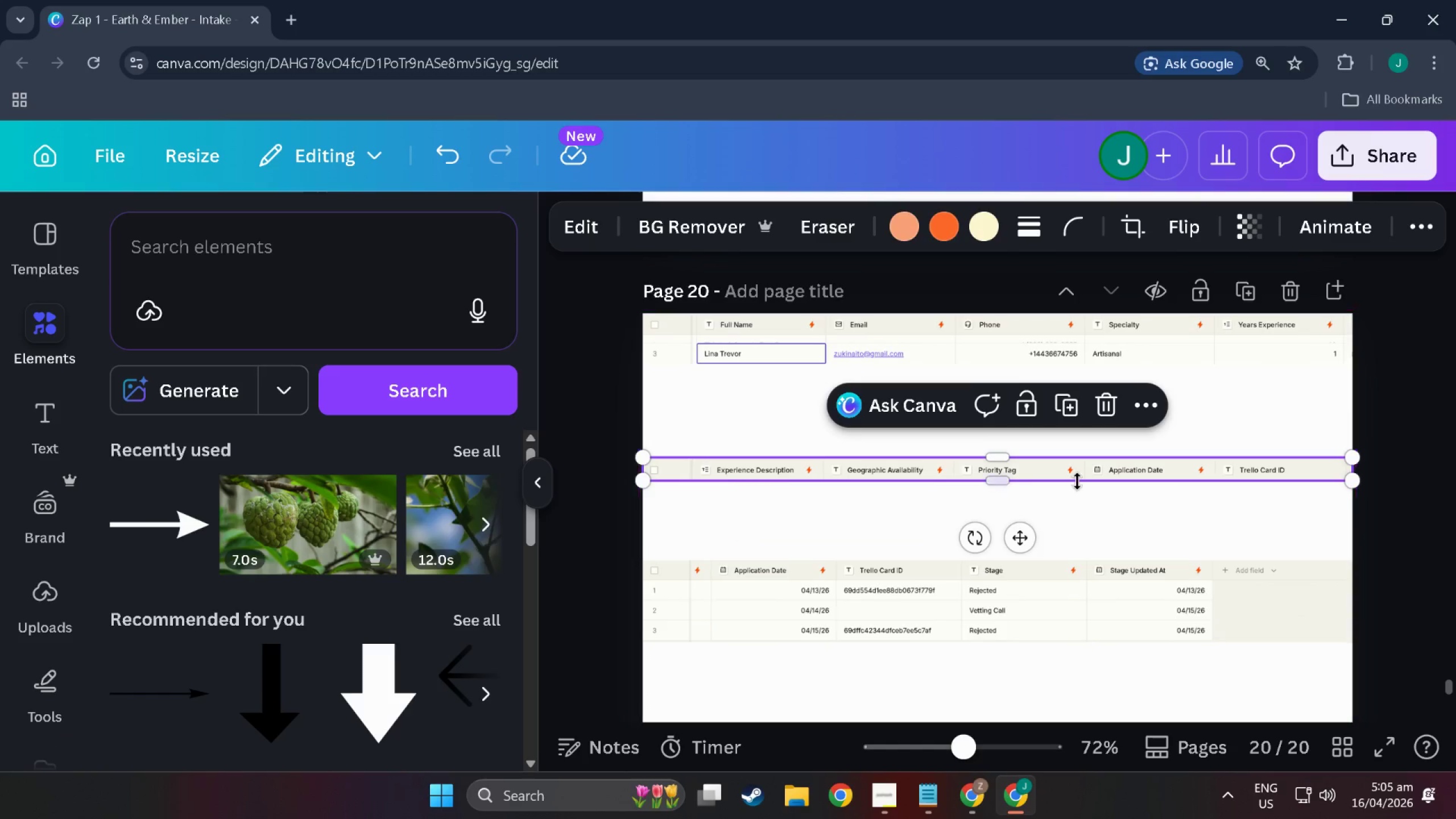 
key(Control+V)
 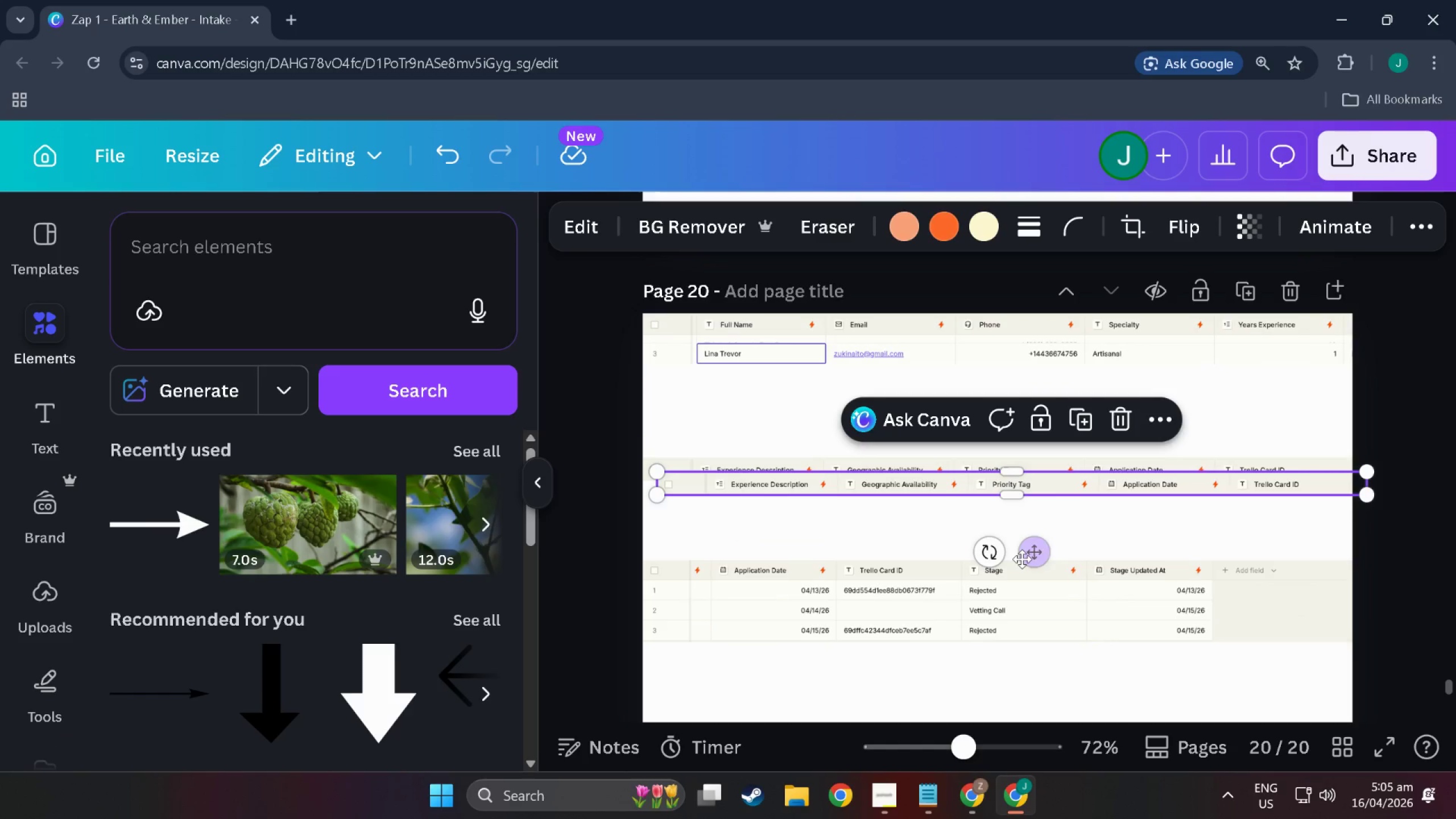 
left_click_drag(start_coordinate=[1031, 557], to_coordinate=[1003, 456])
 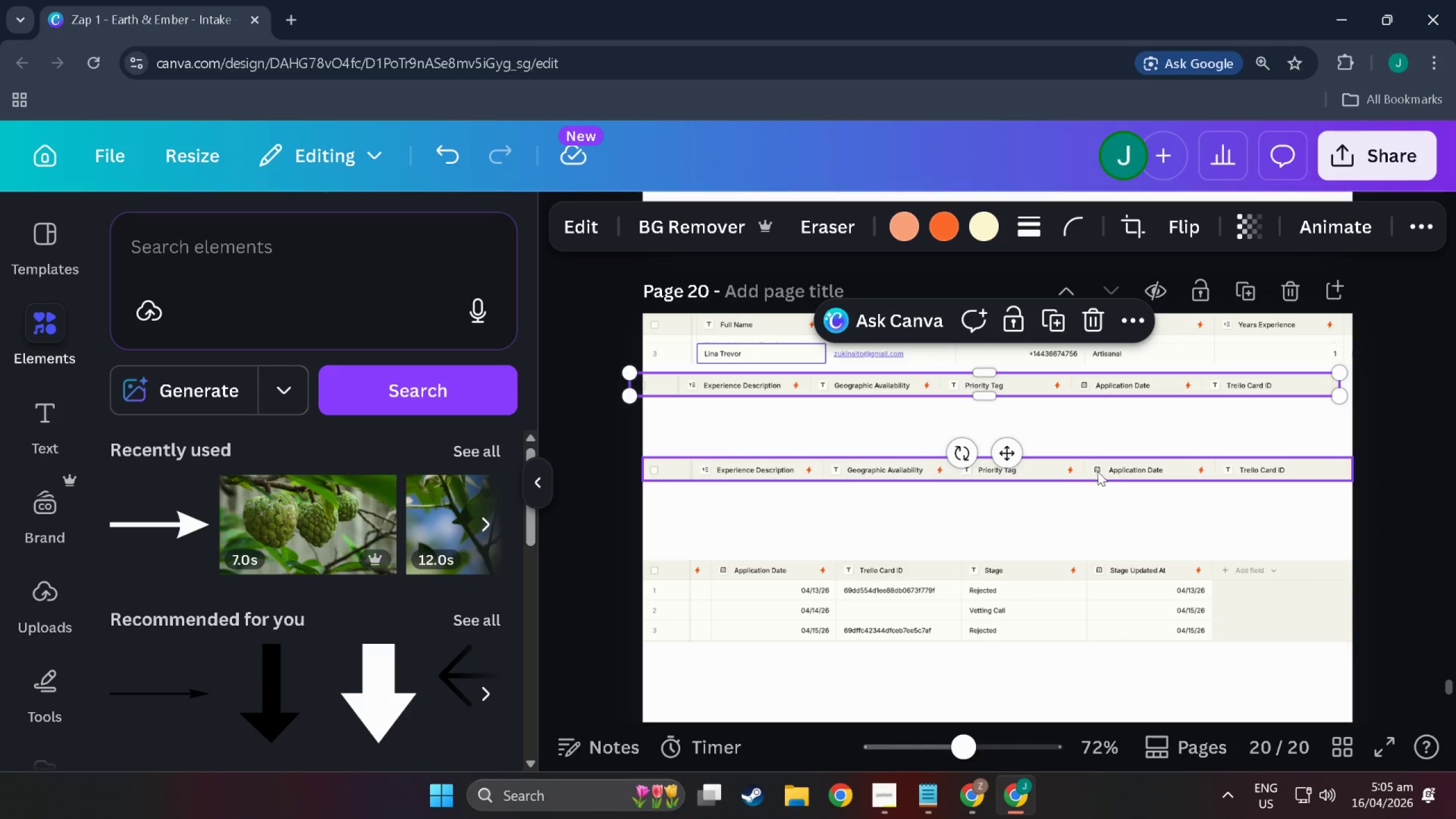 
left_click([1099, 475])
 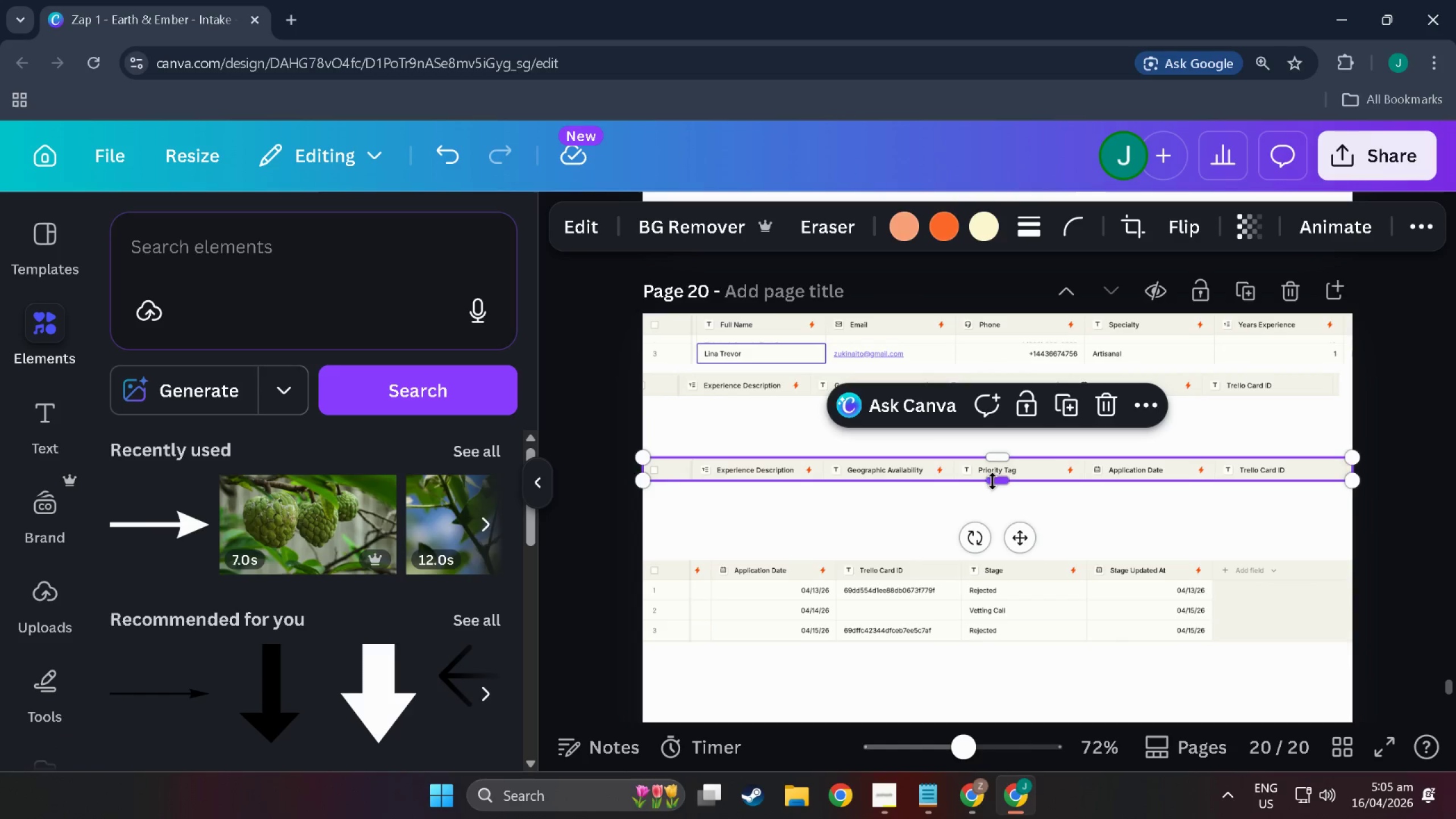 
left_click_drag(start_coordinate=[994, 481], to_coordinate=[990, 541])
 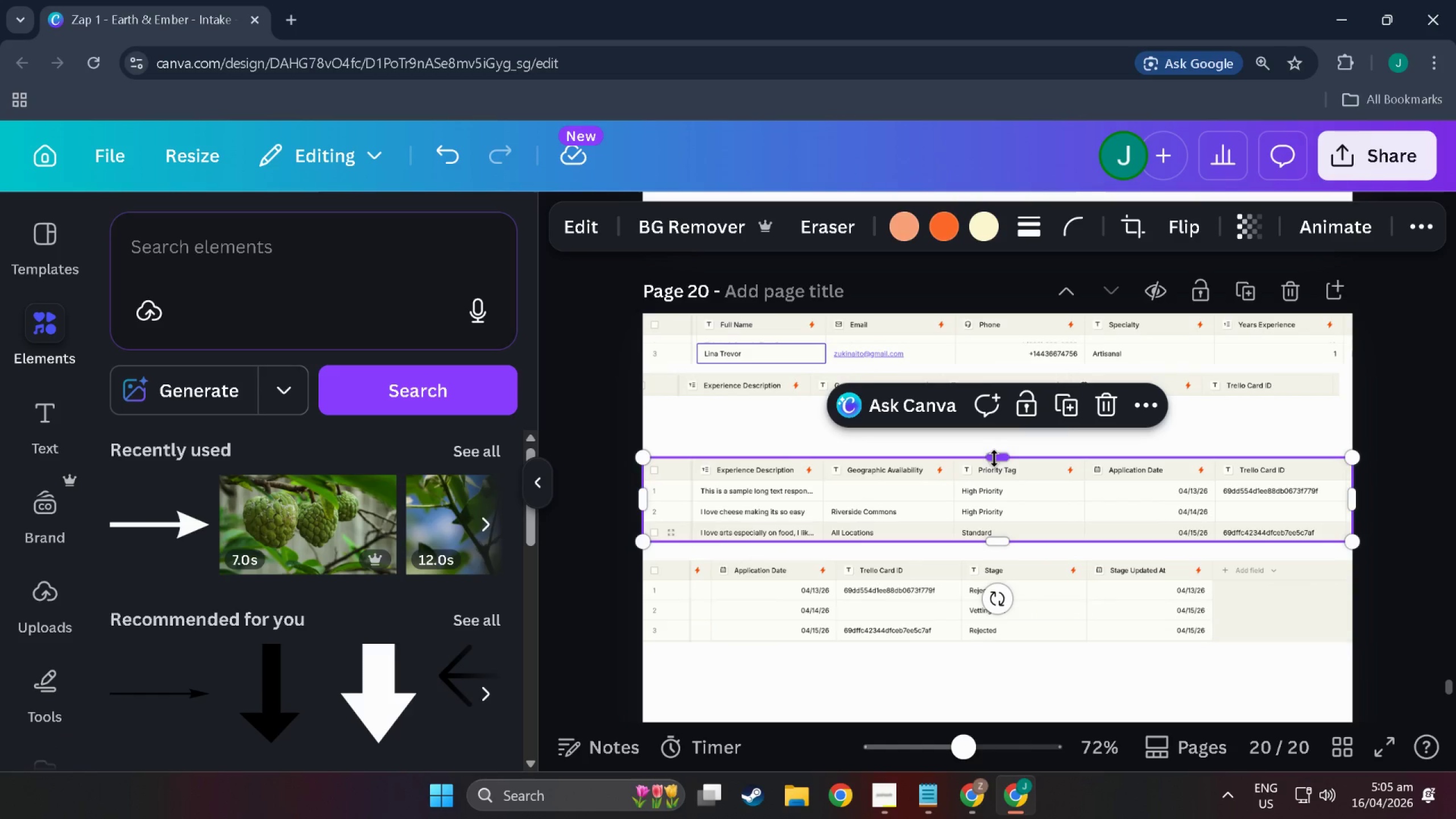 
left_click_drag(start_coordinate=[994, 458], to_coordinate=[999, 521])
 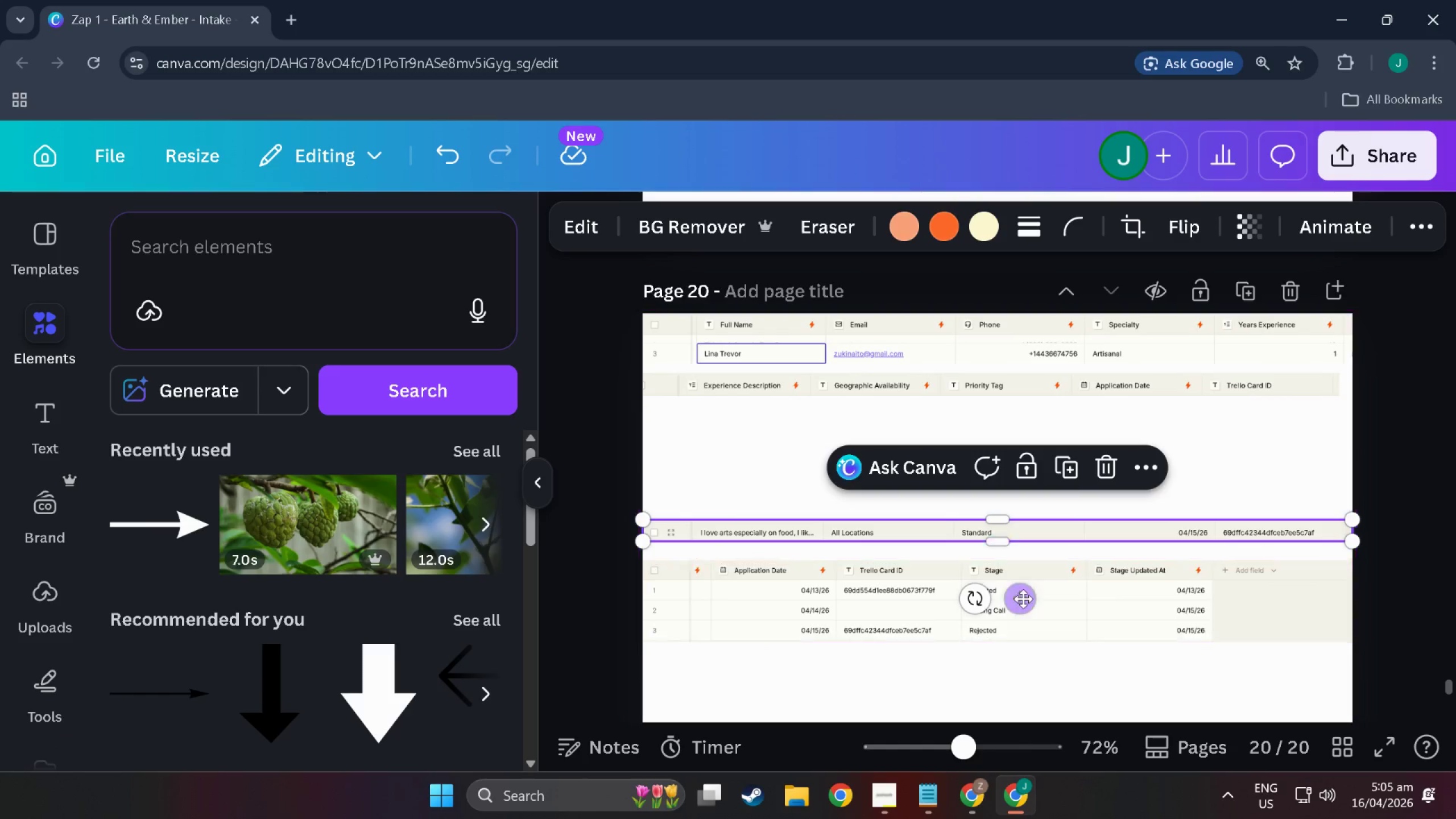 
left_click_drag(start_coordinate=[1023, 599], to_coordinate=[1020, 474])
 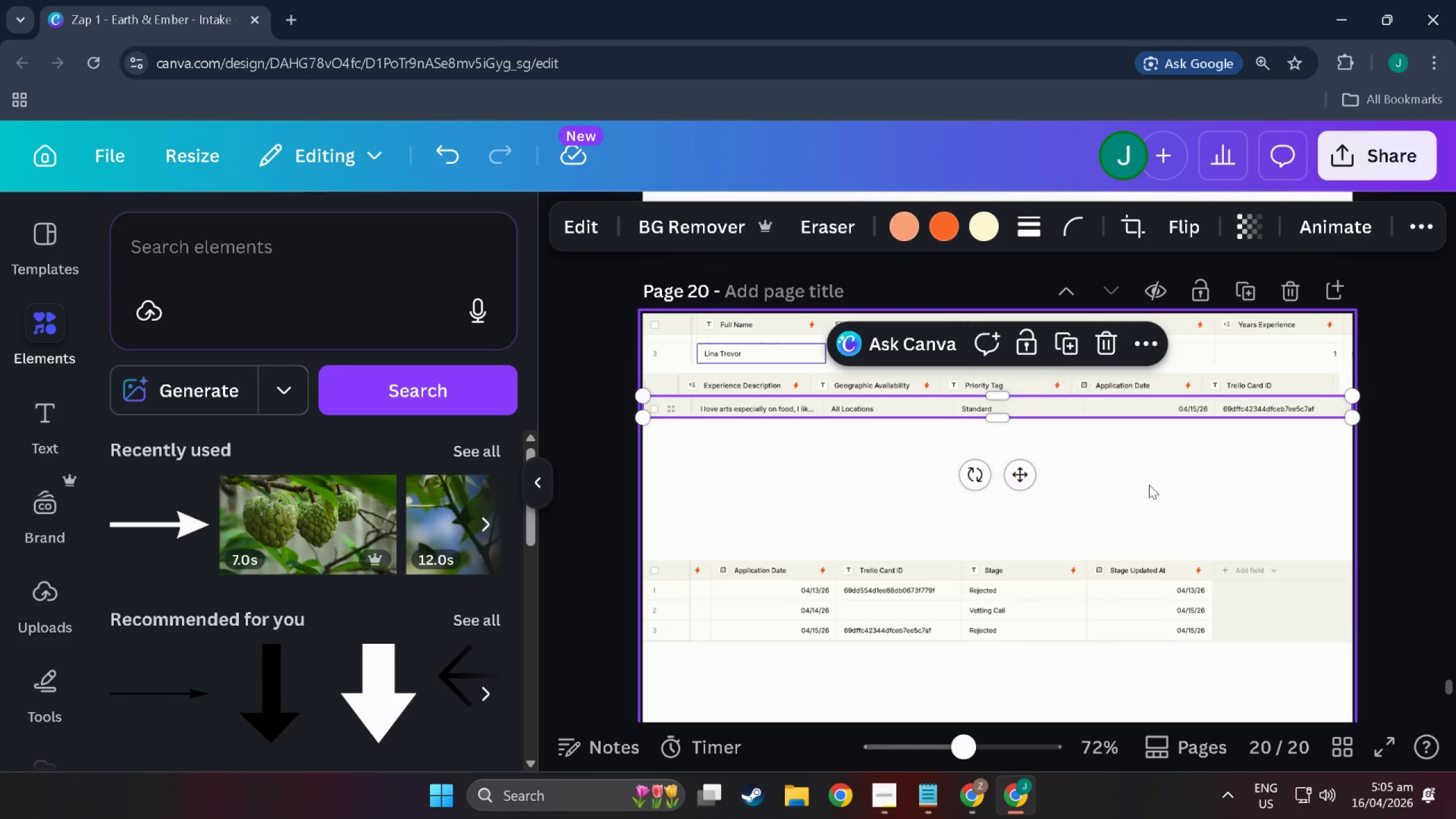 
left_click([1181, 482])
 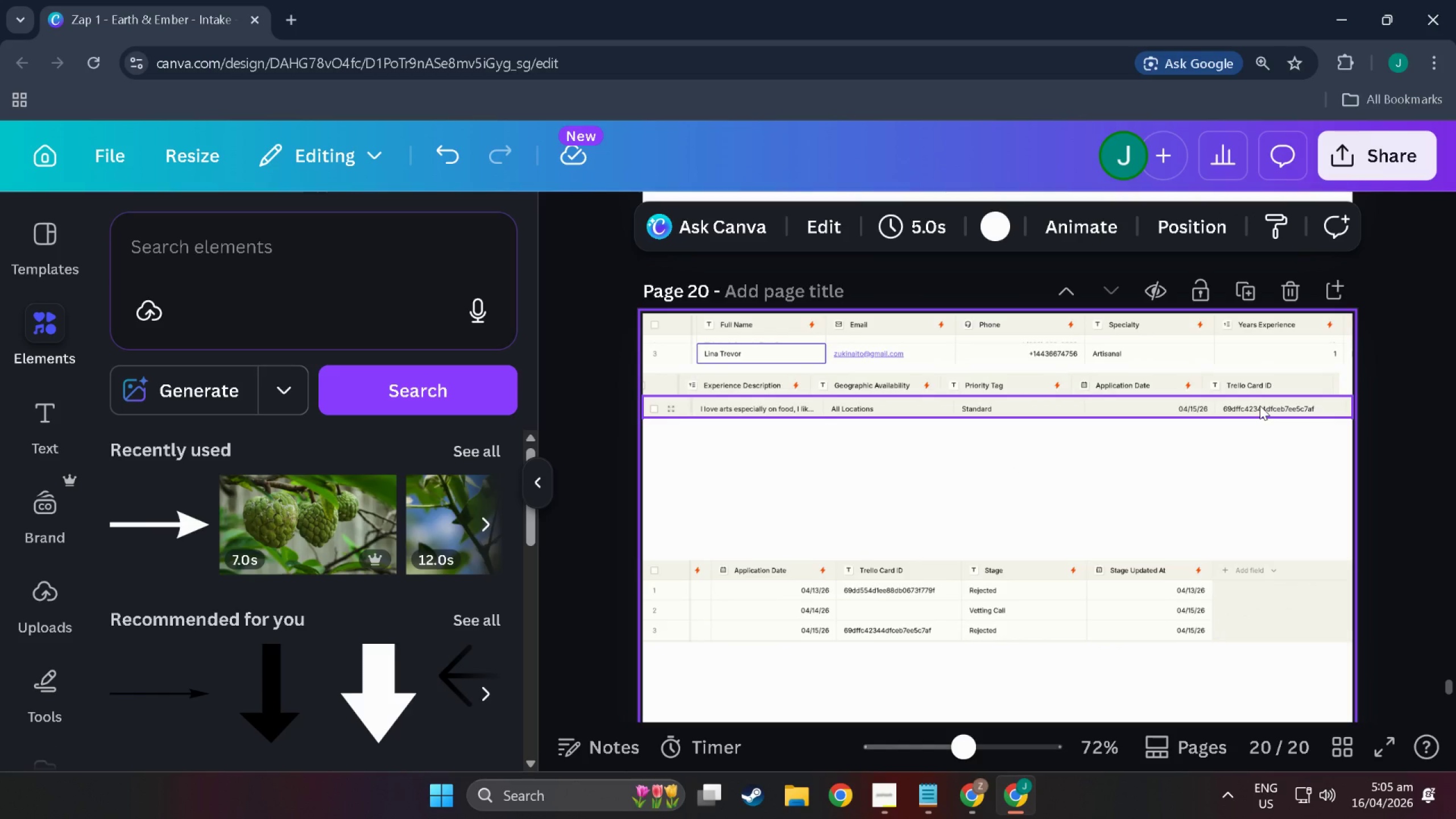 
left_click([1061, 577])
 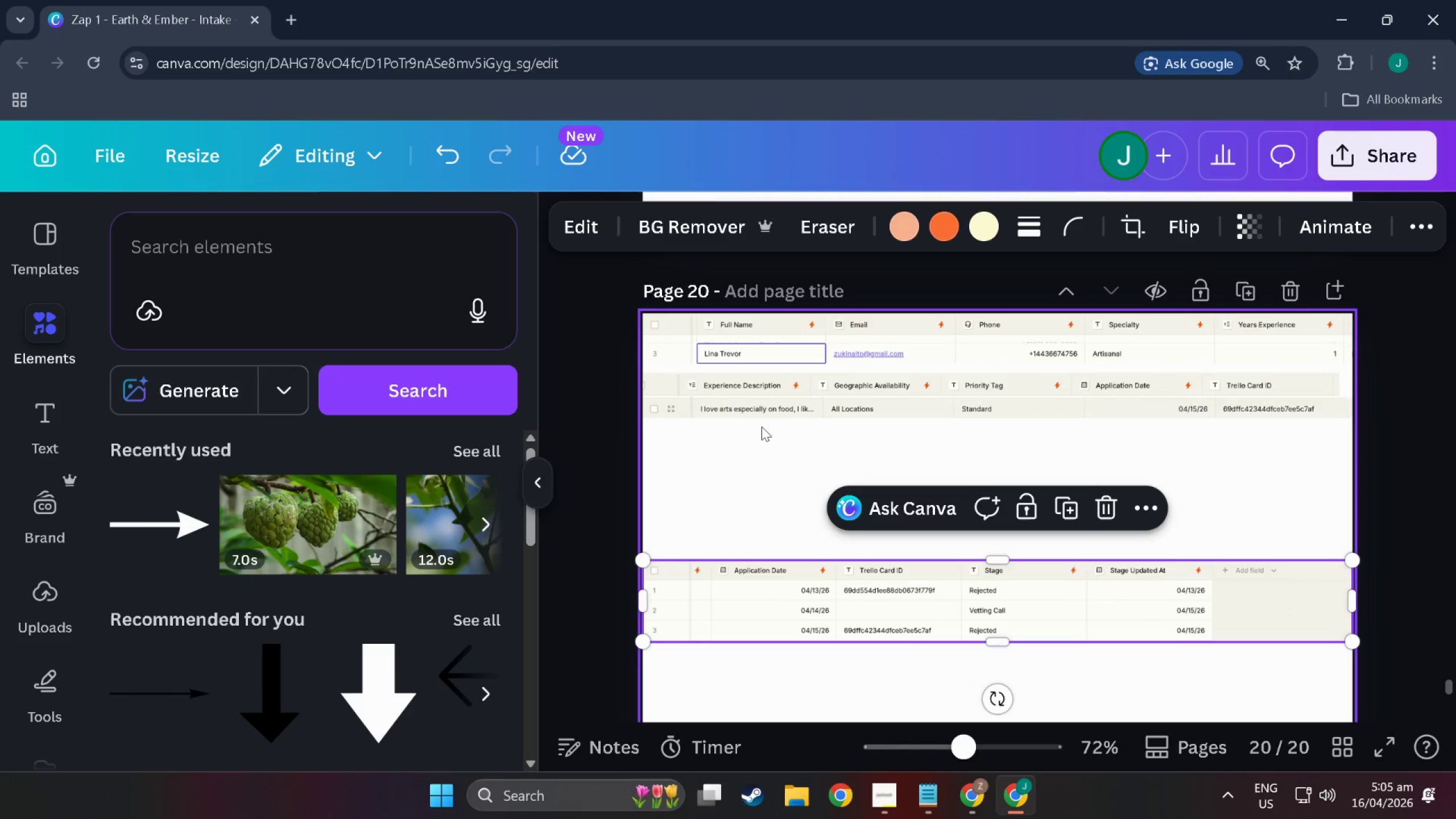 
left_click([691, 463])
 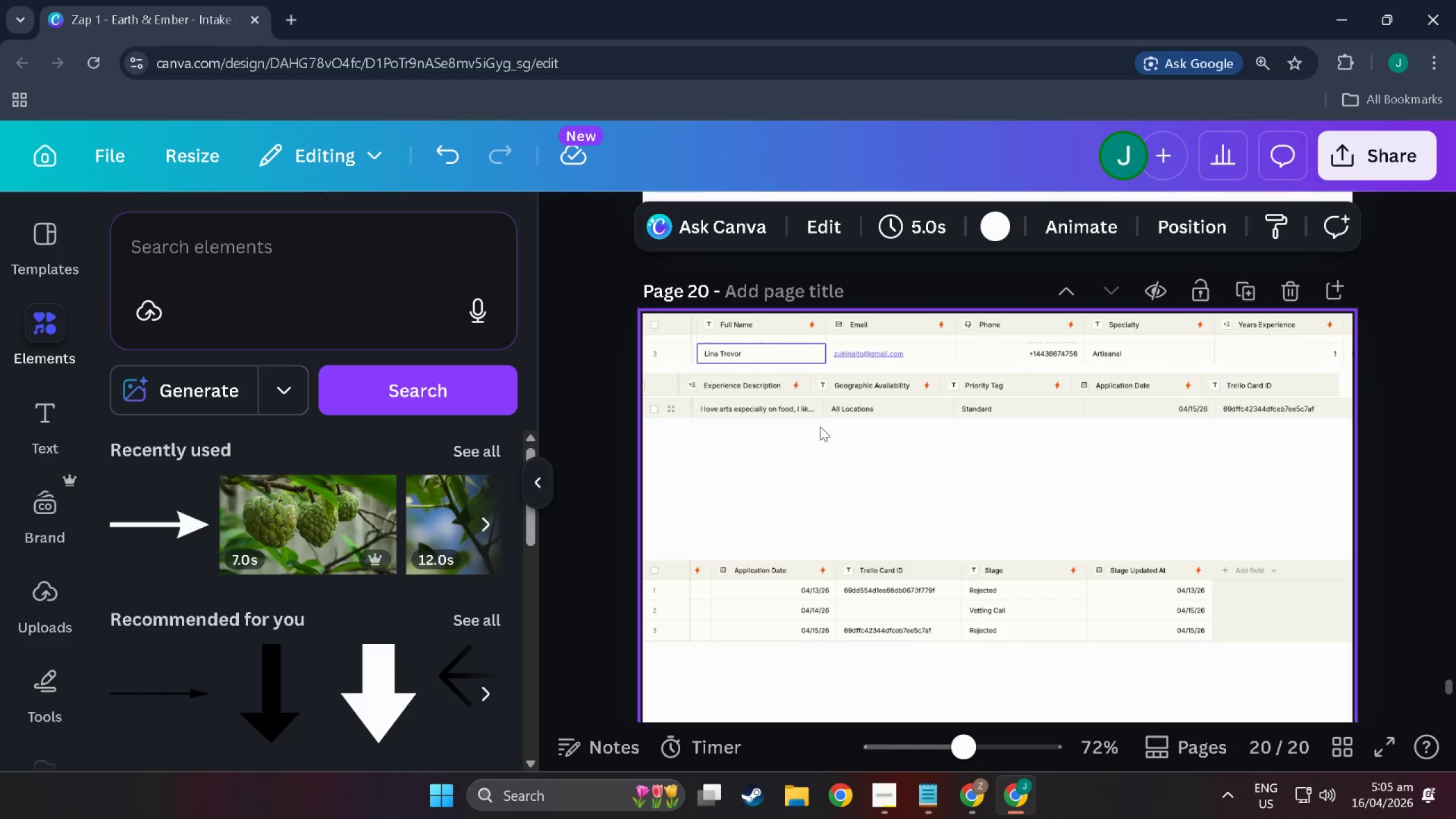 
wait(18.14)
 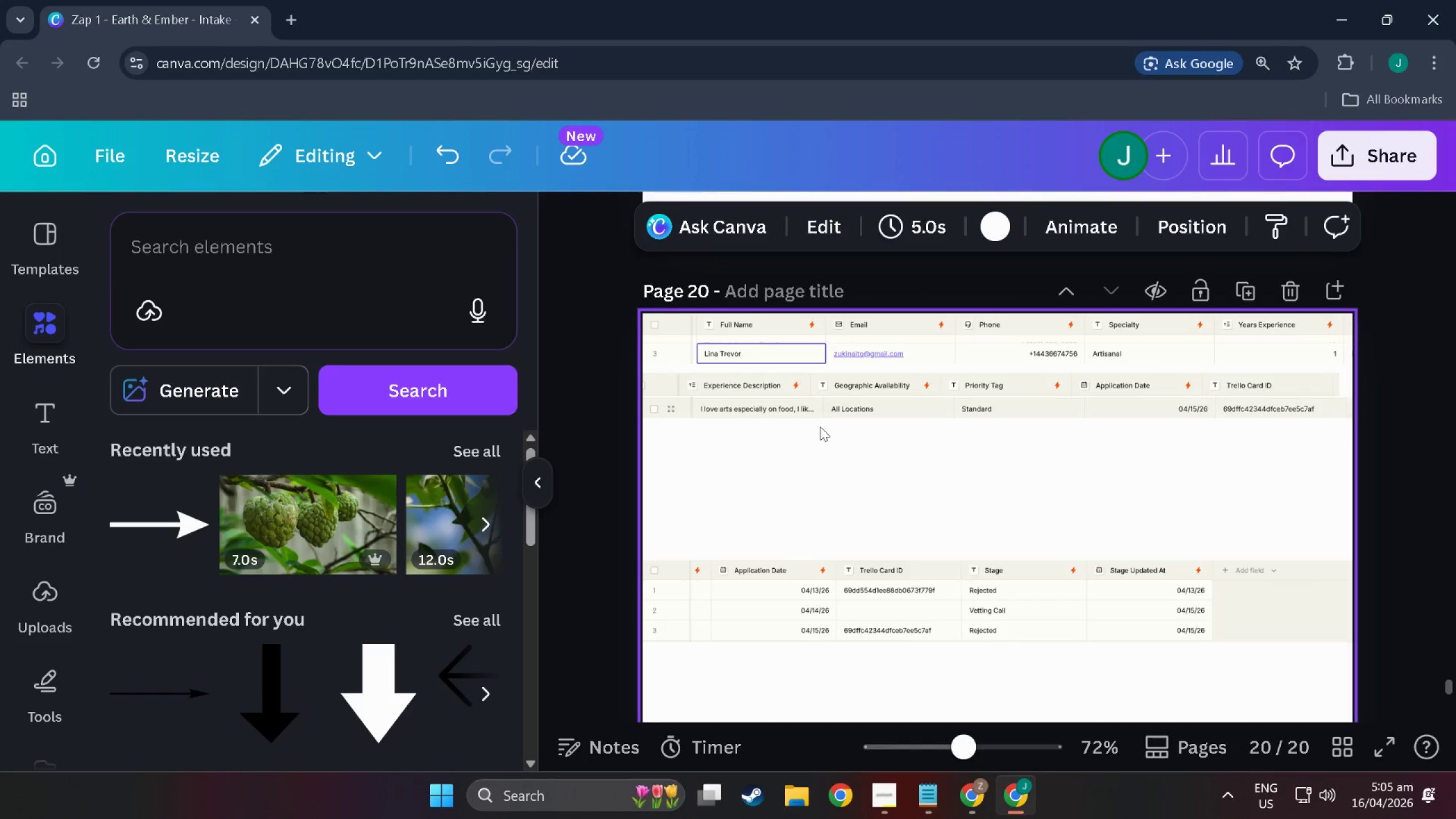 
left_click([721, 584])
 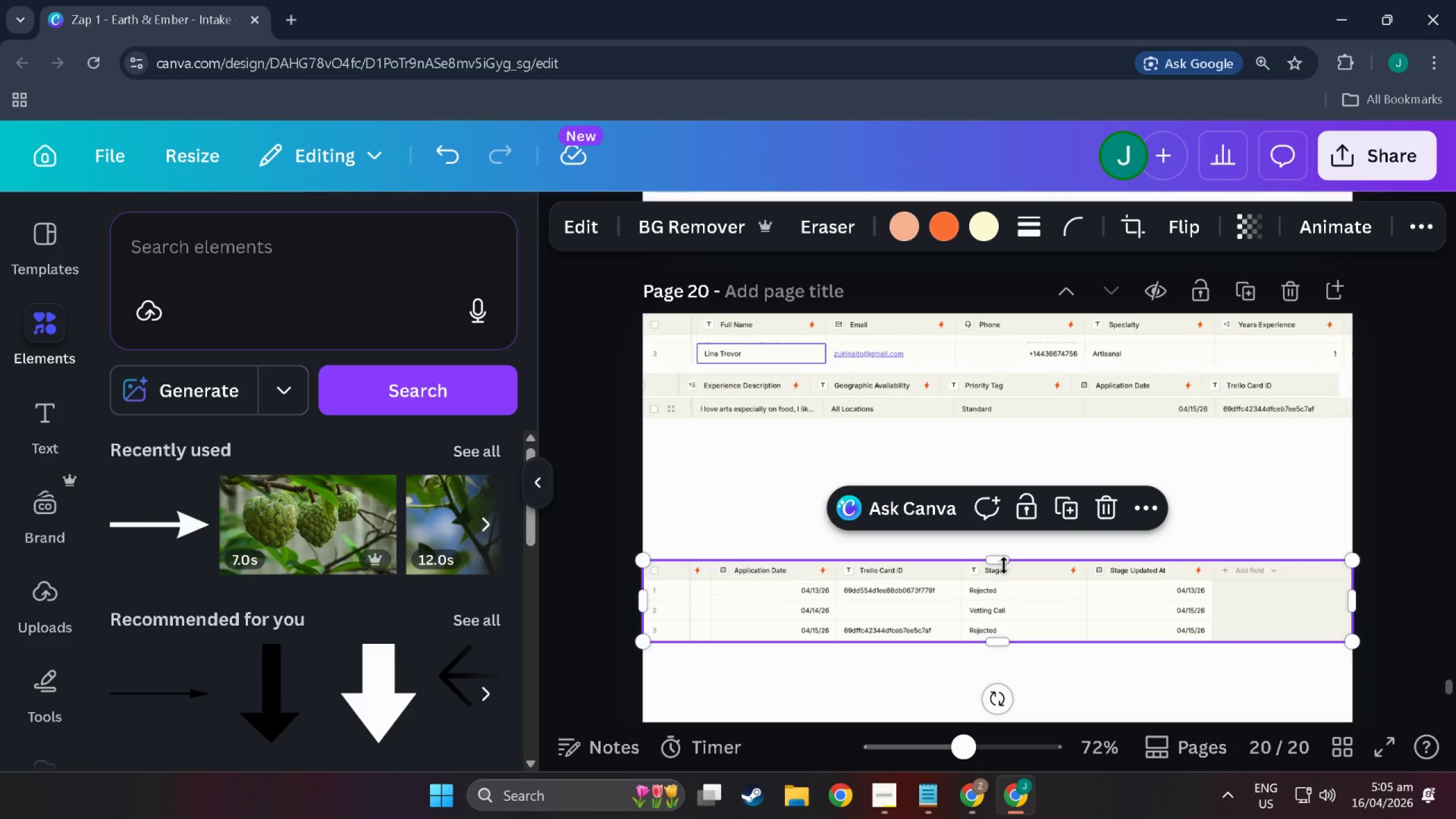 
left_click_drag(start_coordinate=[1004, 564], to_coordinate=[1011, 626])
 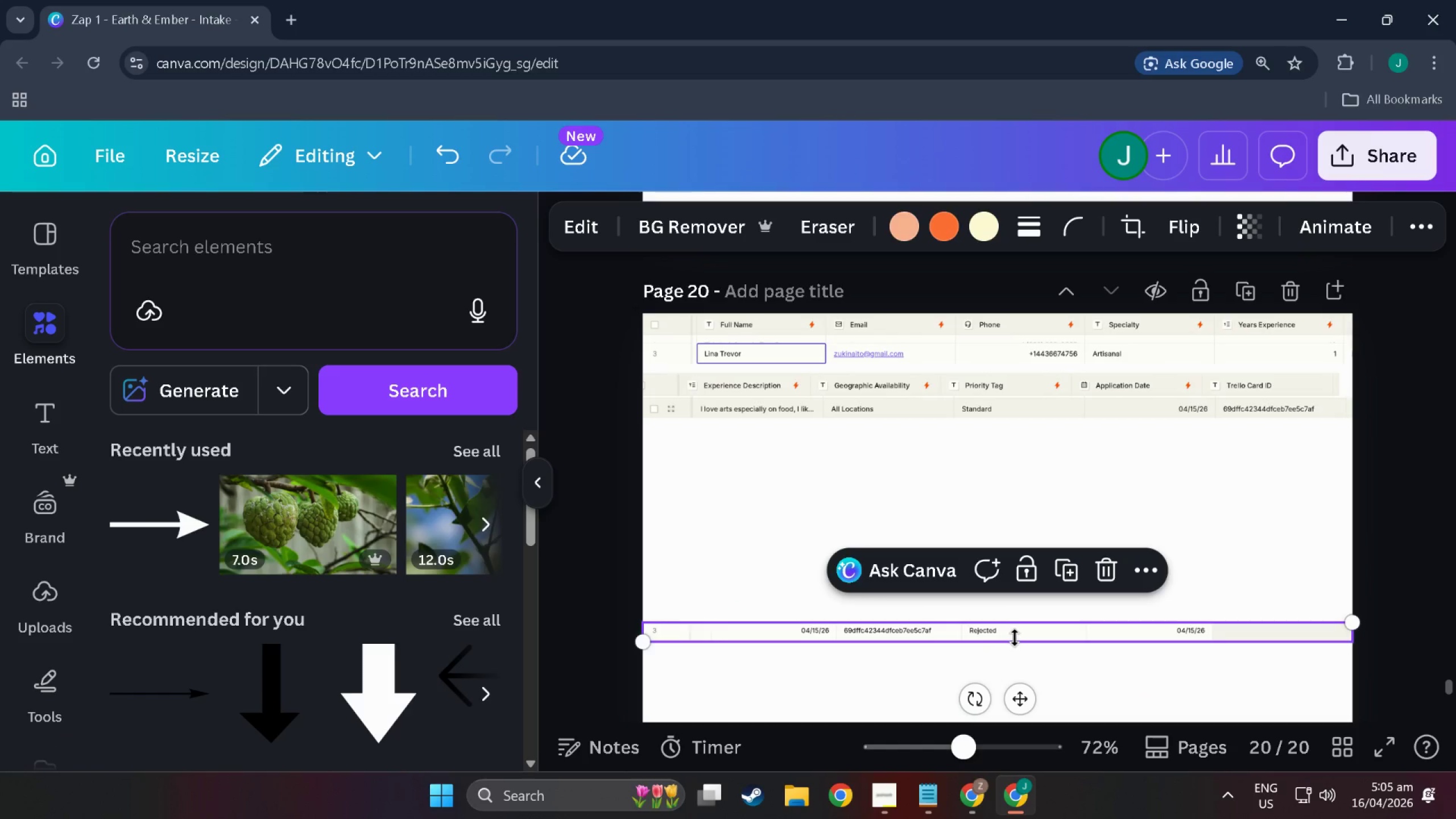 
key(Control+C)
 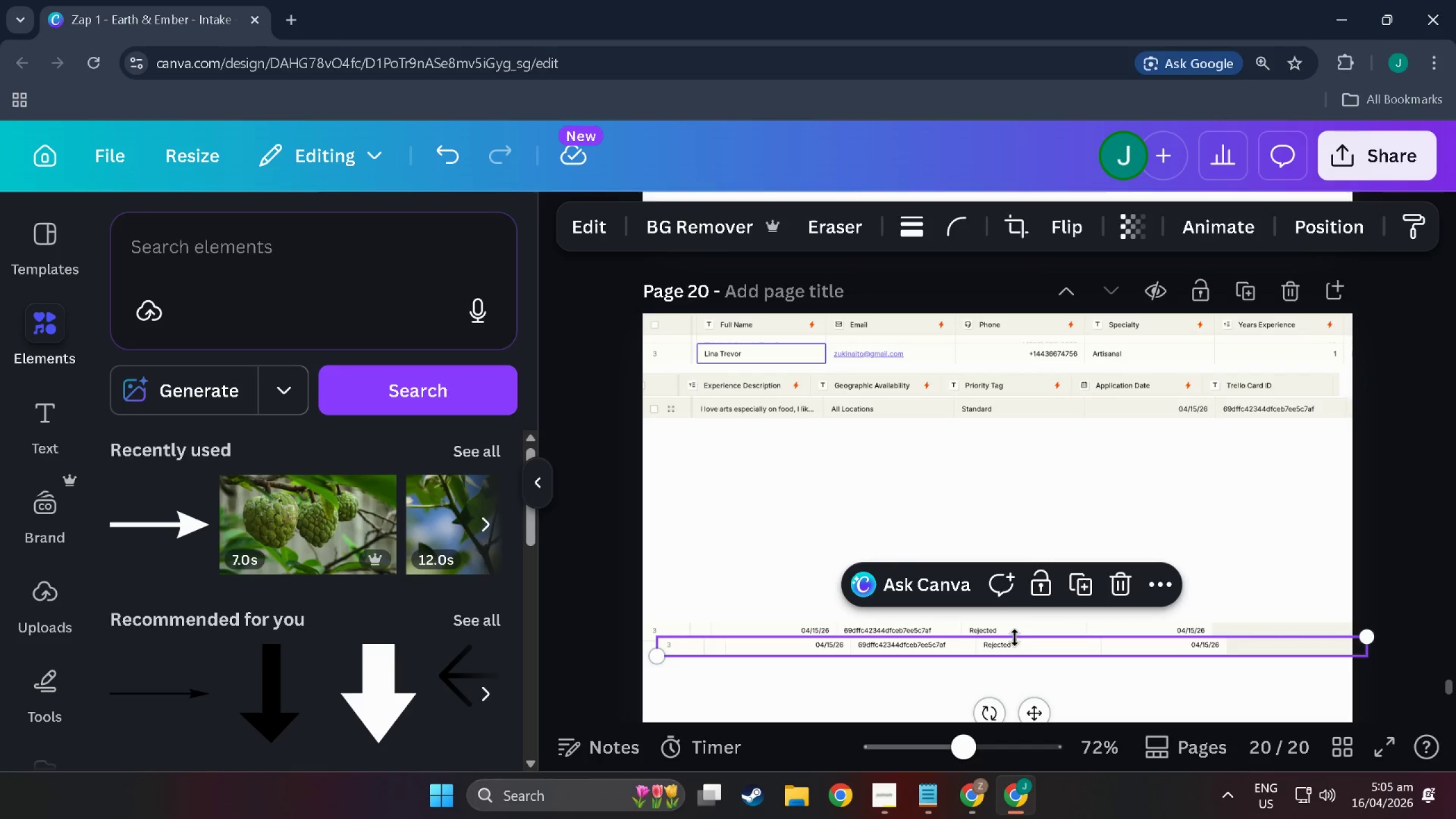 
key(Control+V)
 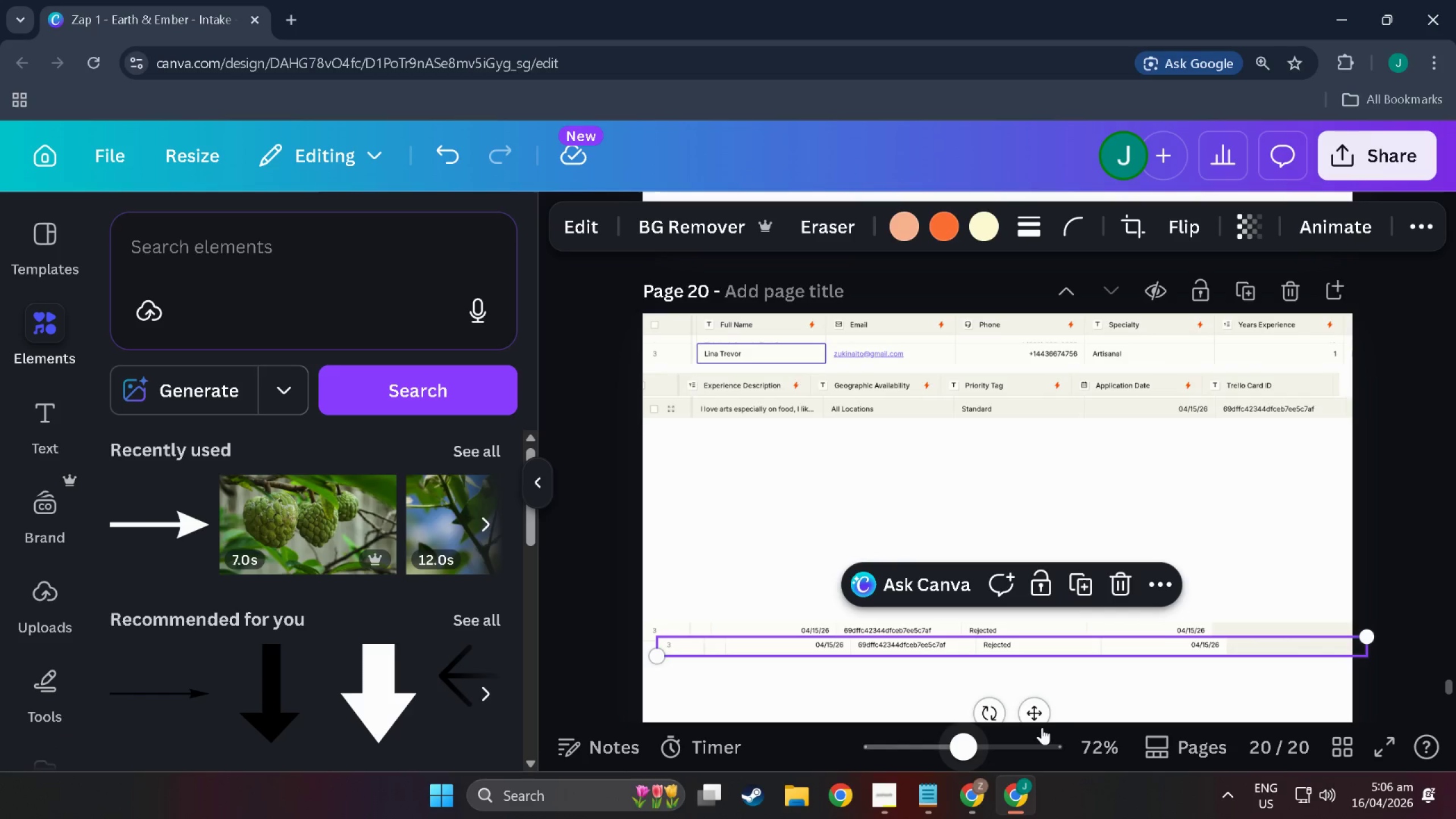 
left_click_drag(start_coordinate=[1040, 716], to_coordinate=[1027, 676])
 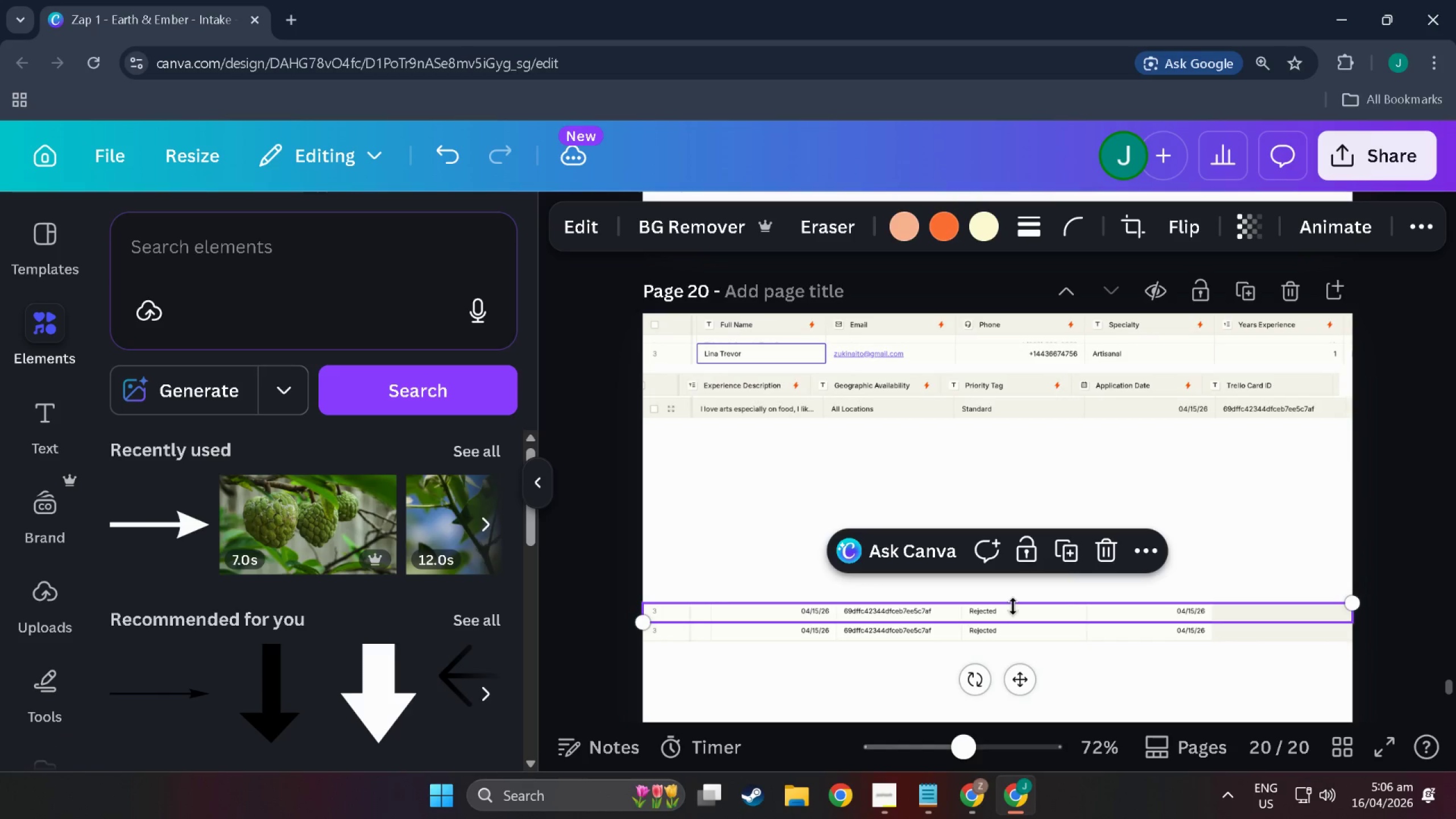 
left_click_drag(start_coordinate=[1013, 606], to_coordinate=[1017, 543])
 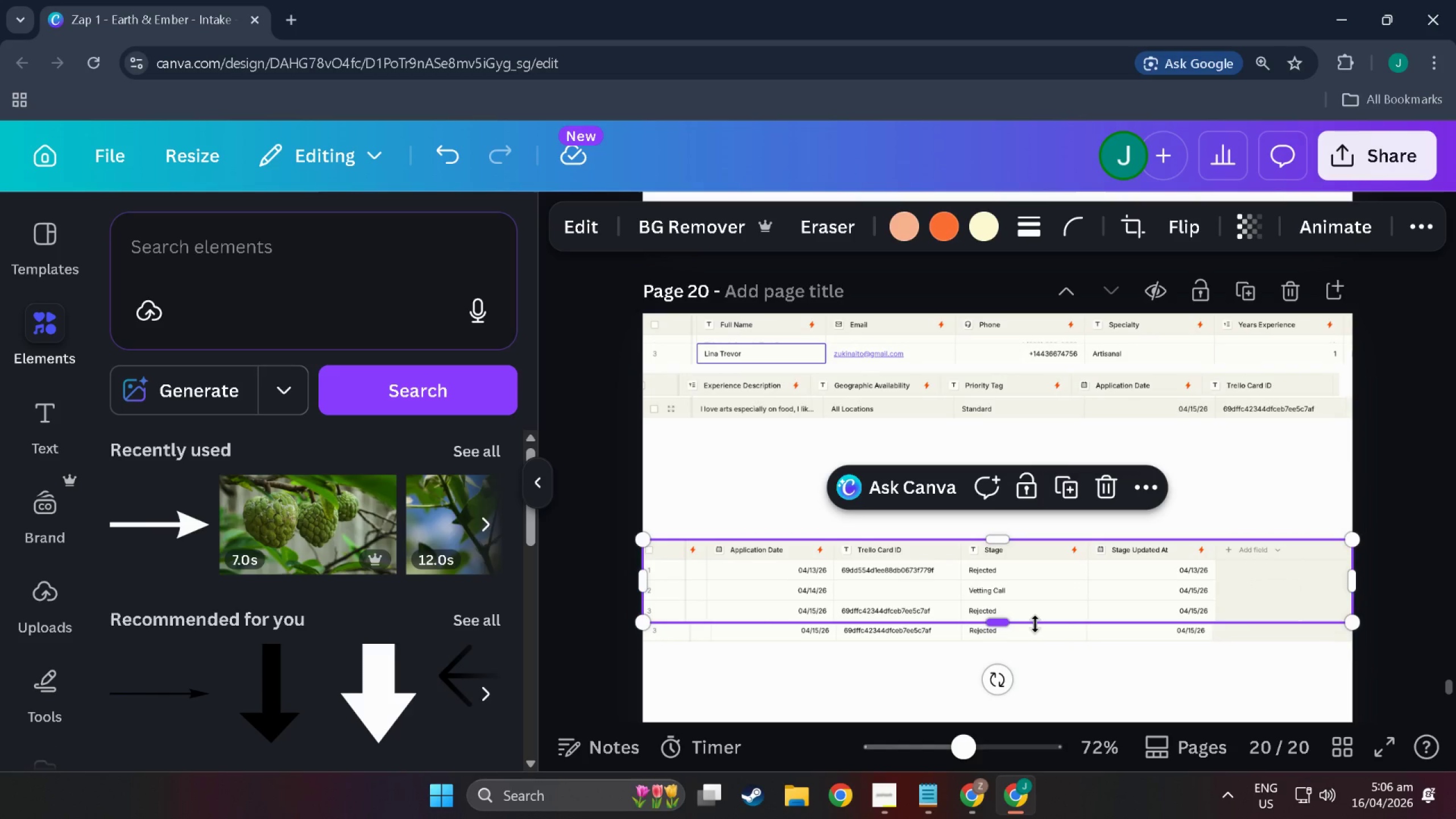 
left_click_drag(start_coordinate=[1035, 624], to_coordinate=[1035, 564])
 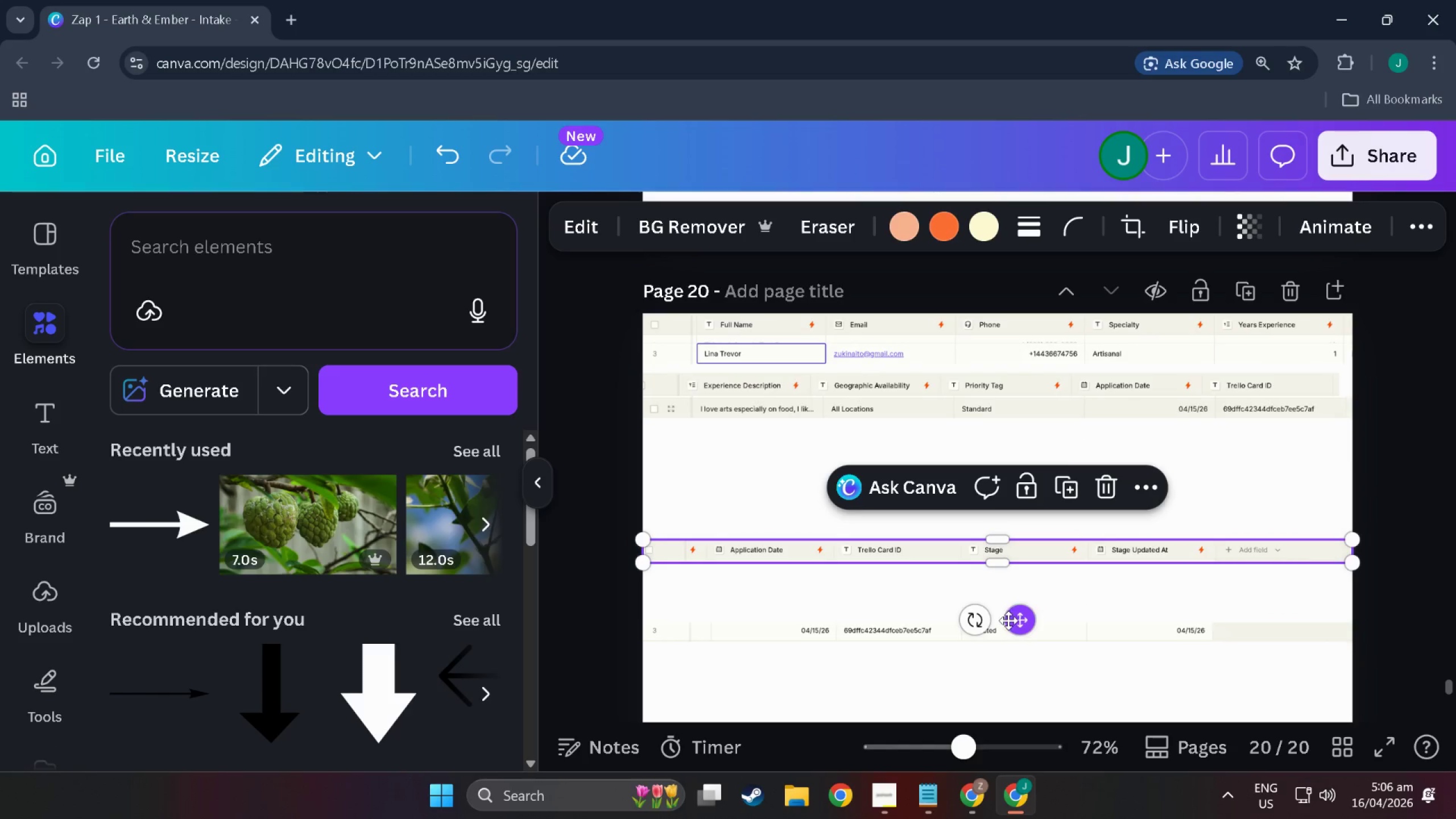 
left_click_drag(start_coordinate=[1016, 622], to_coordinate=[1011, 518])
 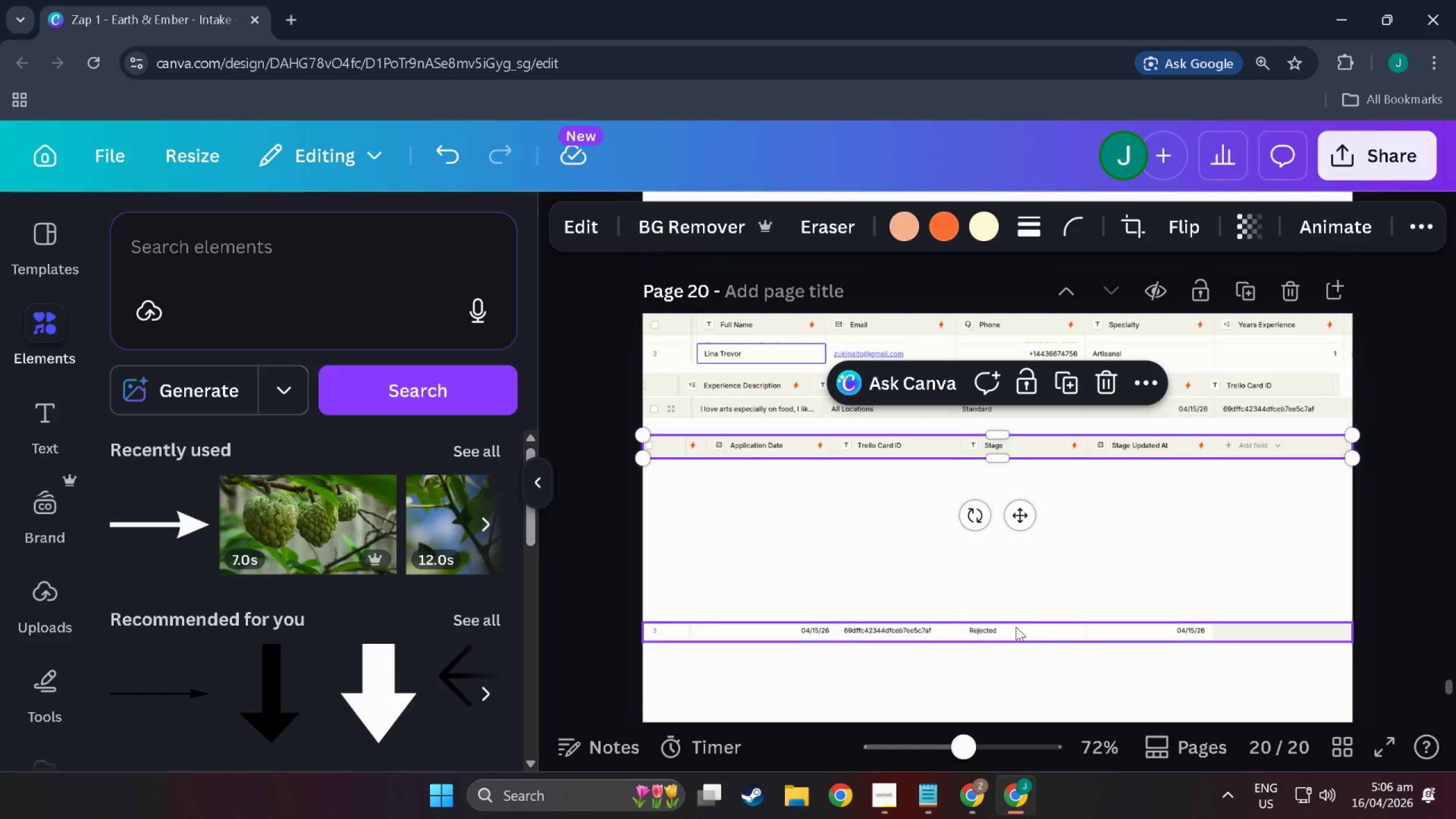 
left_click_drag(start_coordinate=[1016, 627], to_coordinate=[1014, 459])
 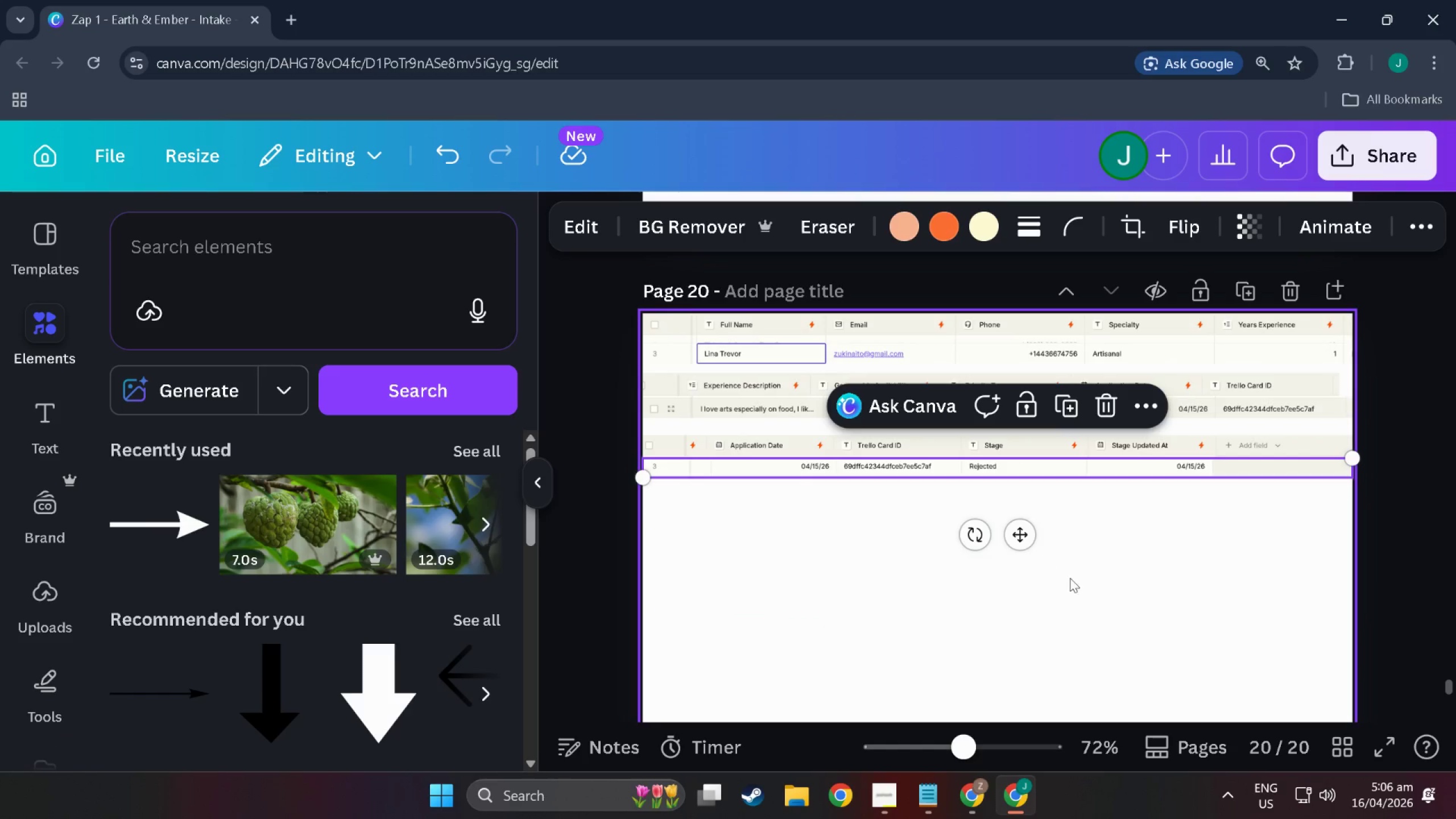 
left_click([1096, 589])
 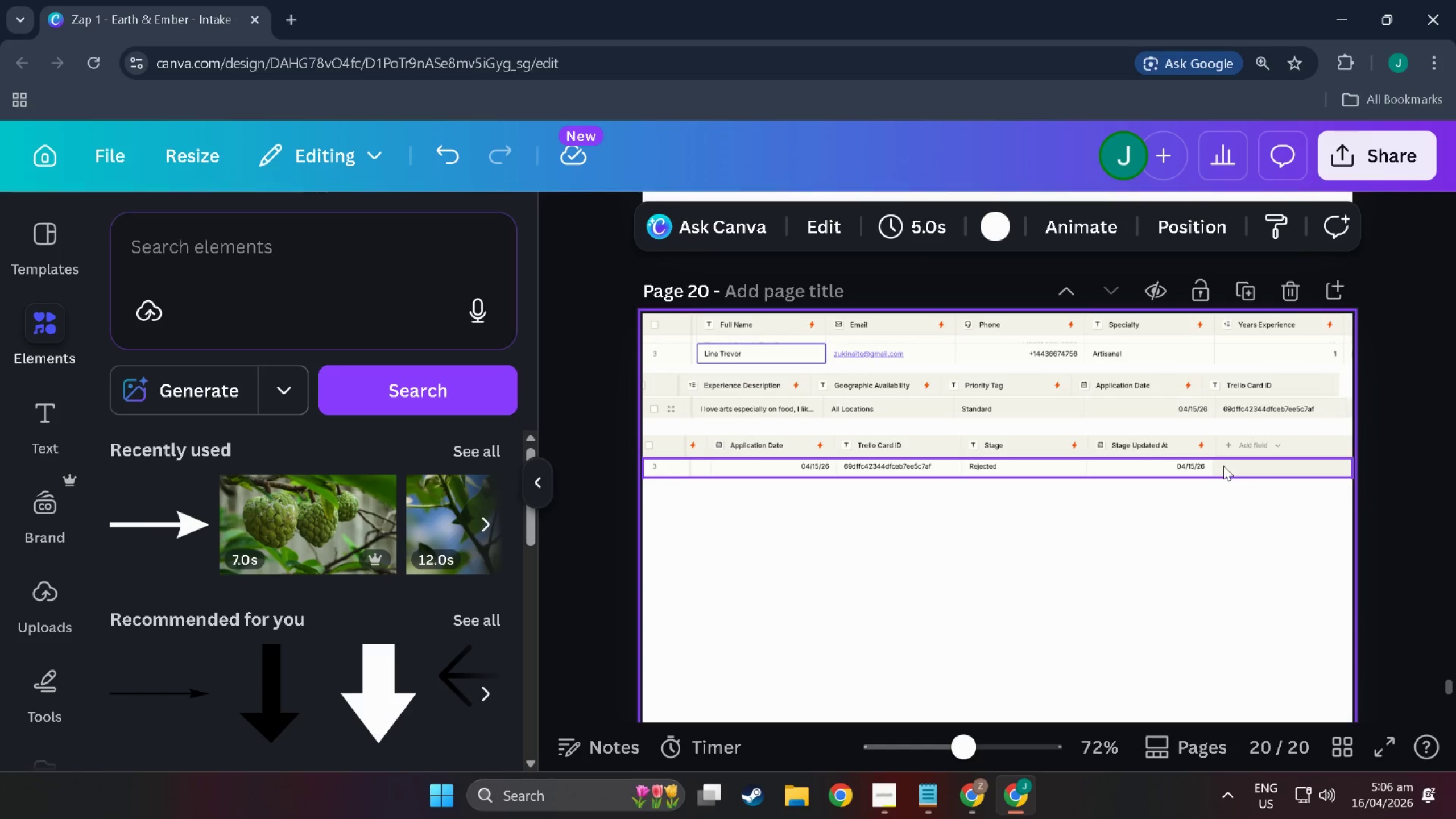 
scroll: coordinate [794, 544], scroll_direction: up, amount: 2.0
 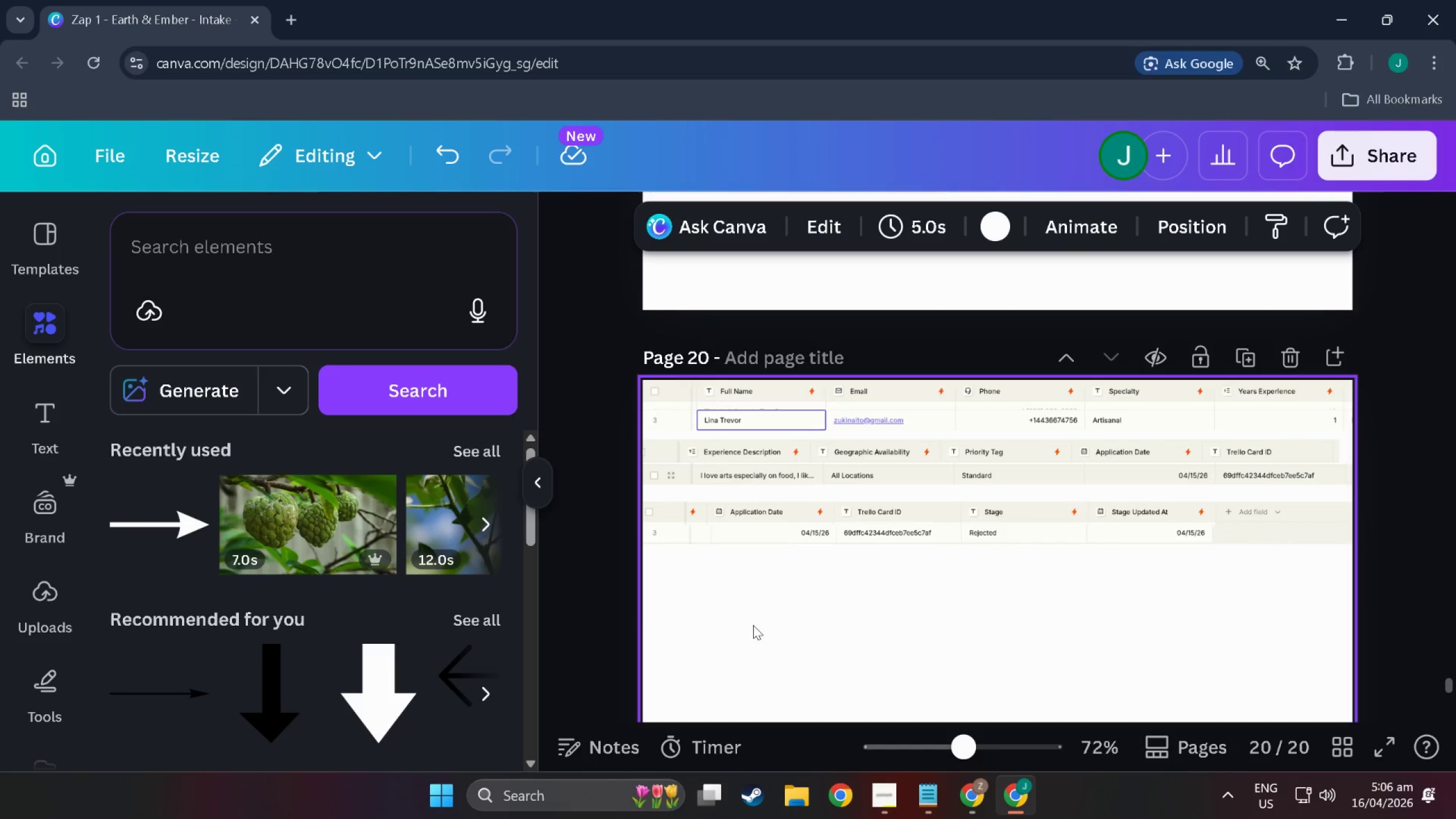 
left_click_drag(start_coordinate=[733, 625], to_coordinate=[1316, 387])
 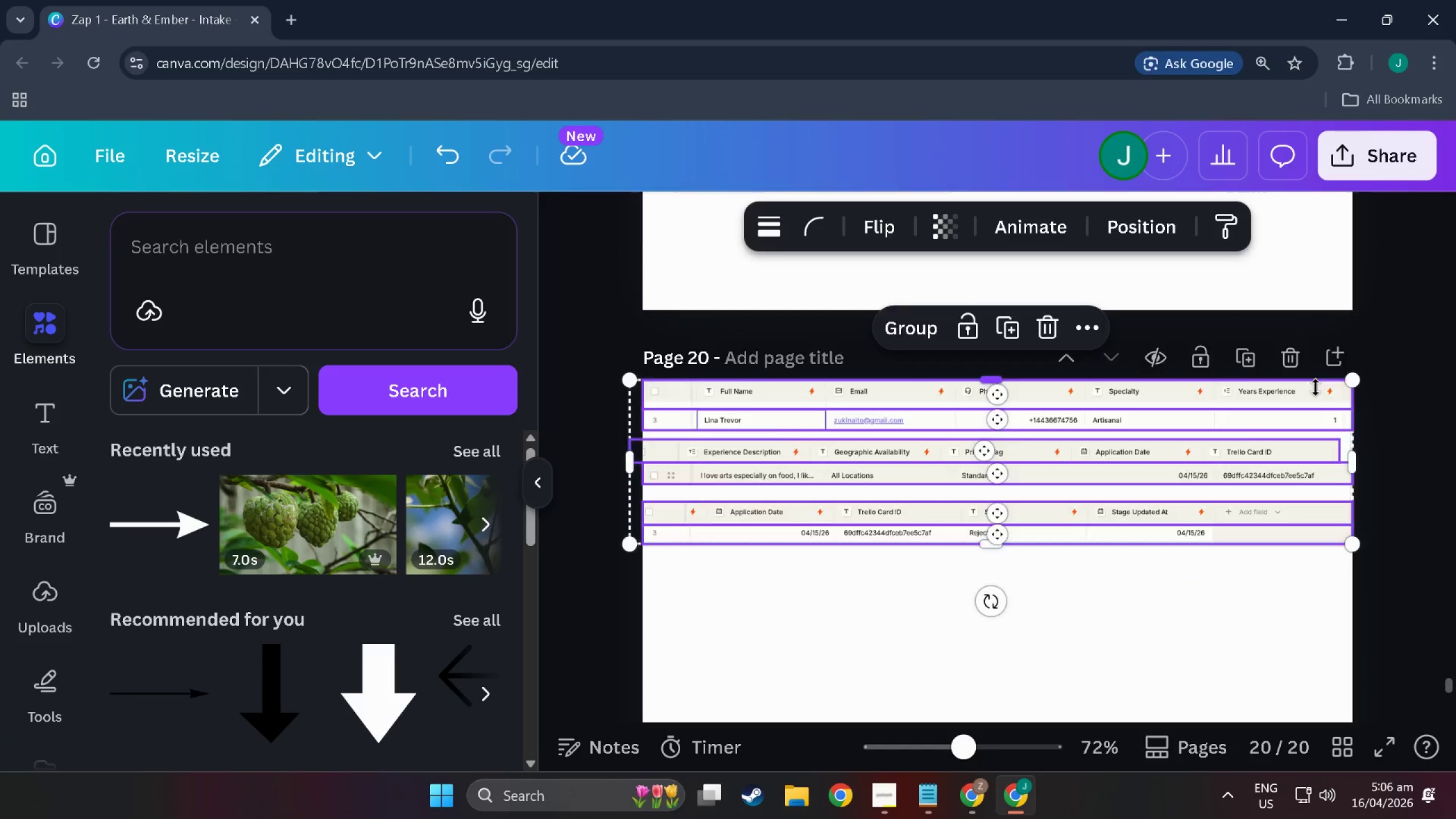 
scroll: coordinate [1316, 387], scroll_direction: down, amount: 4.0
 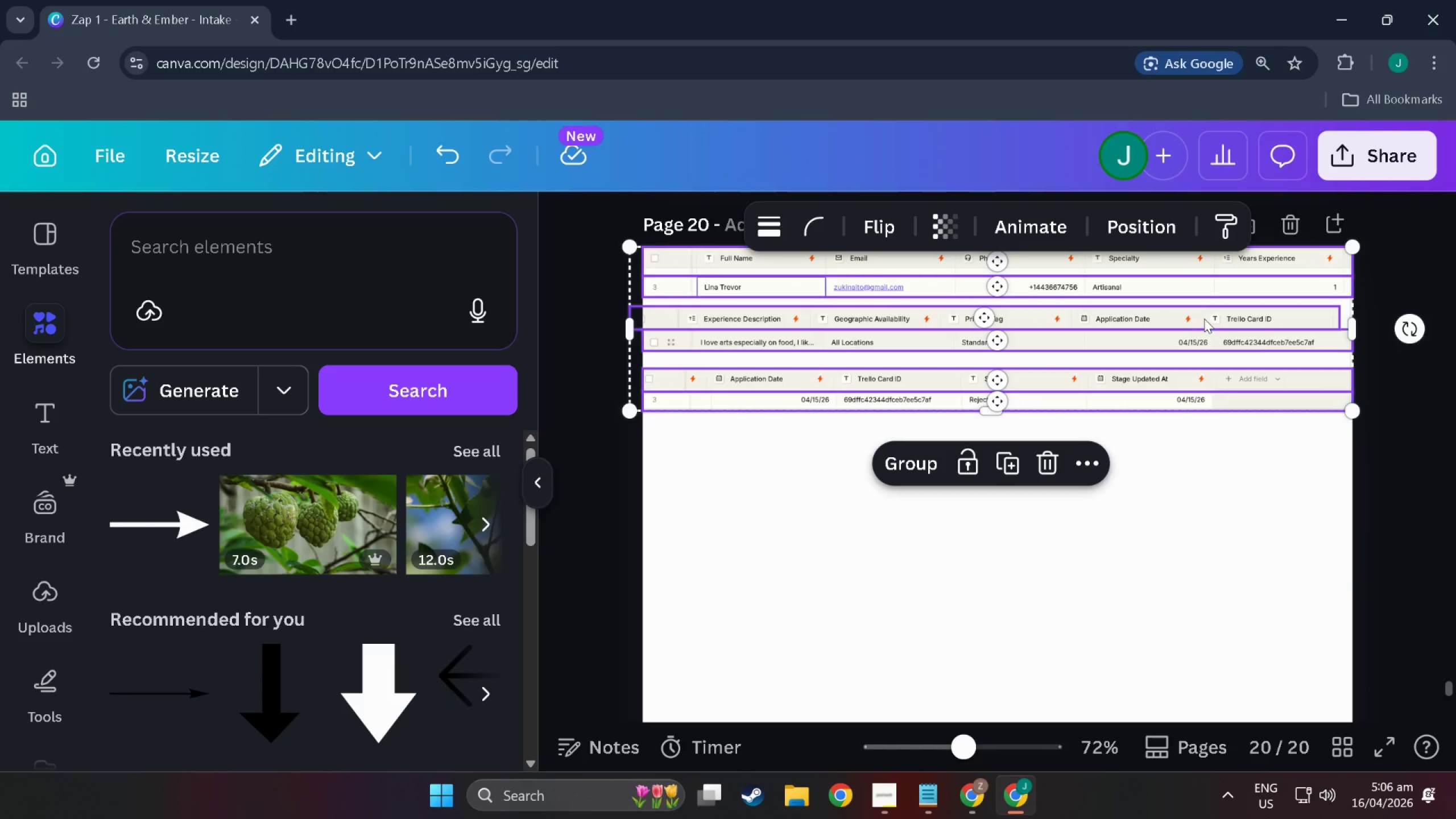 
left_click_drag(start_coordinate=[1204, 318], to_coordinate=[1197, 373])
 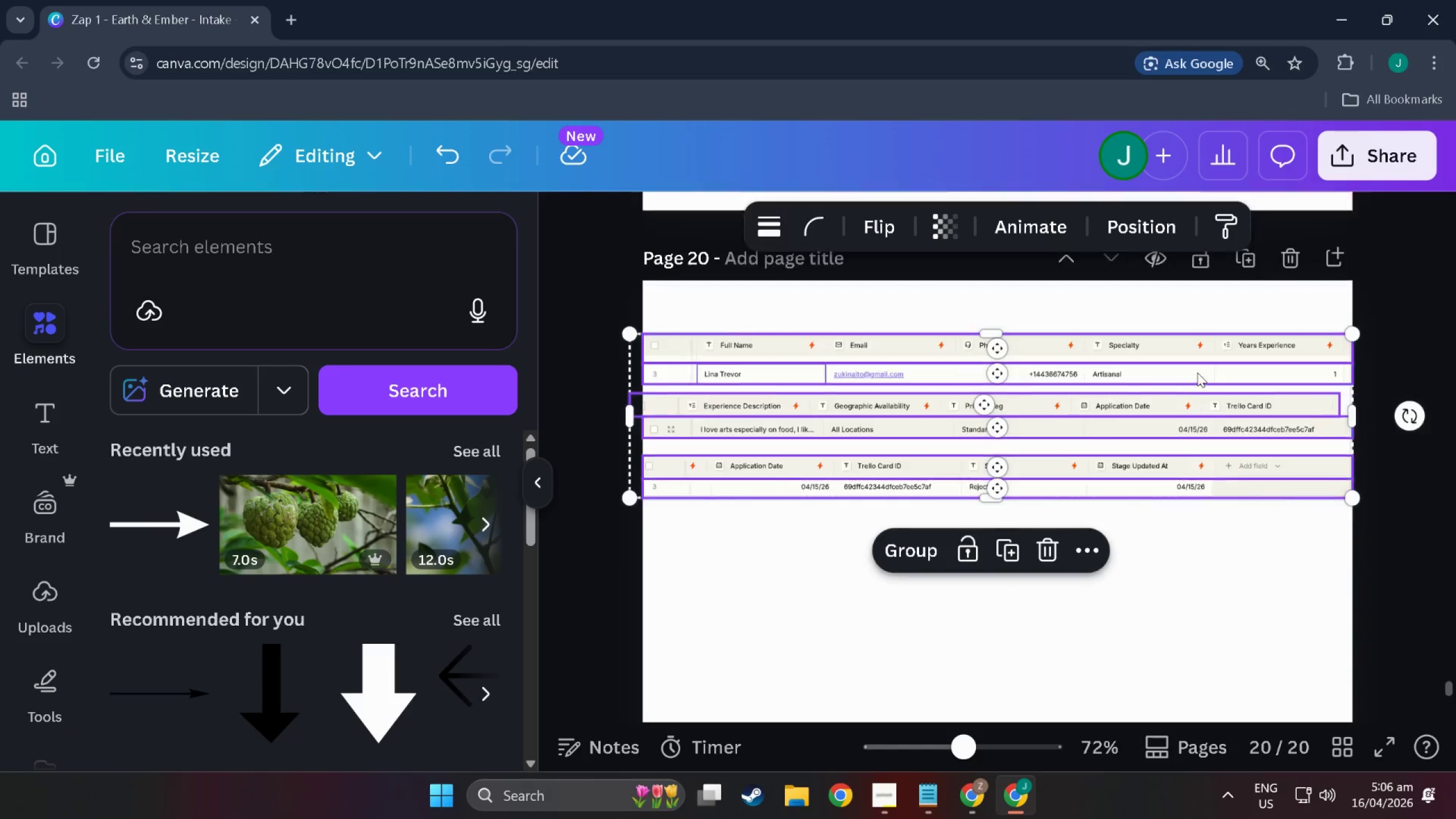 
scroll: coordinate [1197, 373], scroll_direction: up, amount: 4.0
 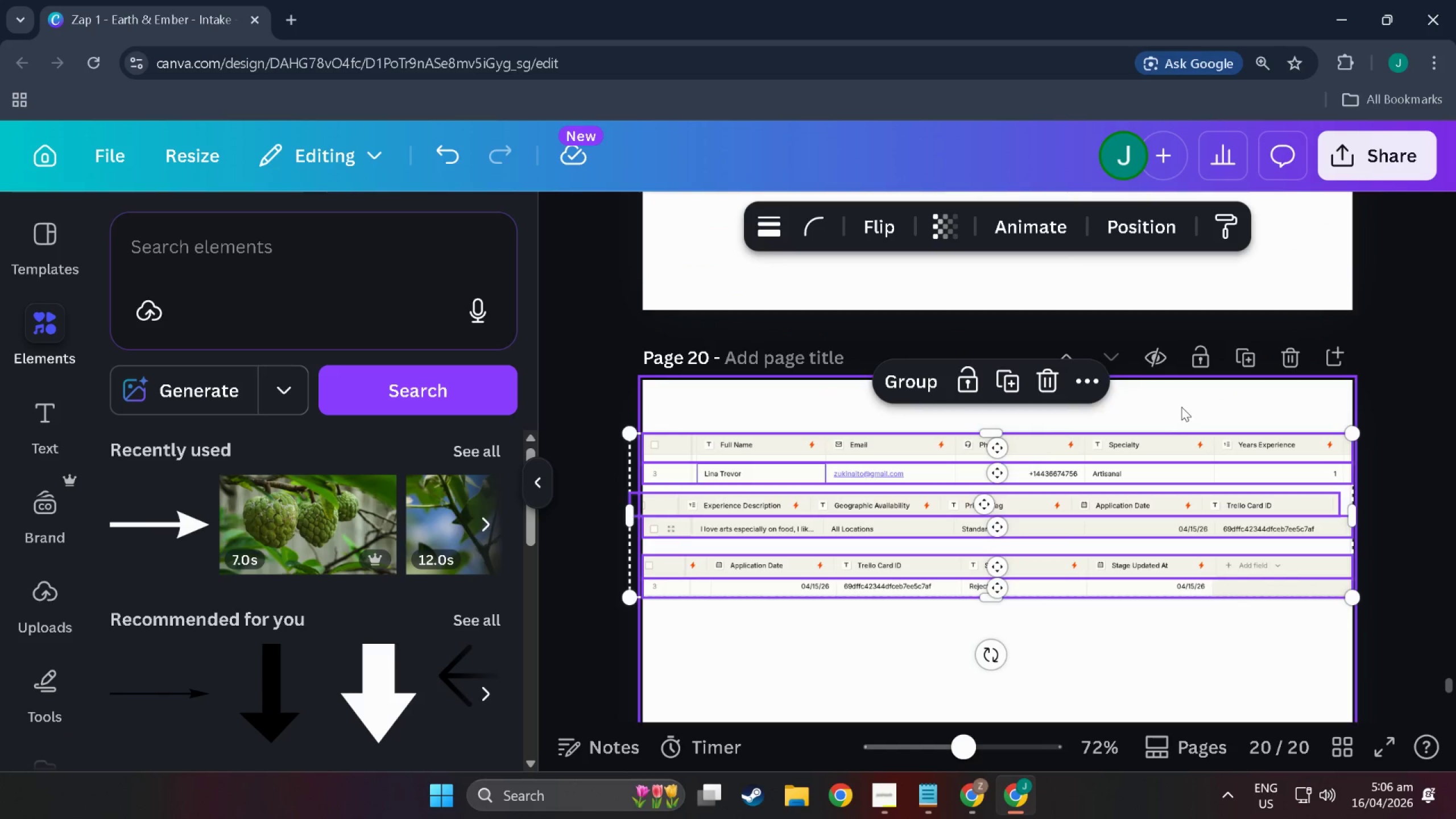 
left_click([1192, 399])
 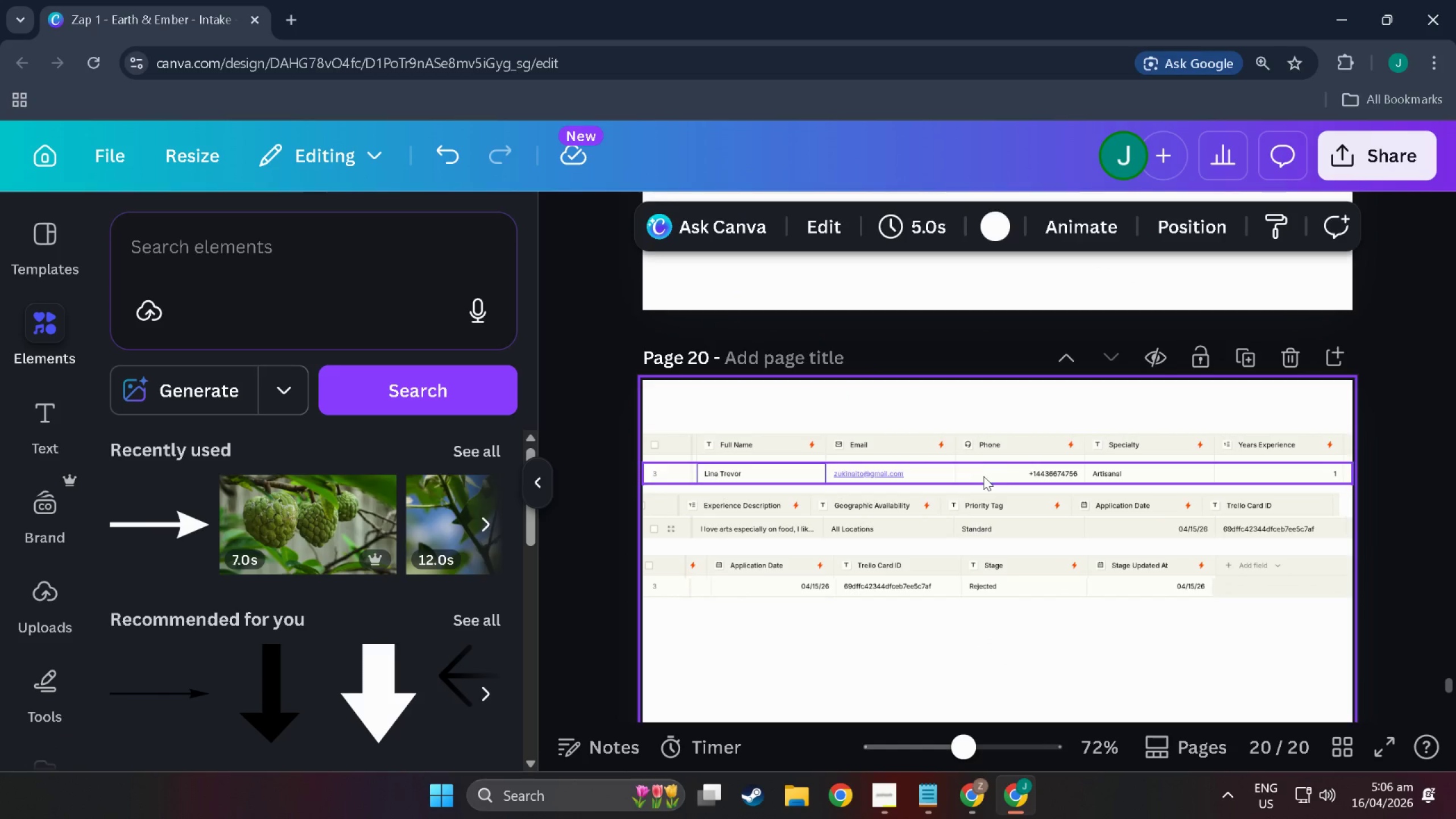 
left_click_drag(start_coordinate=[983, 476], to_coordinate=[983, 485])
 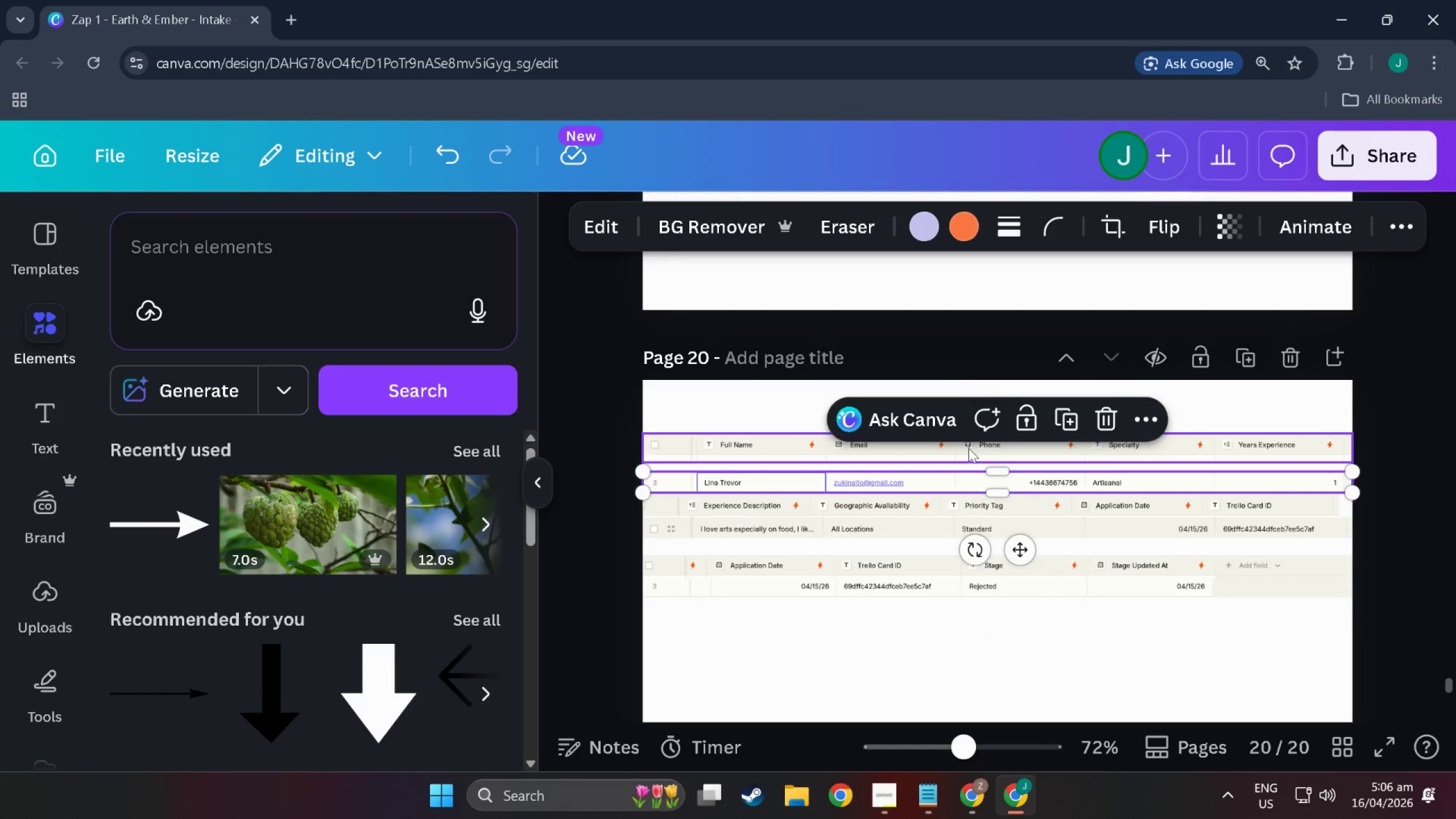 
left_click_drag(start_coordinate=[969, 448], to_coordinate=[969, 457])
 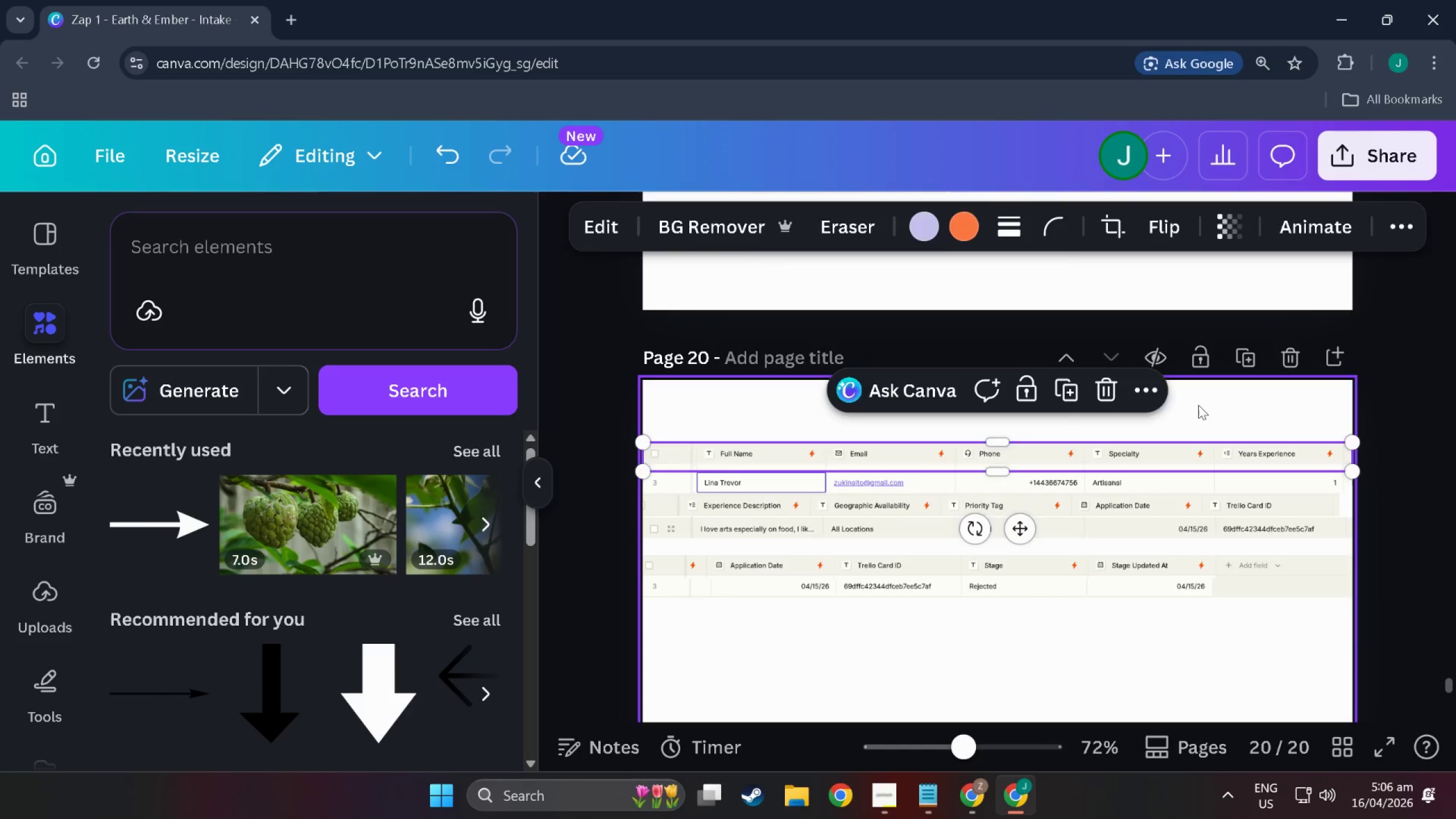 
left_click([1198, 405])
 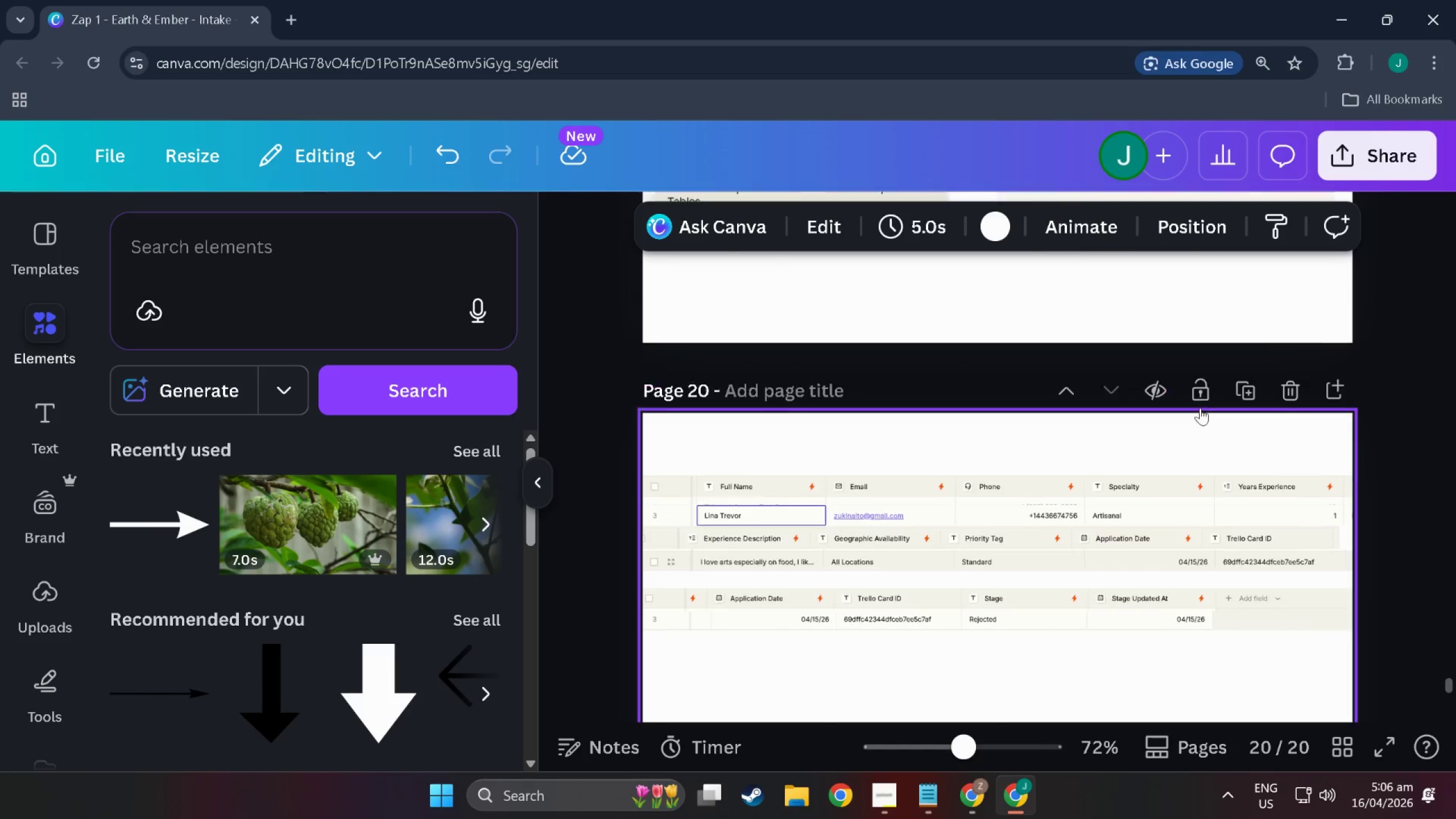 
scroll: coordinate [739, 527], scroll_direction: up, amount: 71.0
 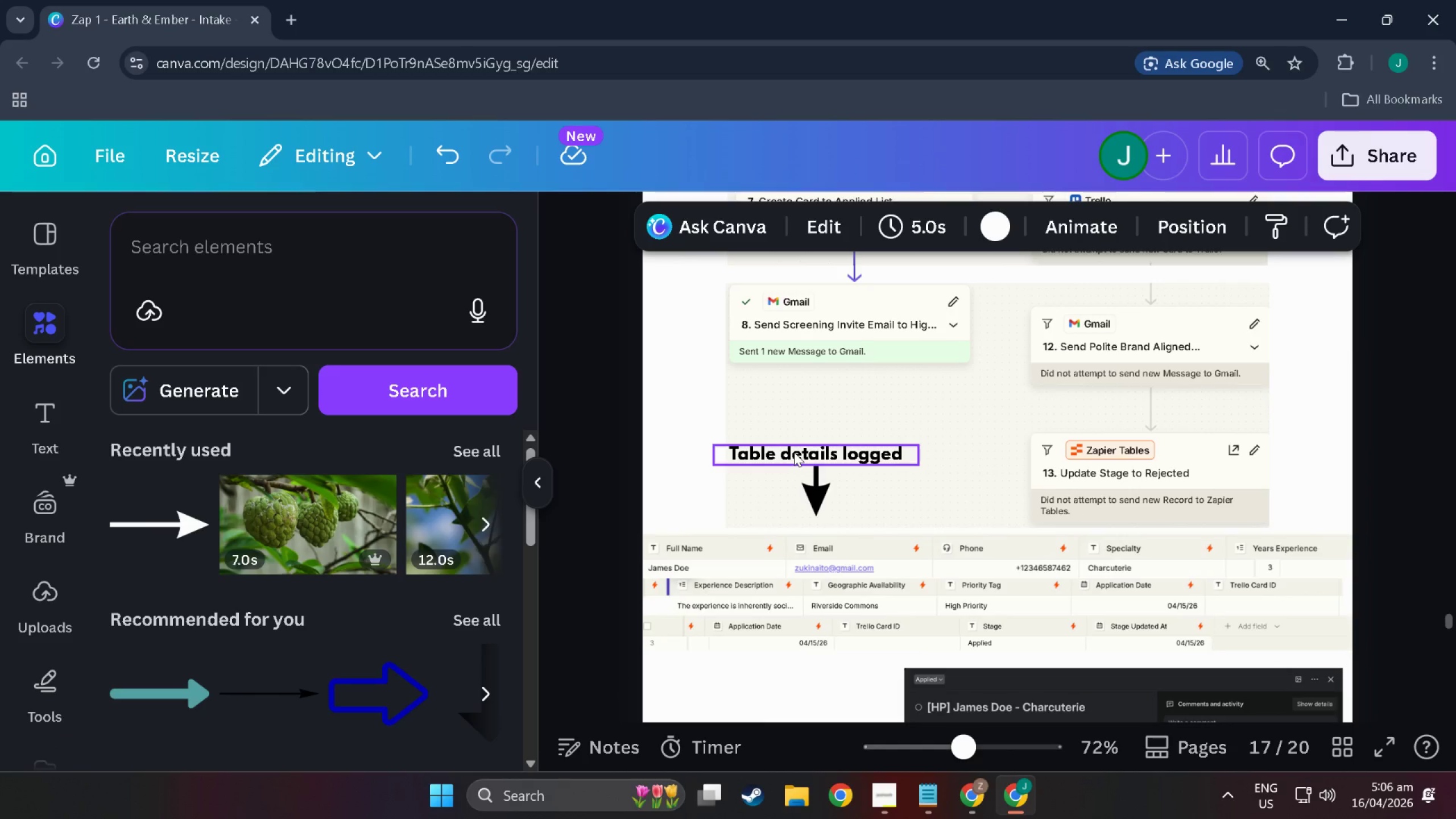 
left_click([794, 452])
 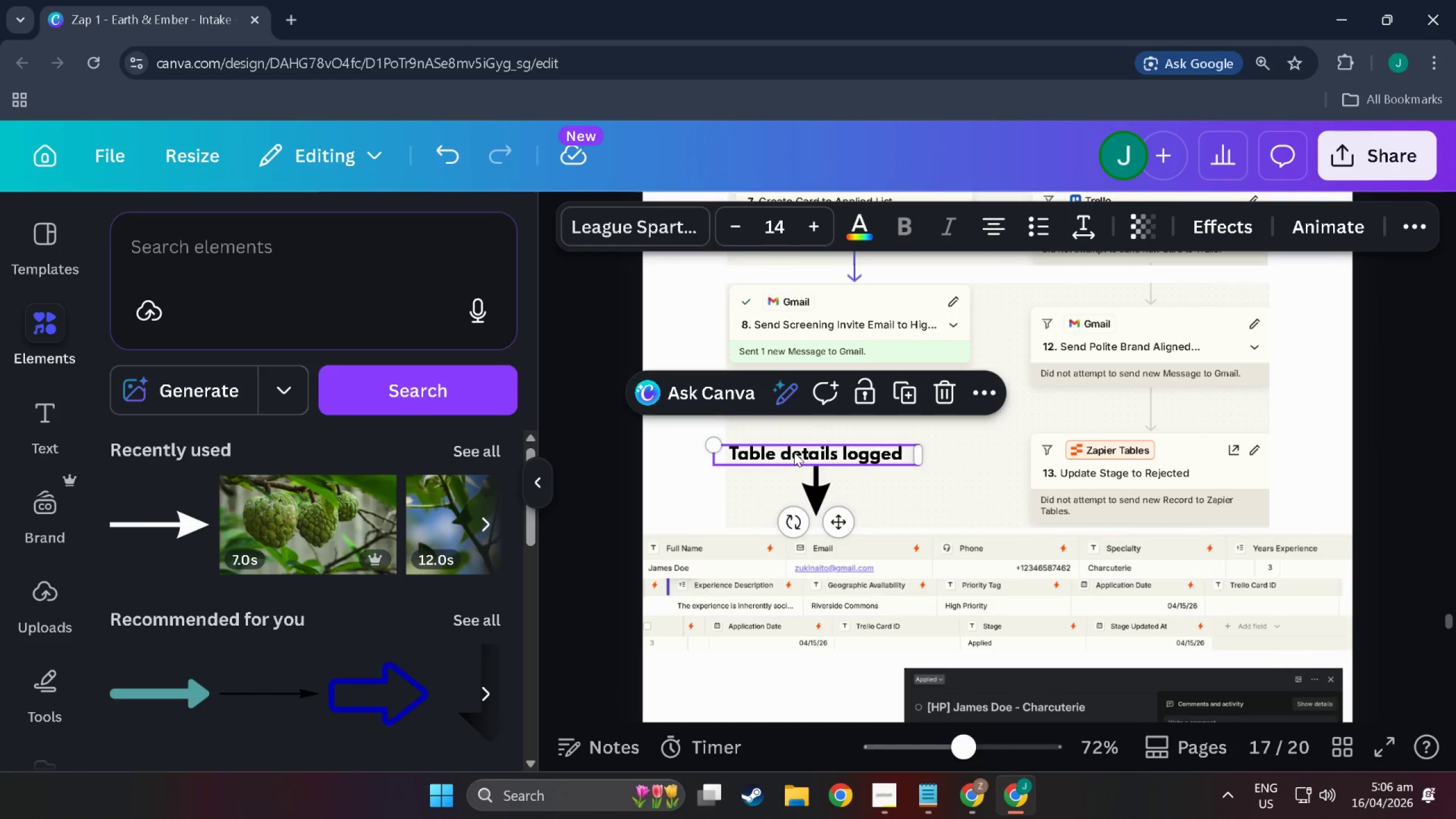 
key(Control+ControlLeft)
 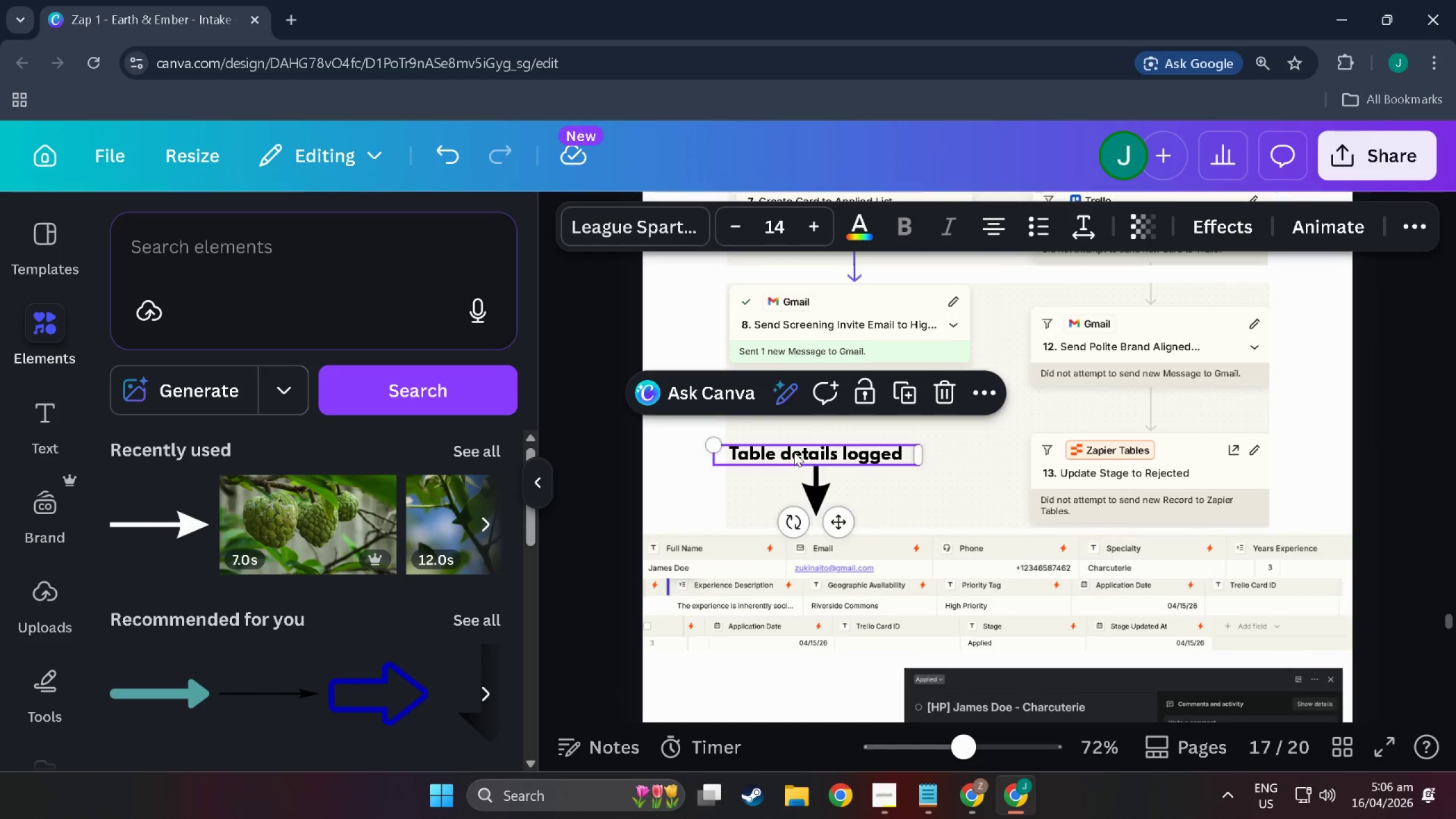 
key(Control+C)
 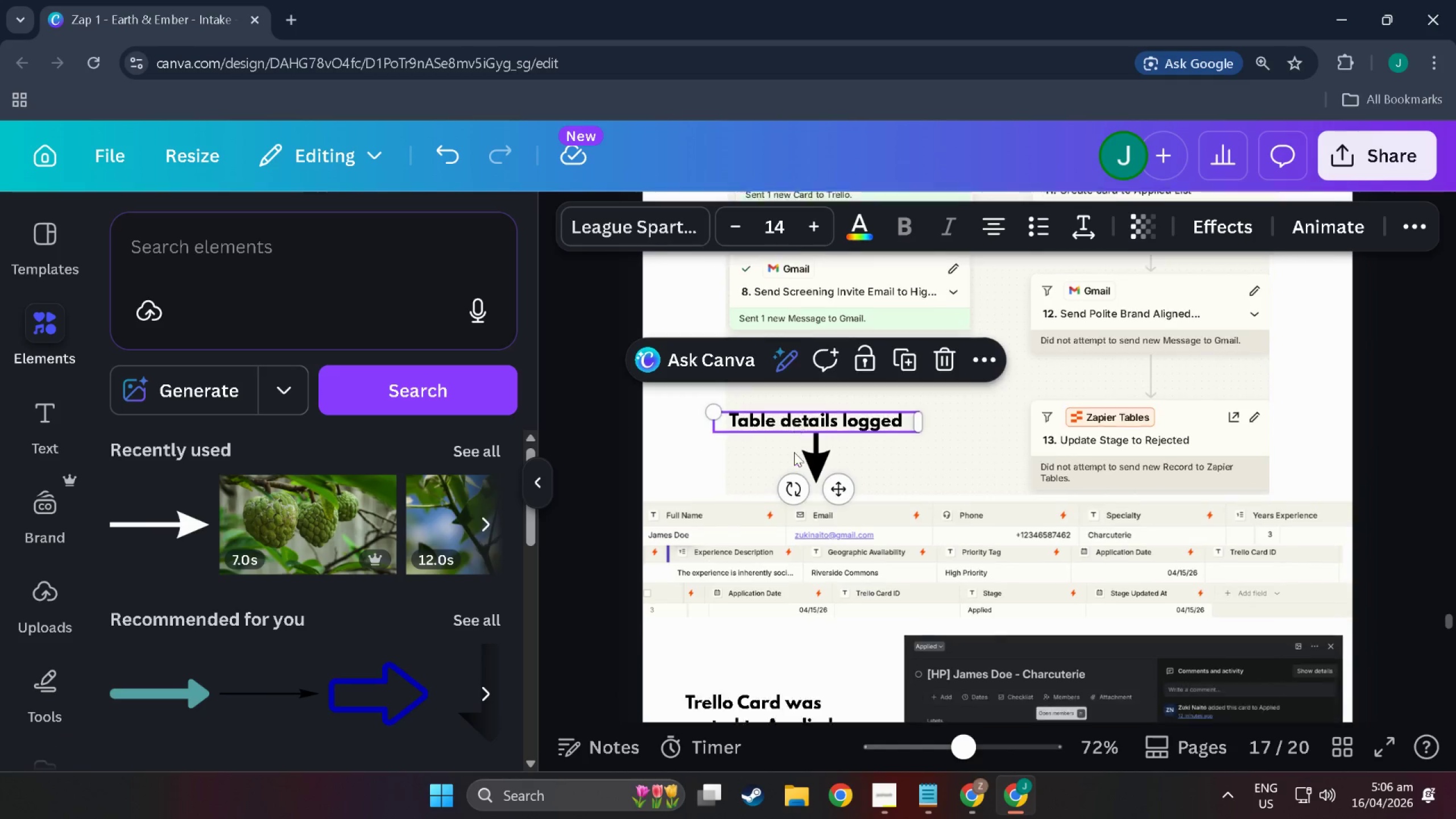 
left_click([891, 525])
 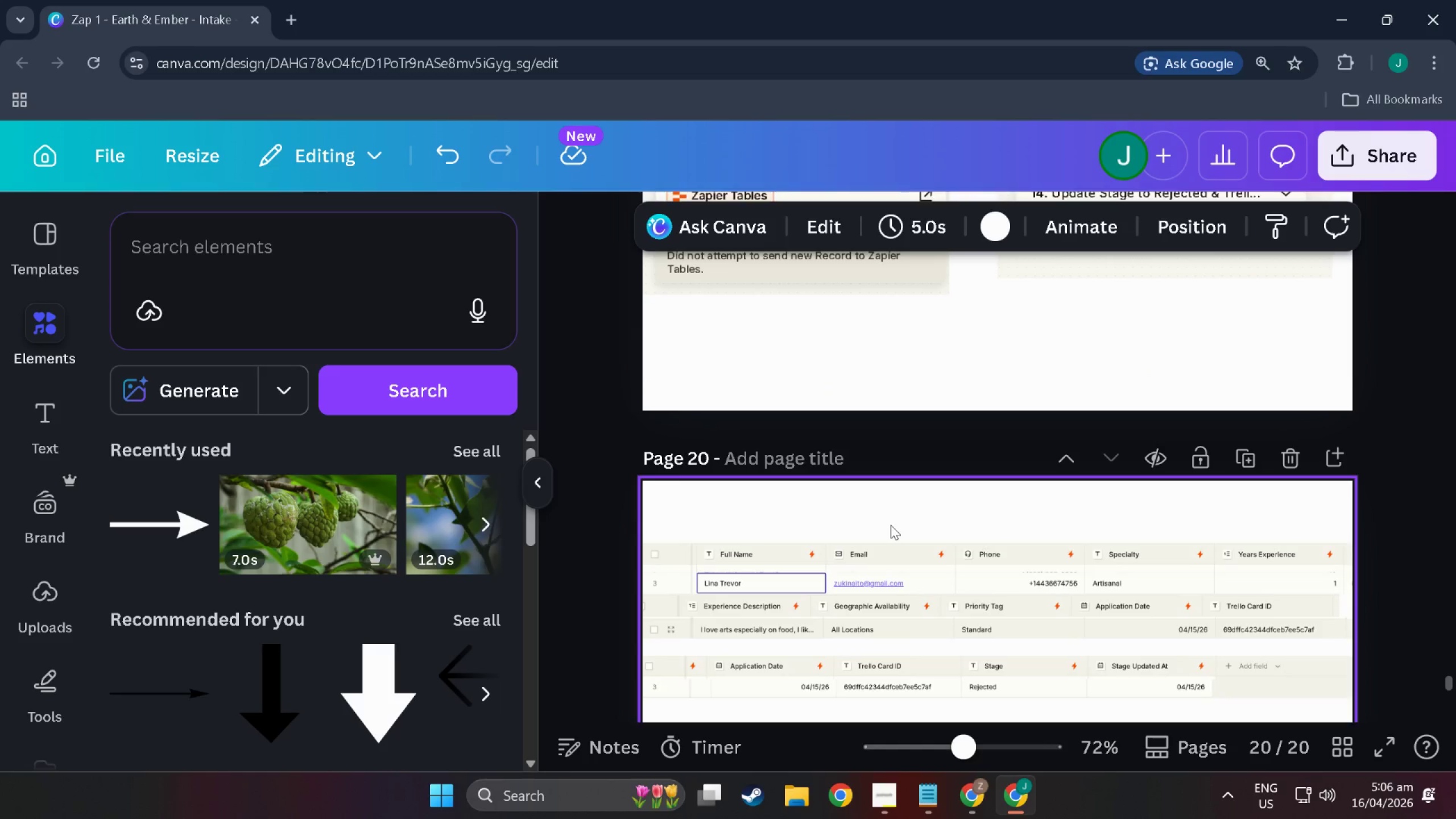 
scroll: coordinate [817, 501], scroll_direction: down, amount: 56.0
 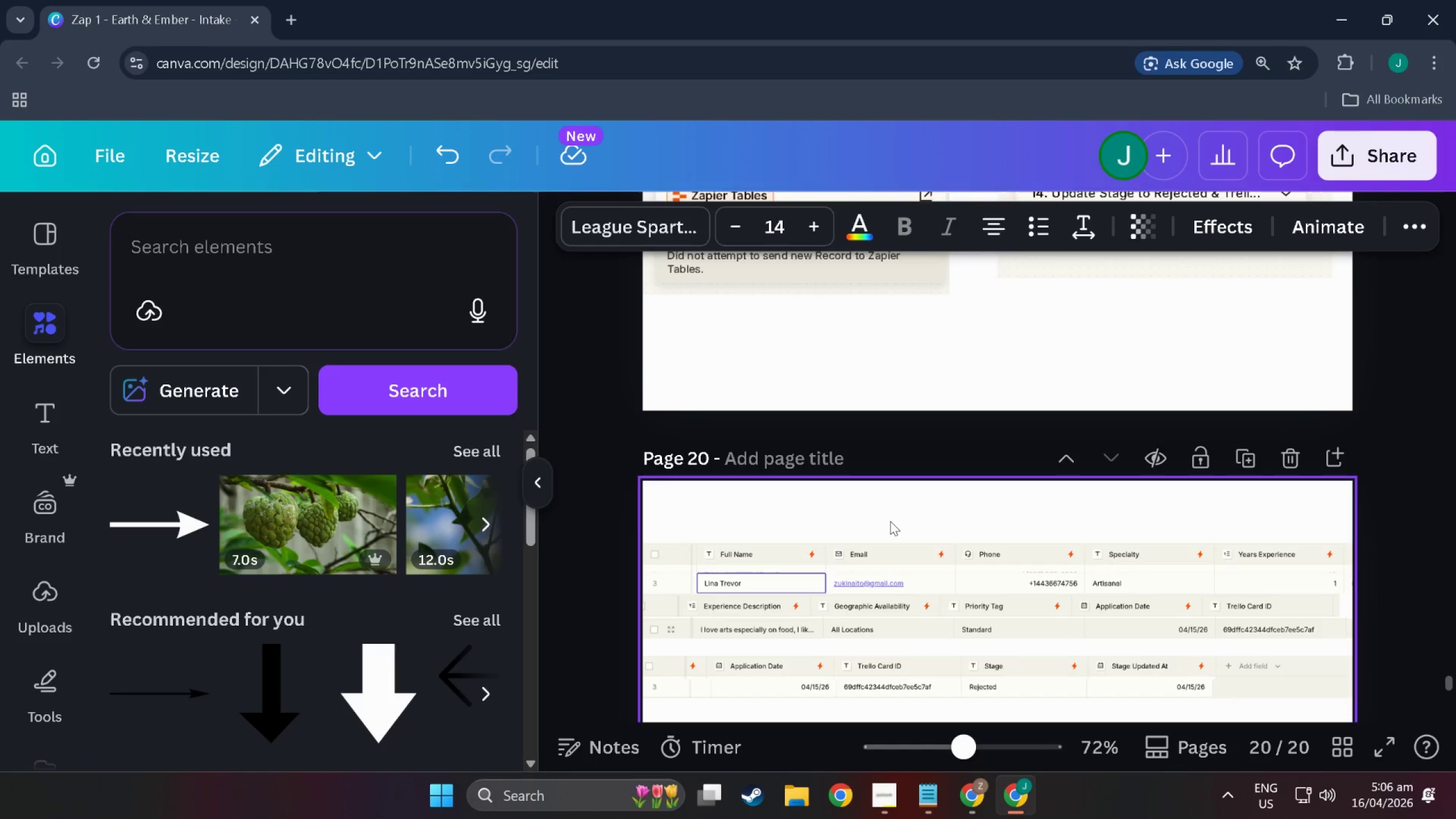 
key(Control+V)
 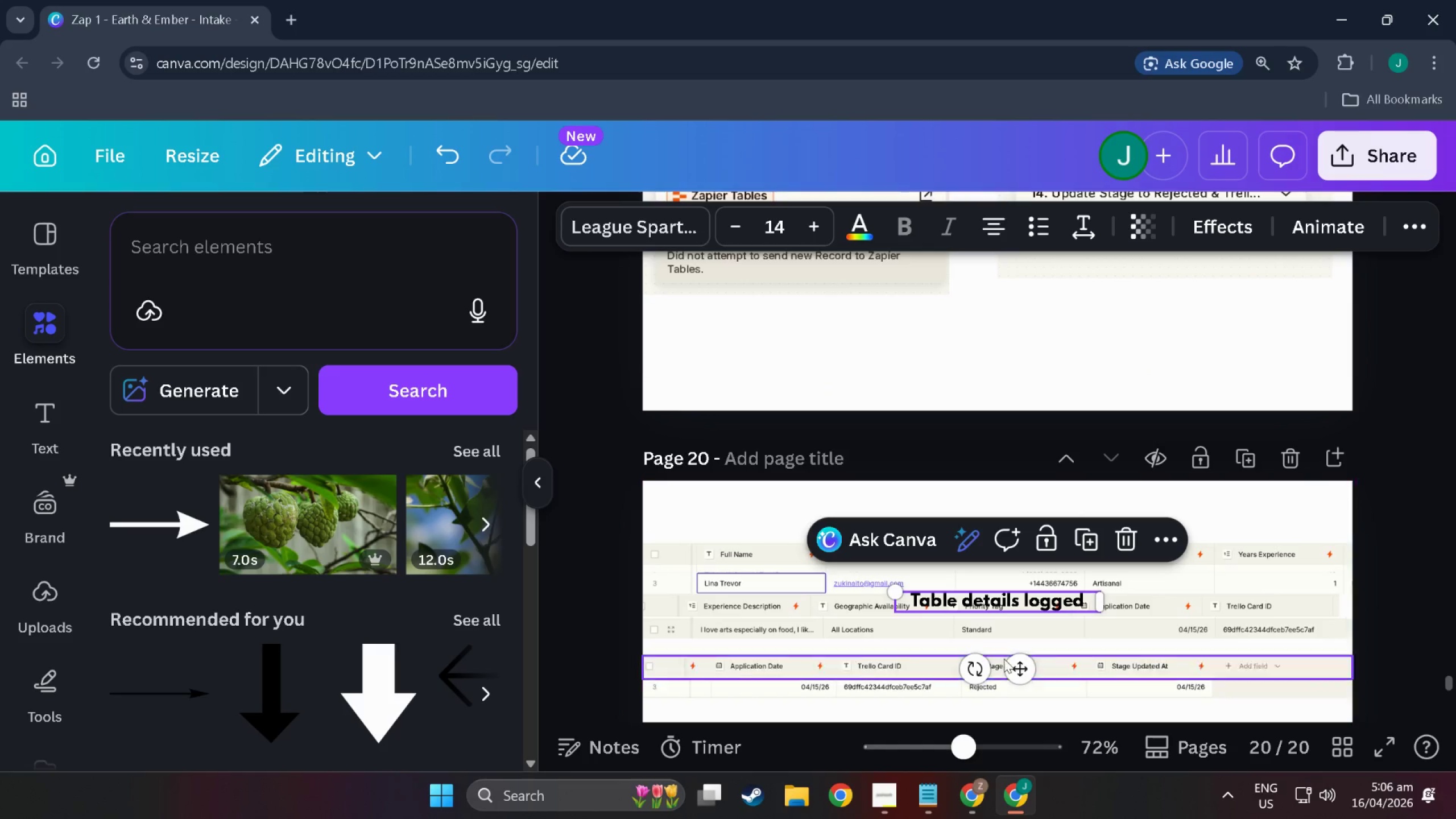 
left_click_drag(start_coordinate=[1016, 665], to_coordinate=[993, 576])
 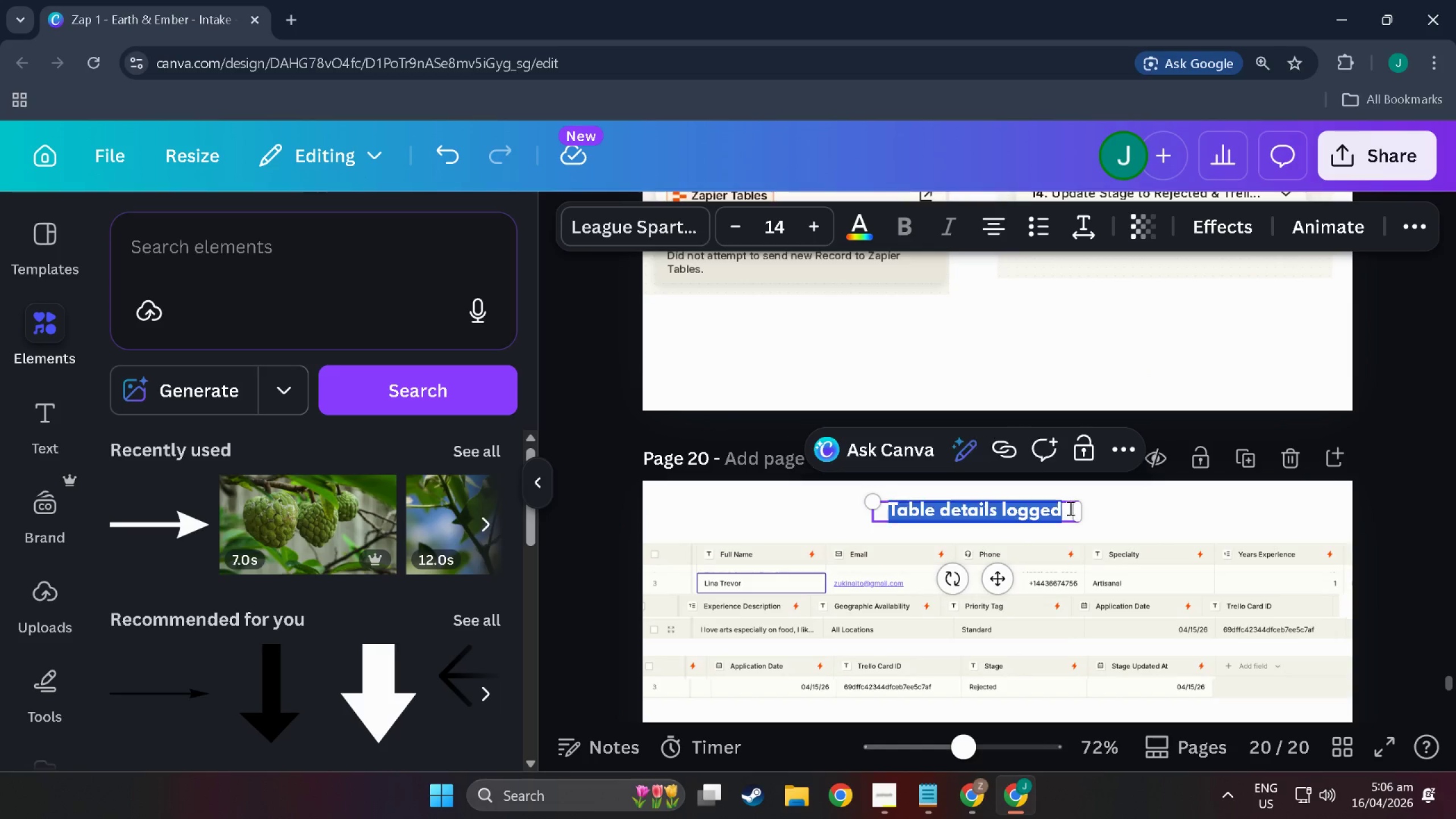 
double_click([1069, 508])
 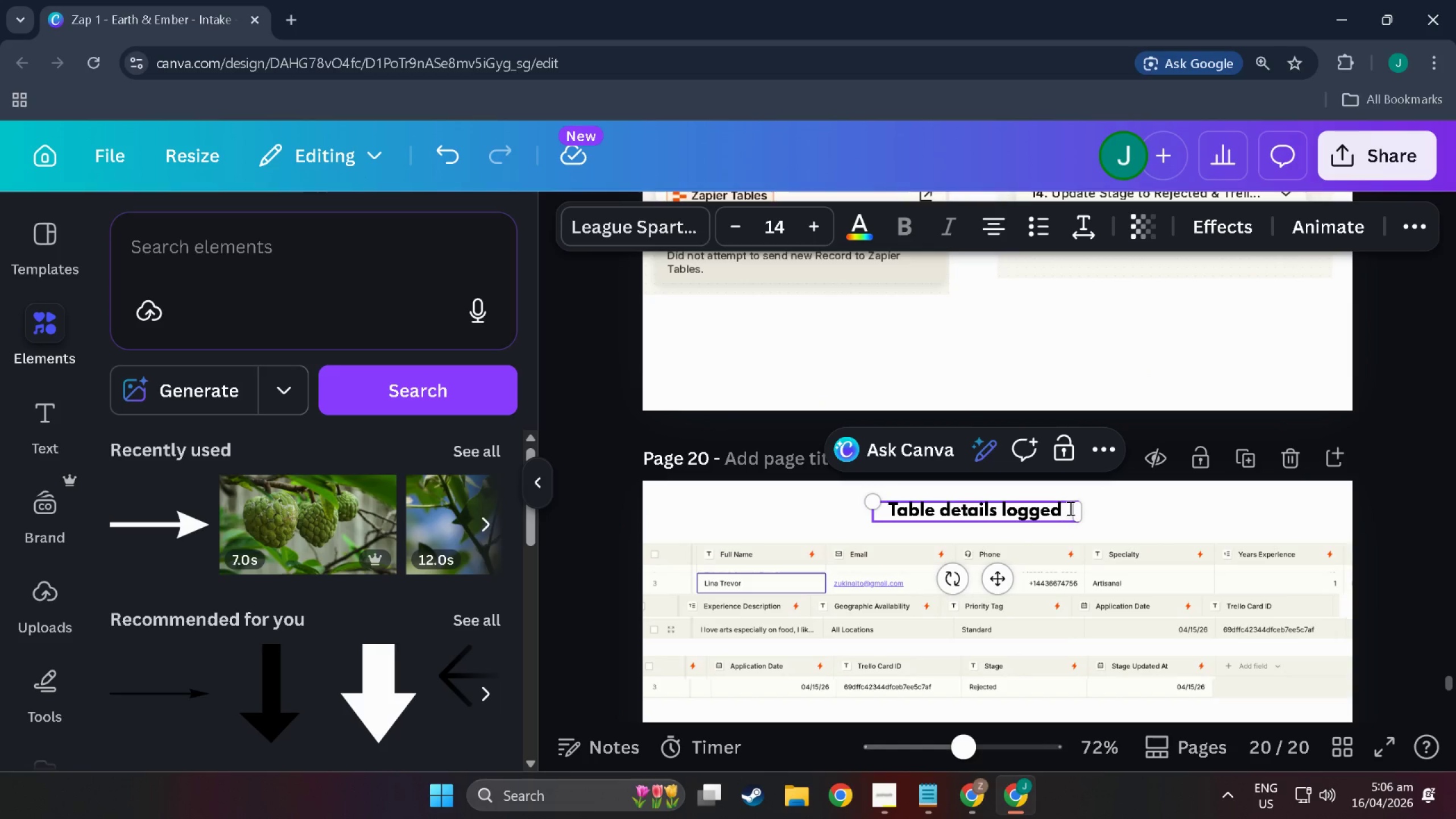 
type( 1st e)
key(Backspace)
type(version)
 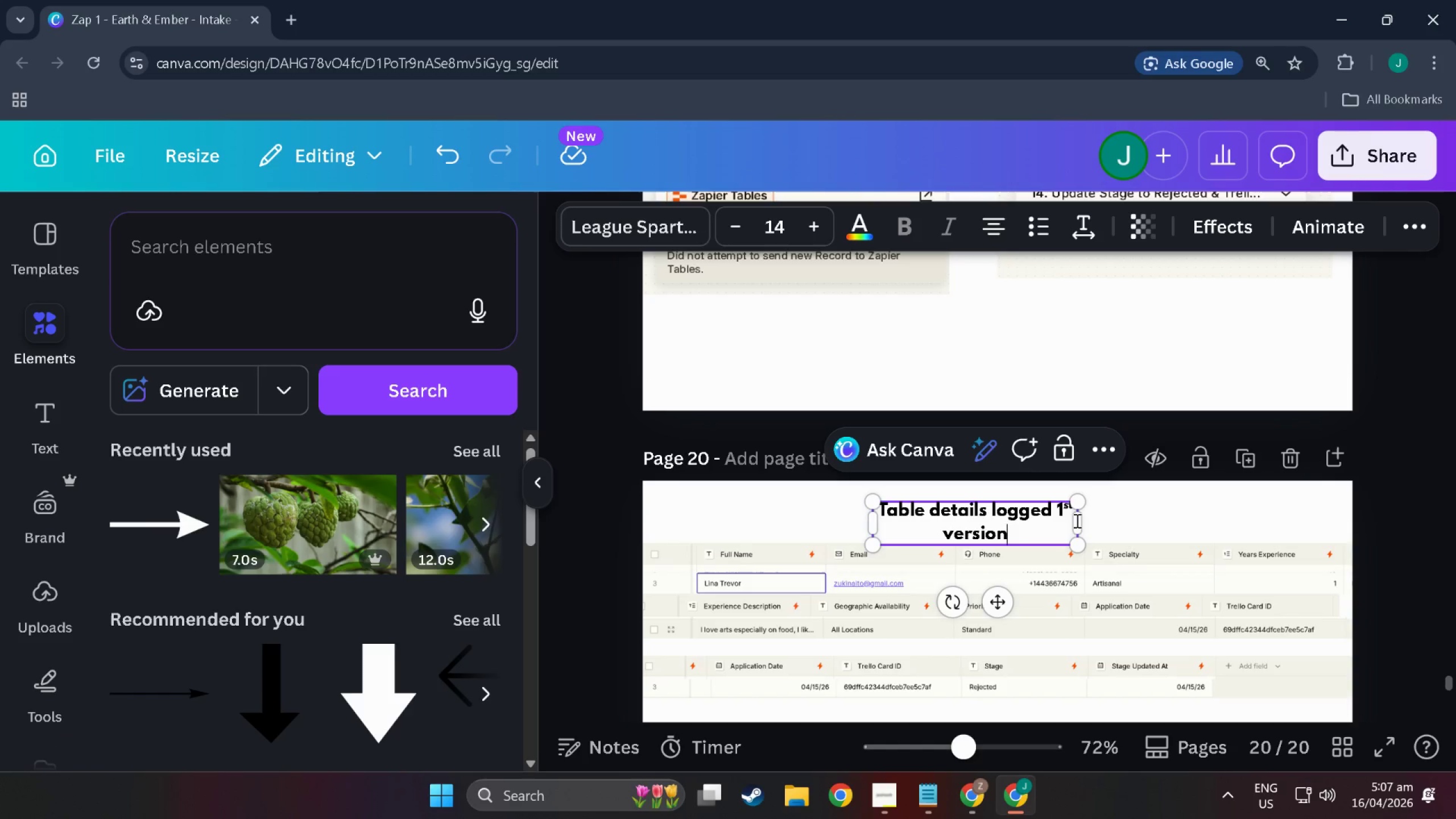 
left_click_drag(start_coordinate=[1083, 523], to_coordinate=[1180, 523])
 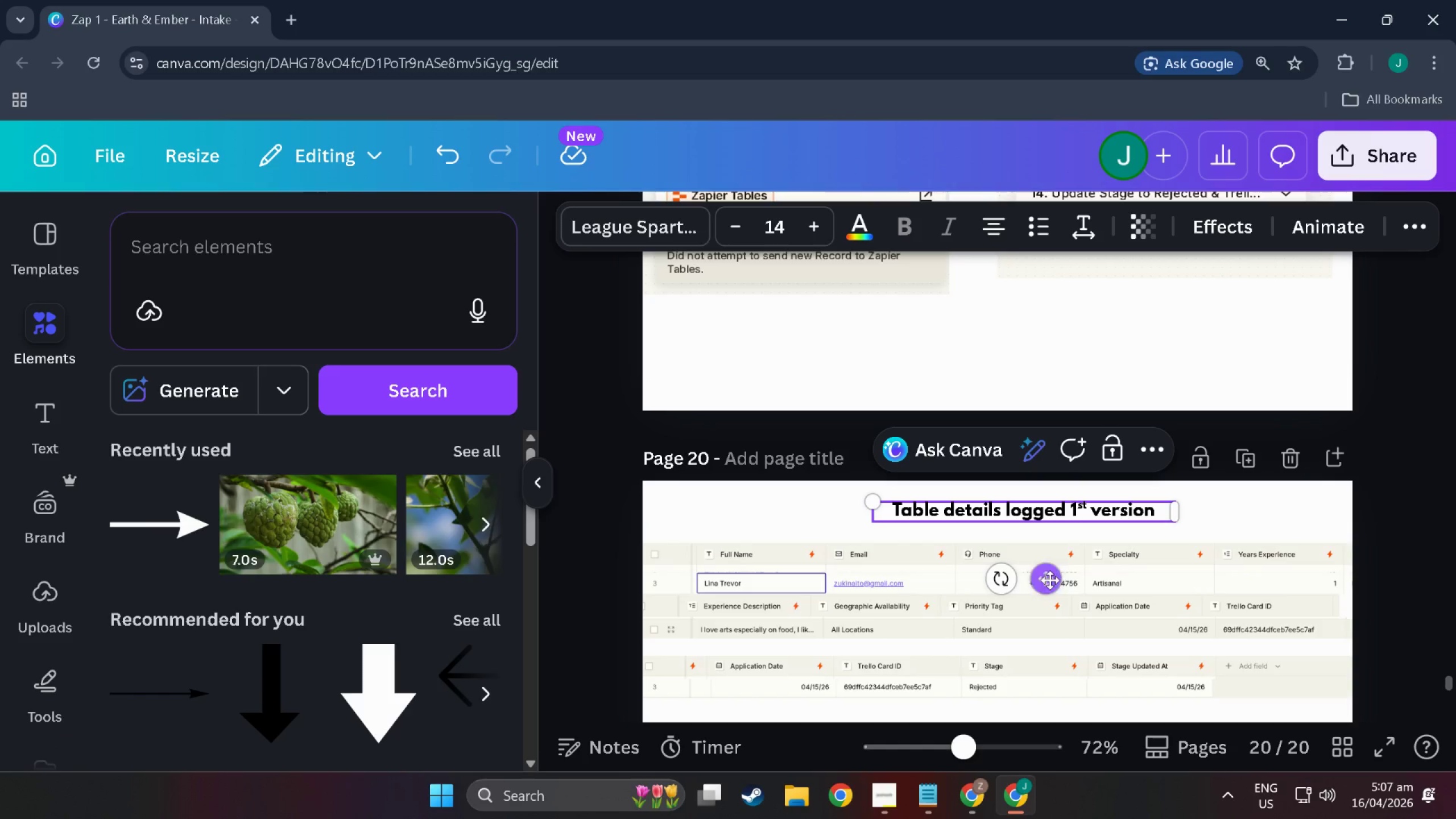 
left_click_drag(start_coordinate=[1054, 585], to_coordinate=[1036, 574])
 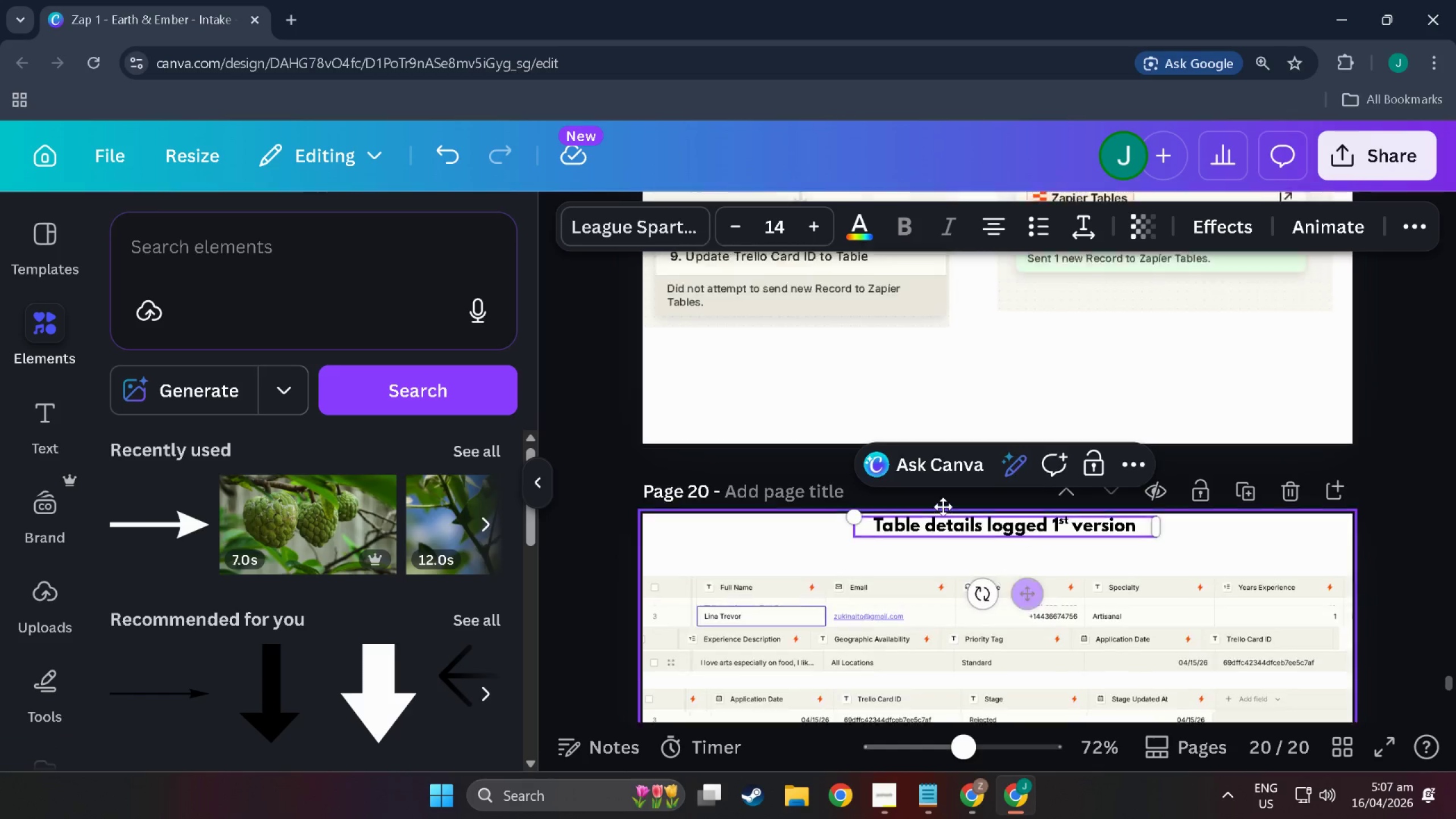 
scroll: coordinate [775, 469], scroll_direction: up, amount: 45.0
 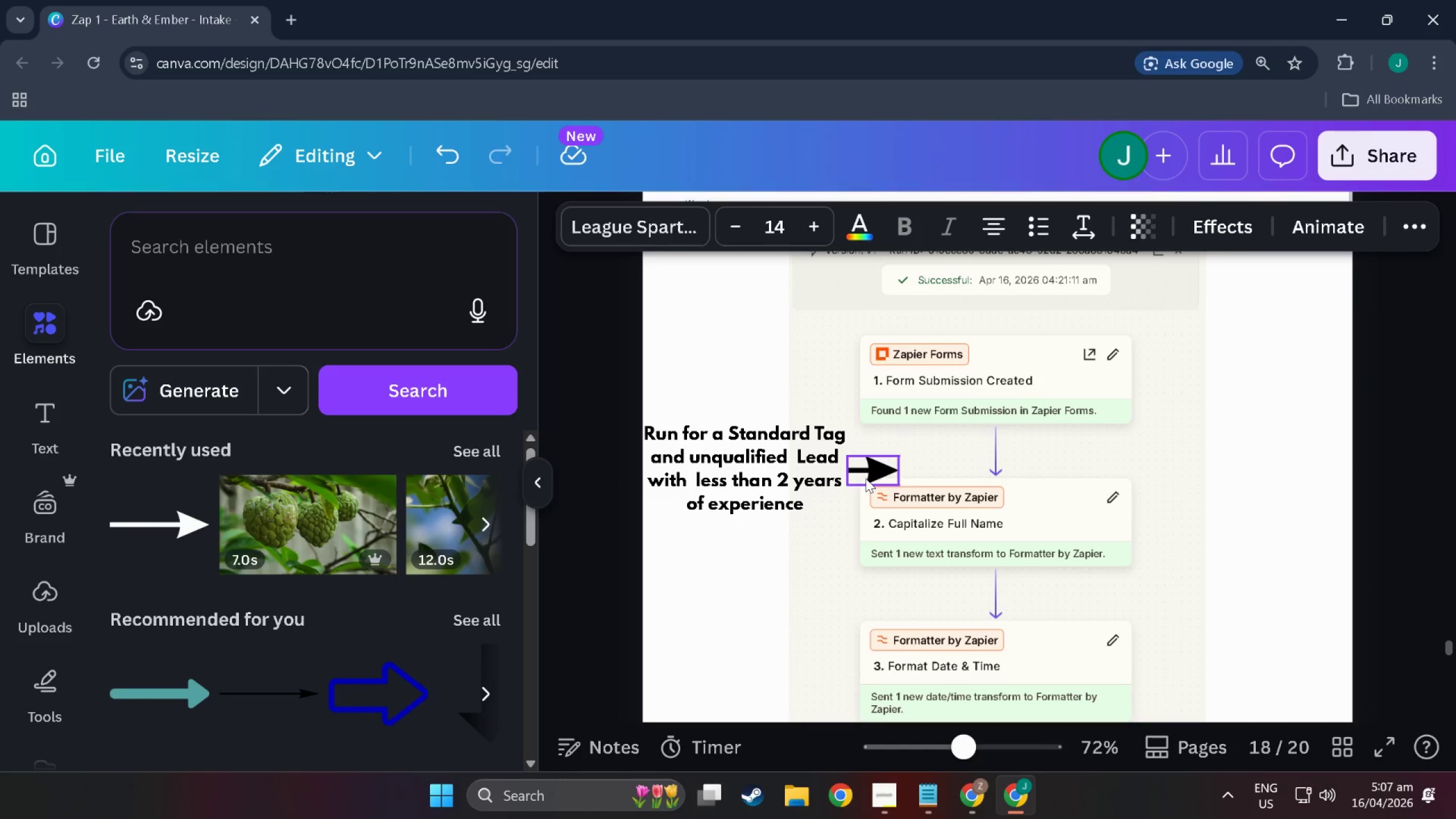 
left_click([866, 478])
 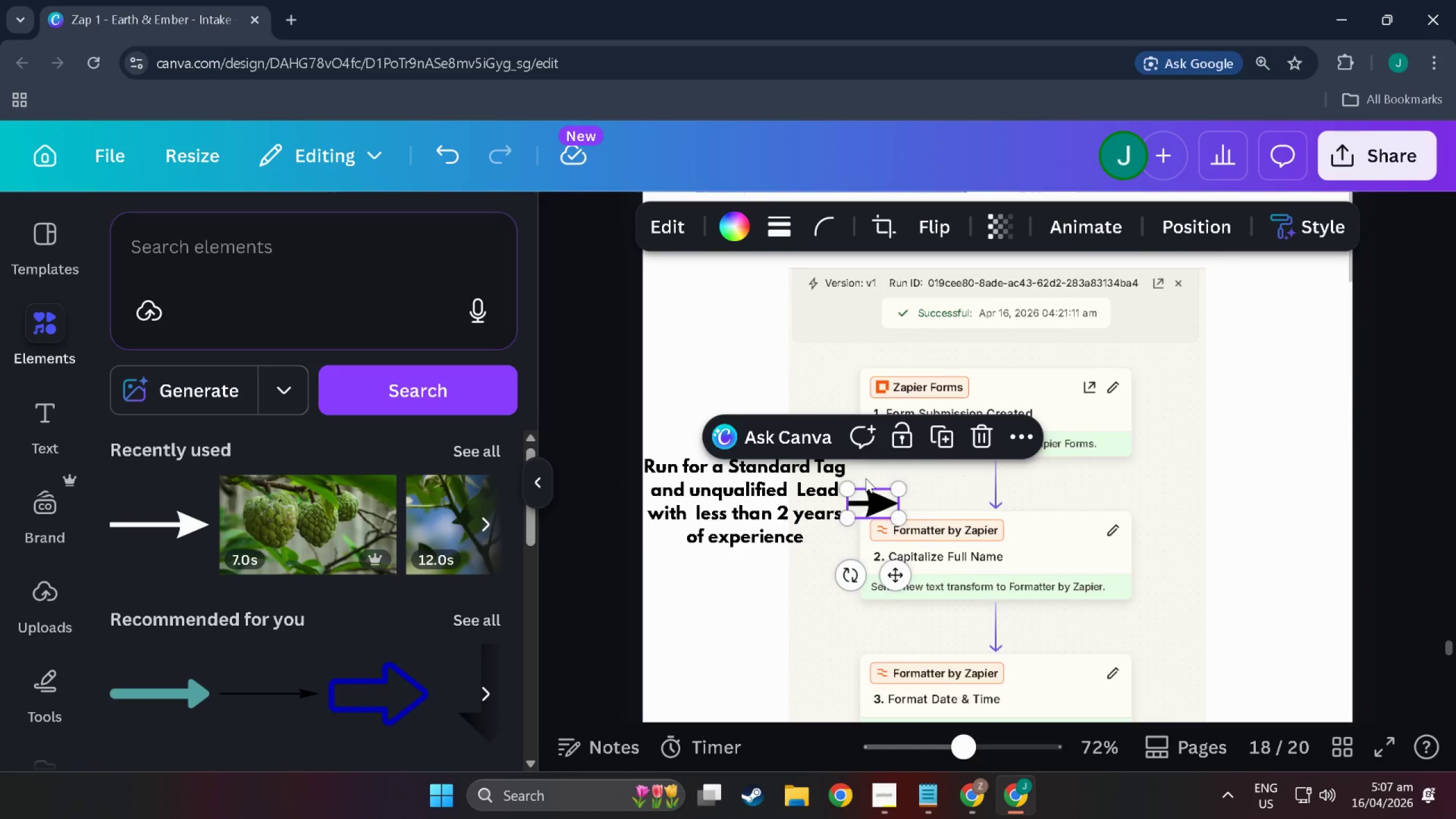 
scroll: coordinate [866, 478], scroll_direction: up, amount: 16.0
 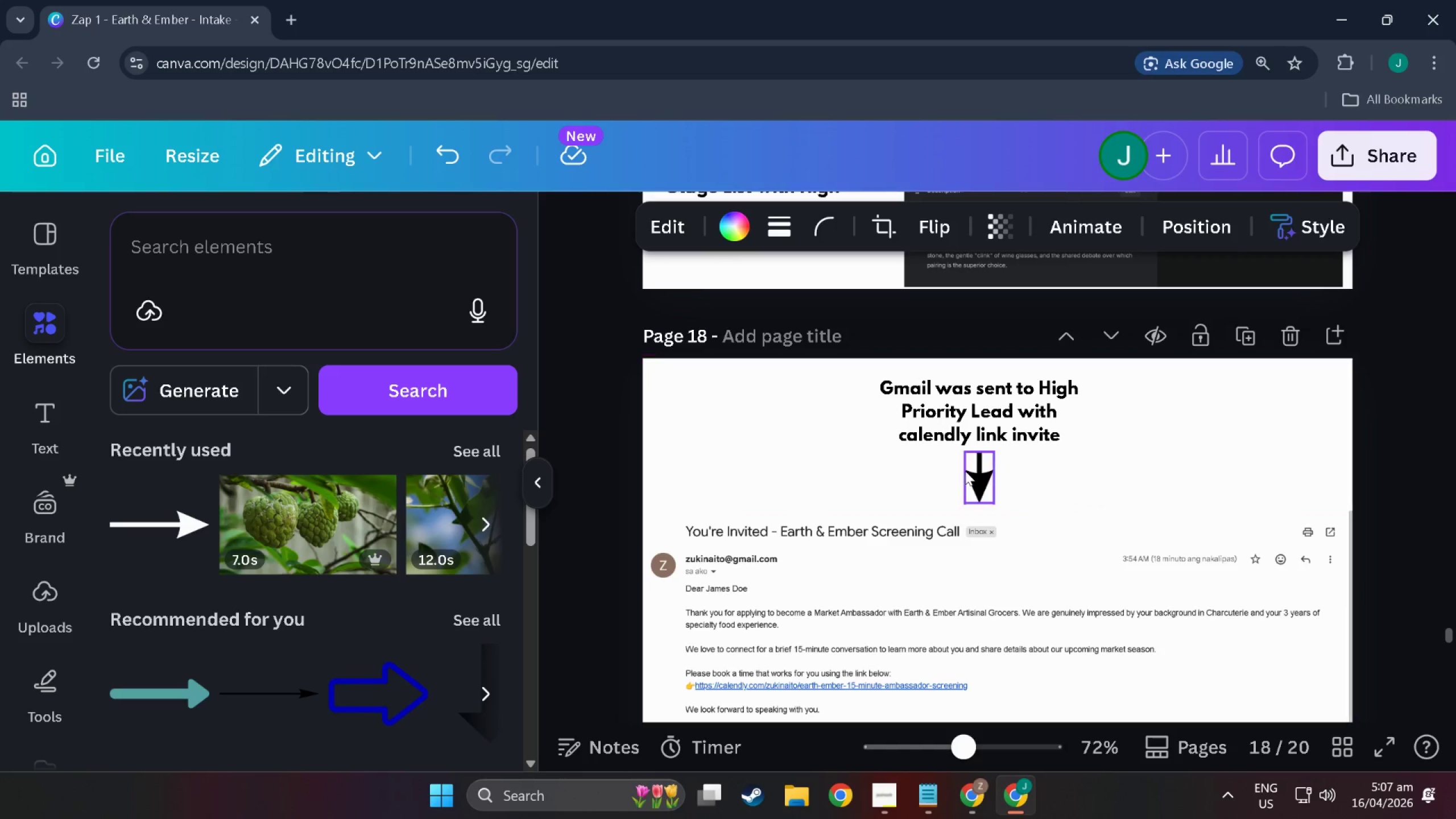 
left_click([978, 472])
 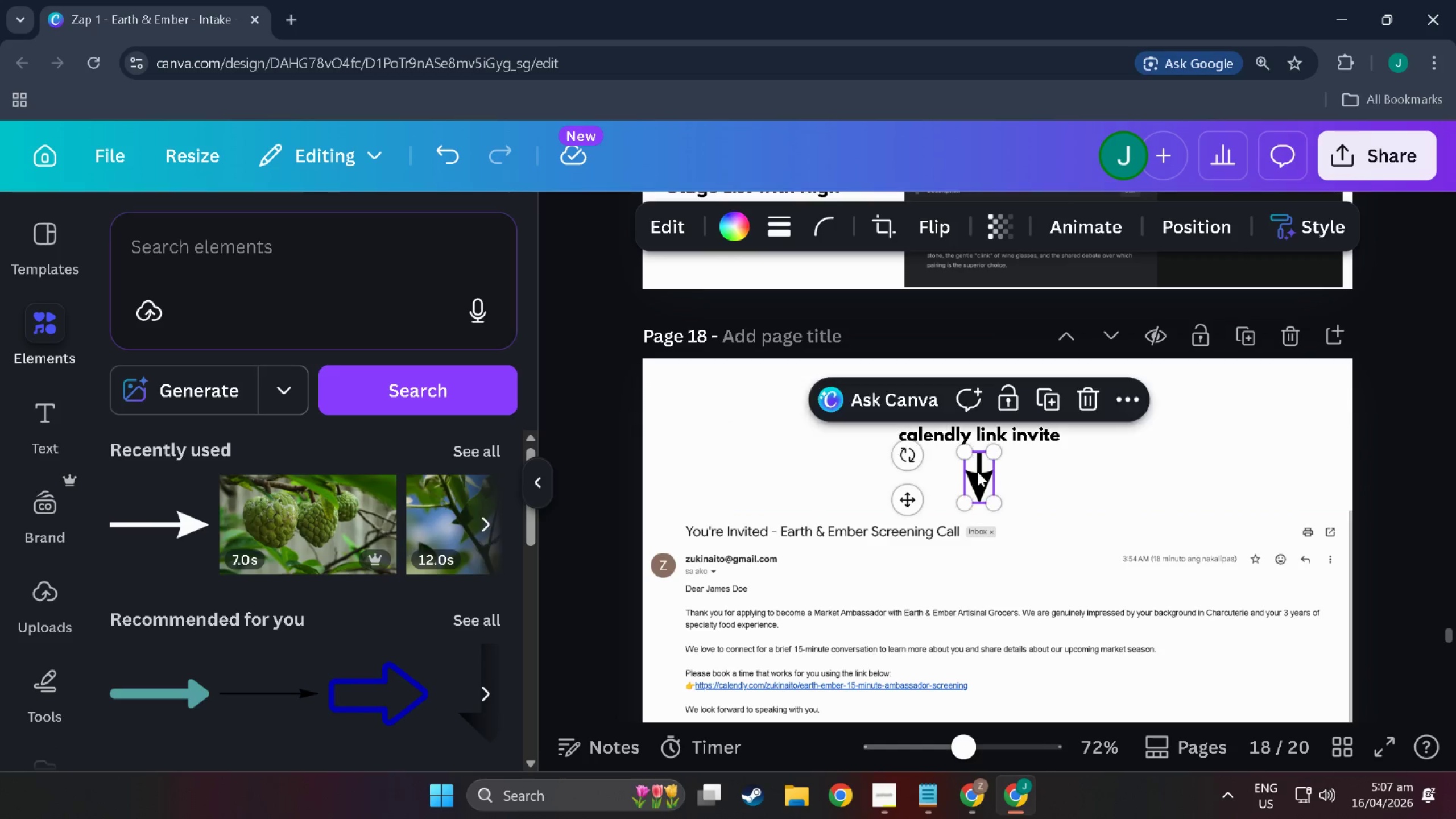 
key(Control+ControlLeft)
 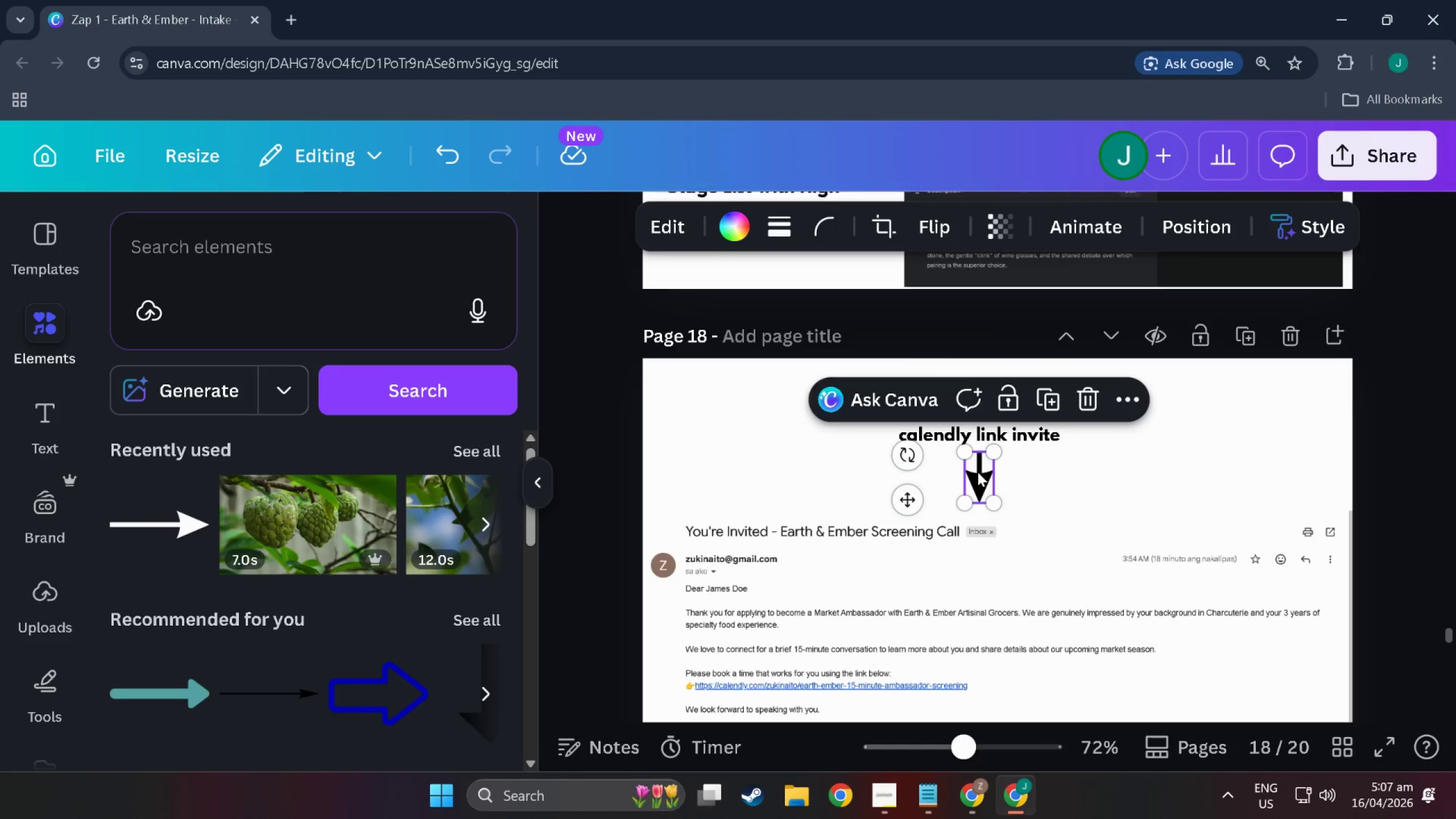 
key(Control+C)
 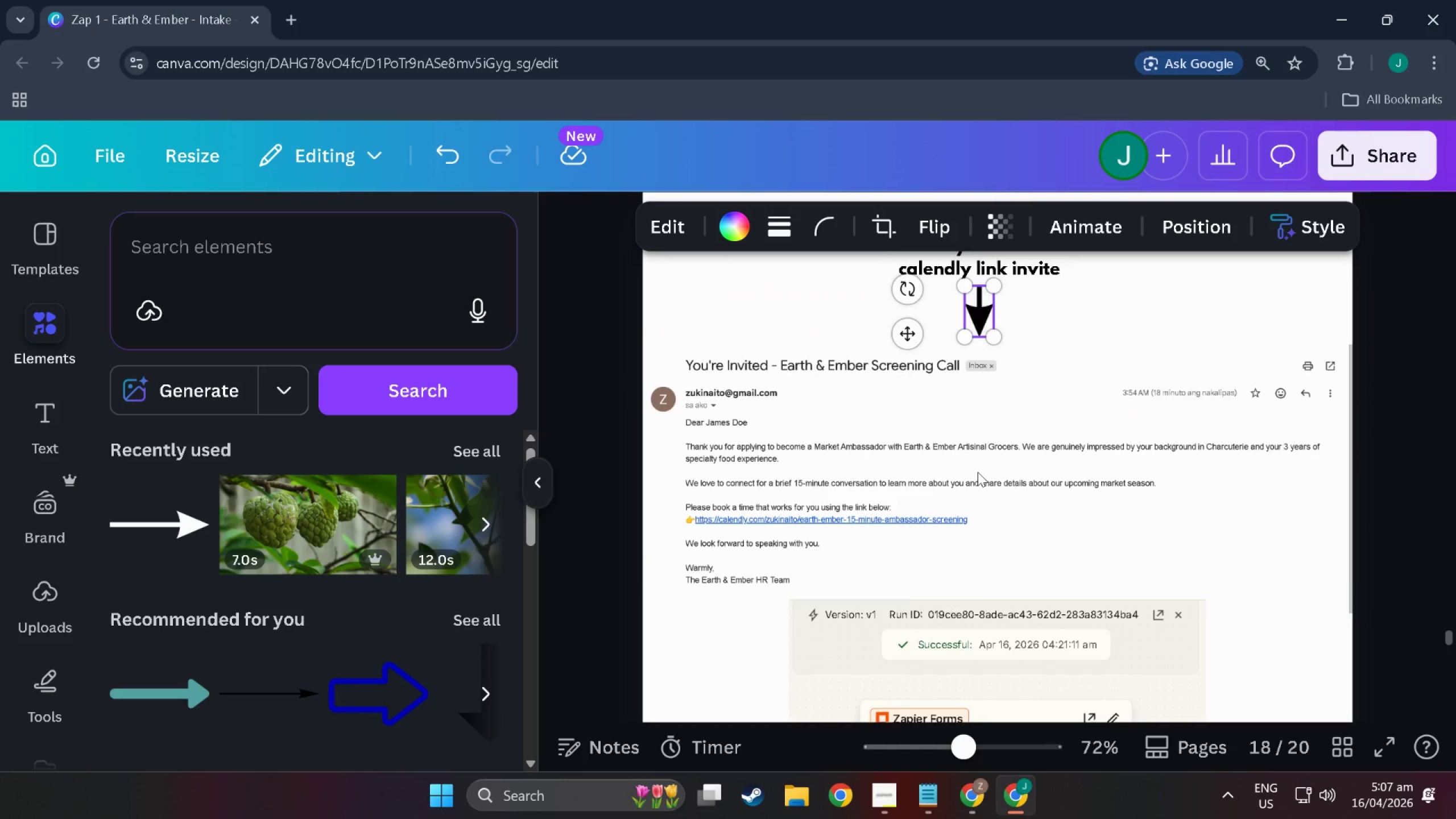 
scroll: coordinate [969, 493], scroll_direction: down, amount: 67.0
 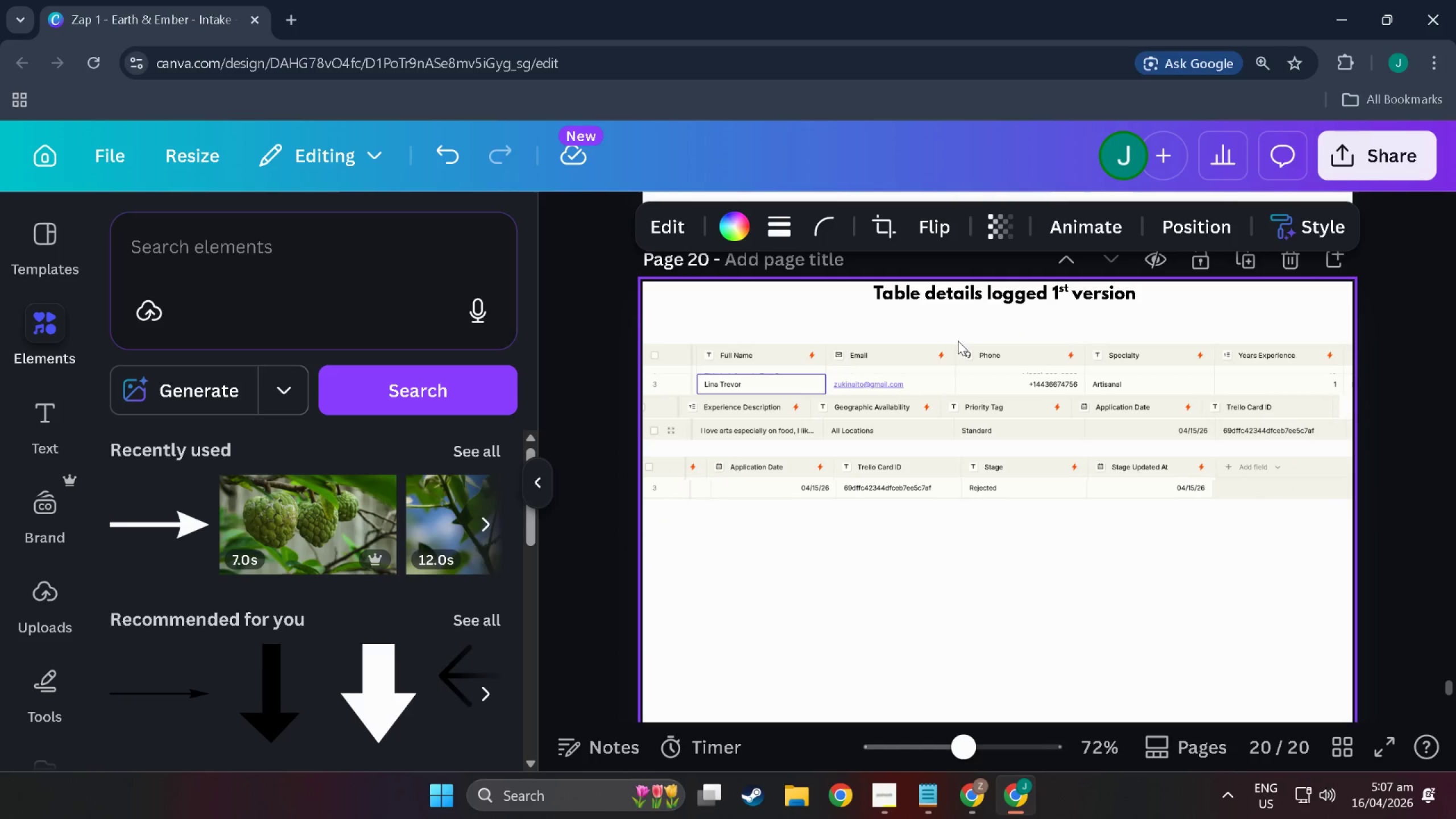 
left_click([957, 332])
 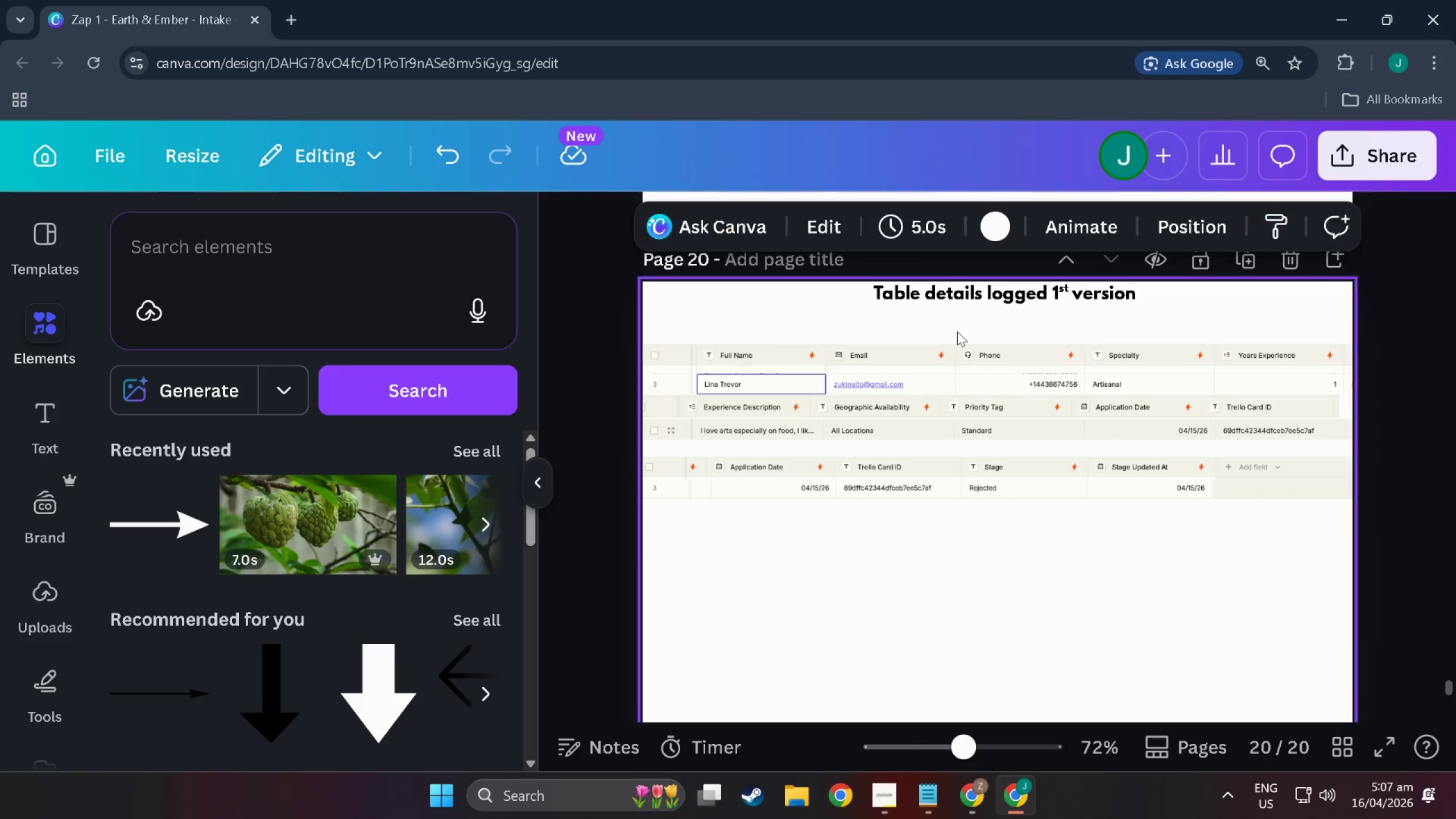 
hold_key(key=ControlLeft, duration=0.36)
 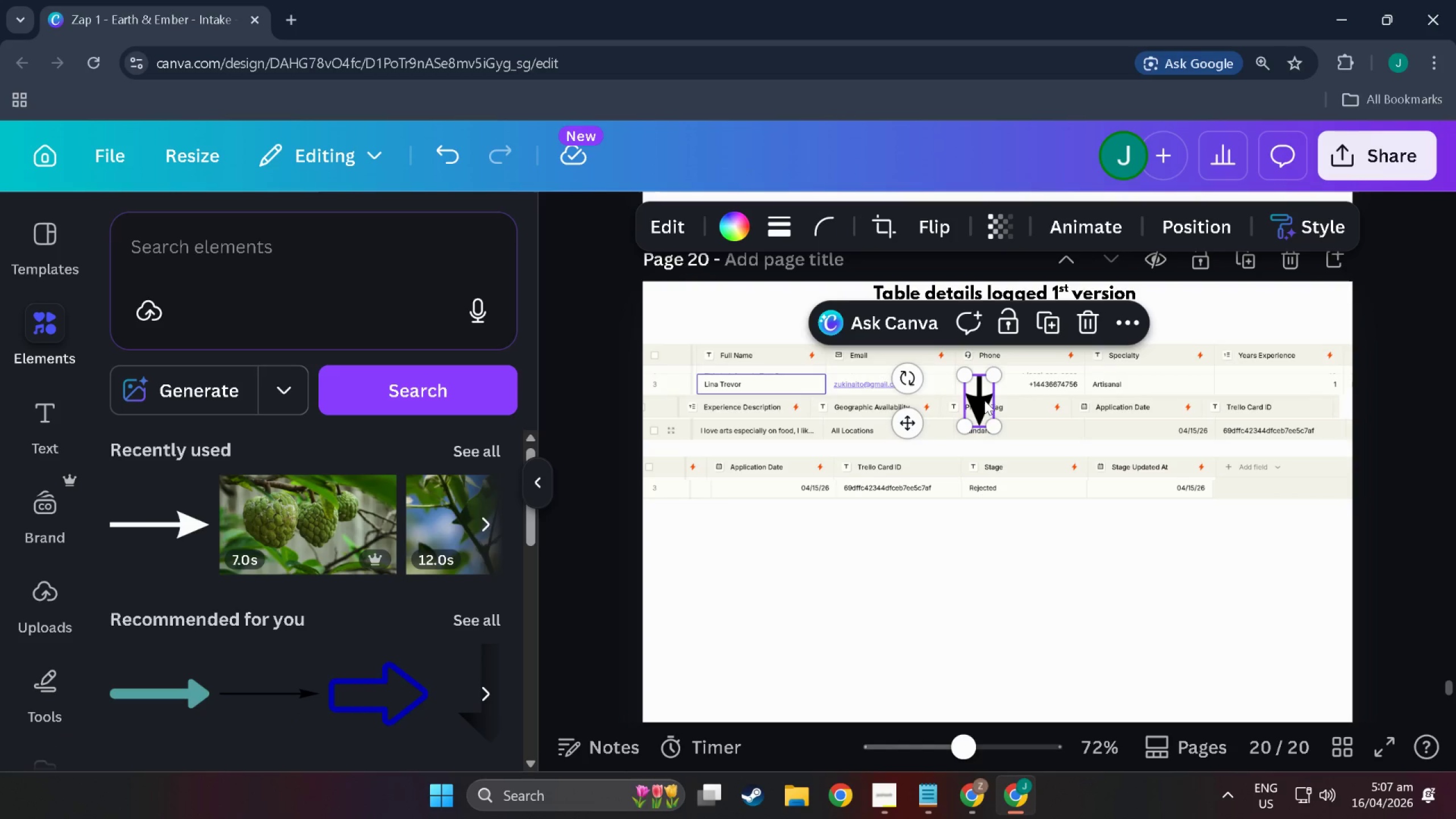 
key(V)
 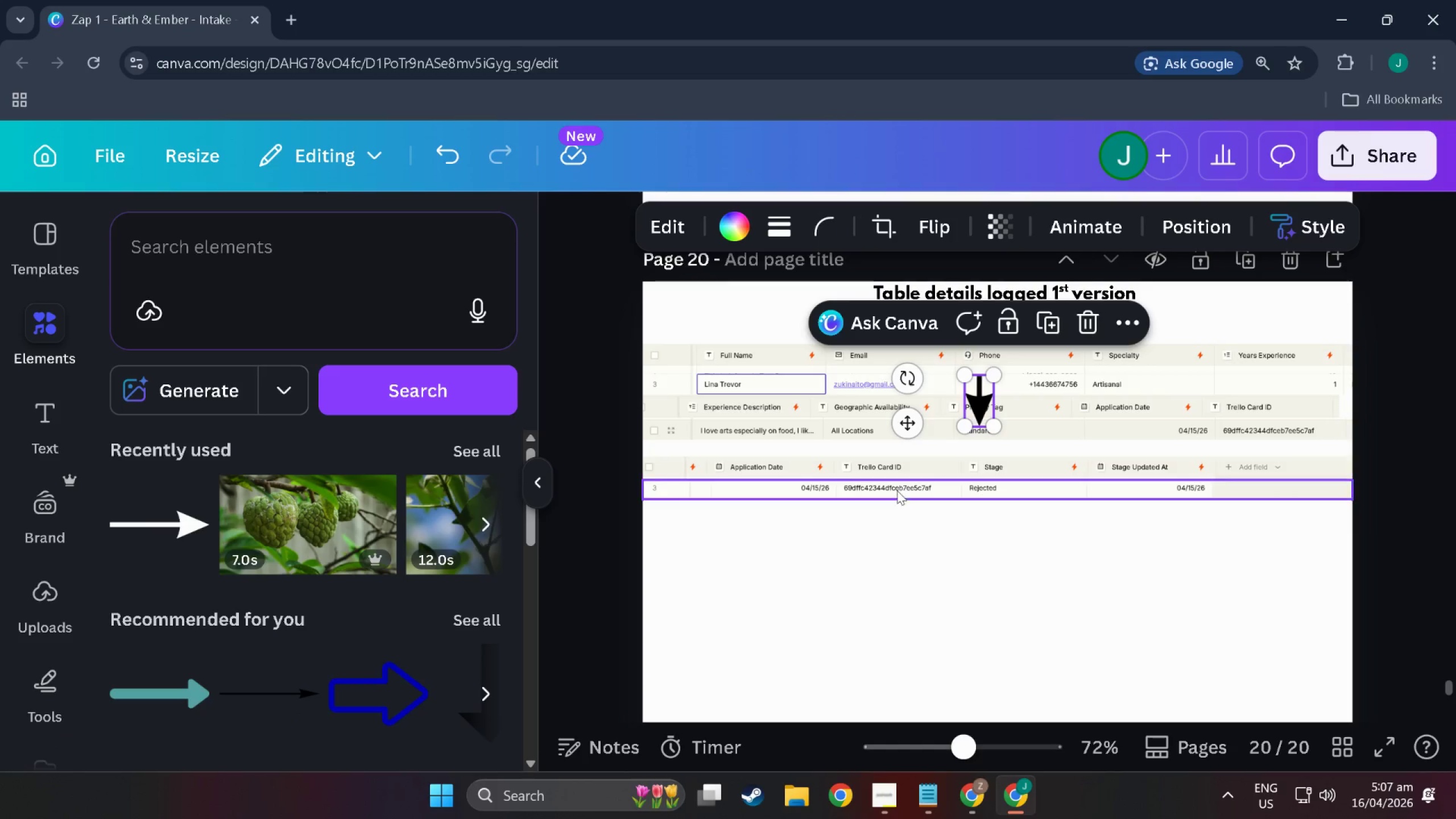 
left_click([892, 627])
 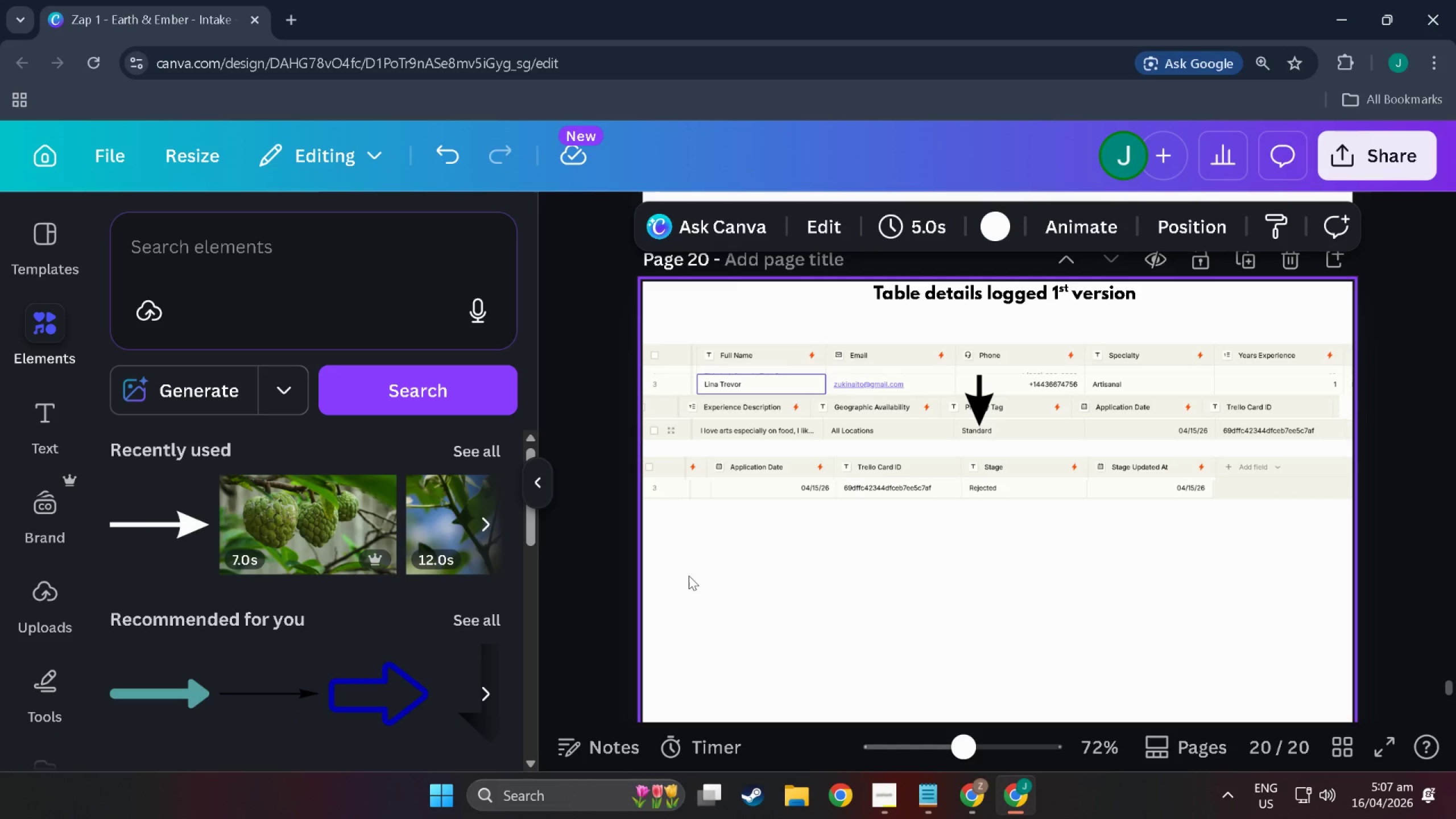 
left_click_drag(start_coordinate=[688, 576], to_coordinate=[742, 346])
 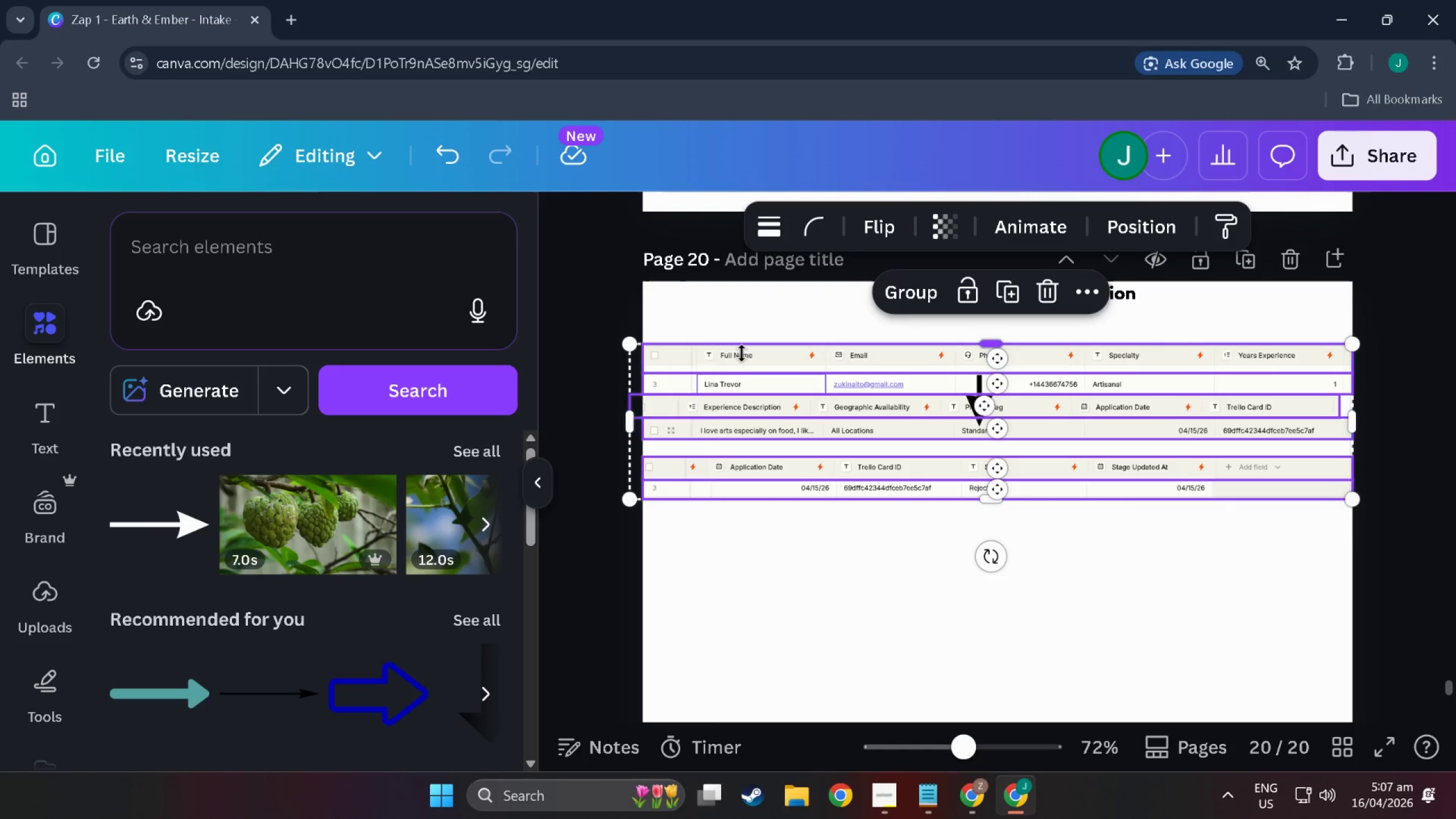 
left_click_drag(start_coordinate=[742, 353], to_coordinate=[742, 434])
 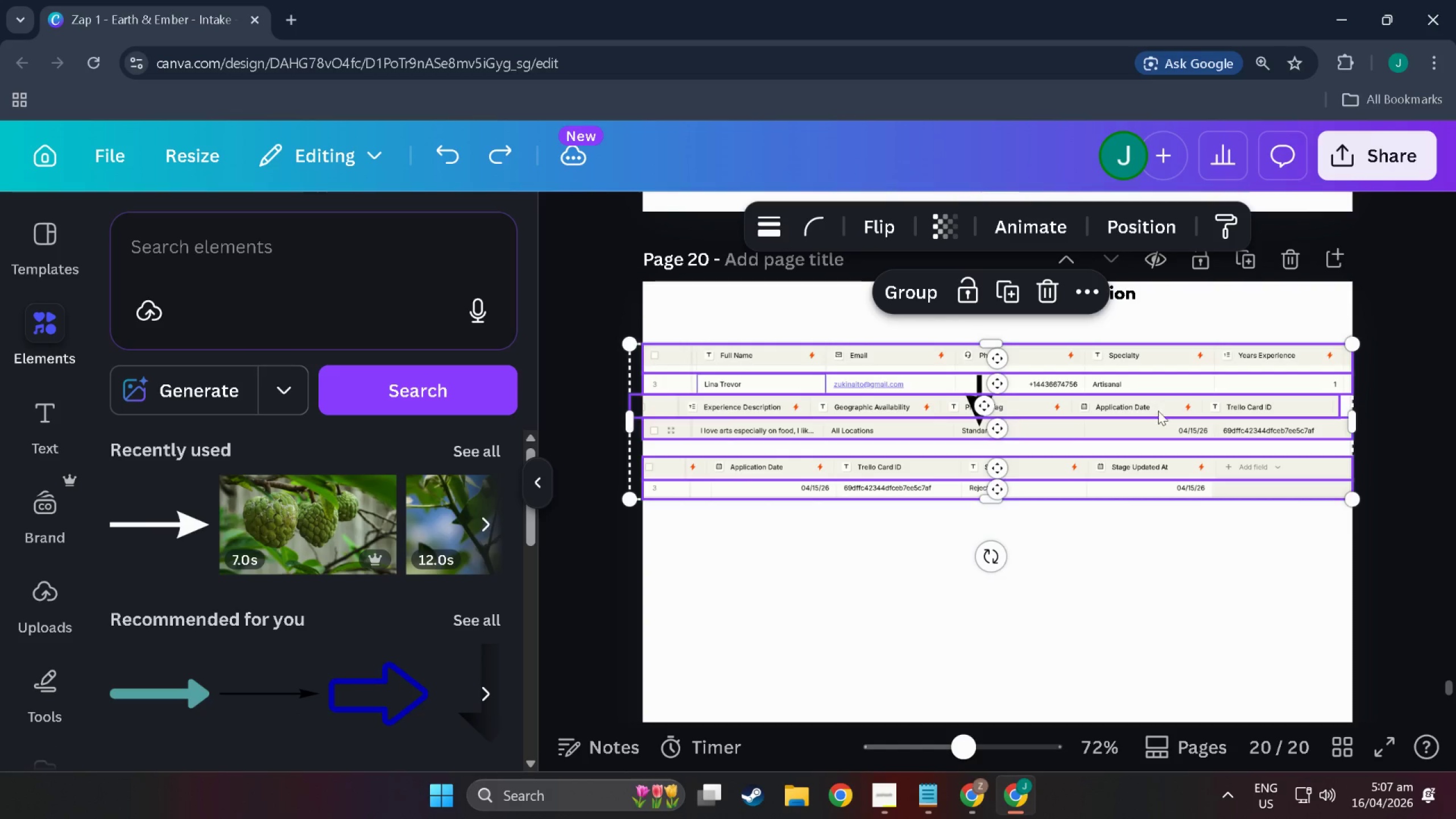 
key(Control+Z)
 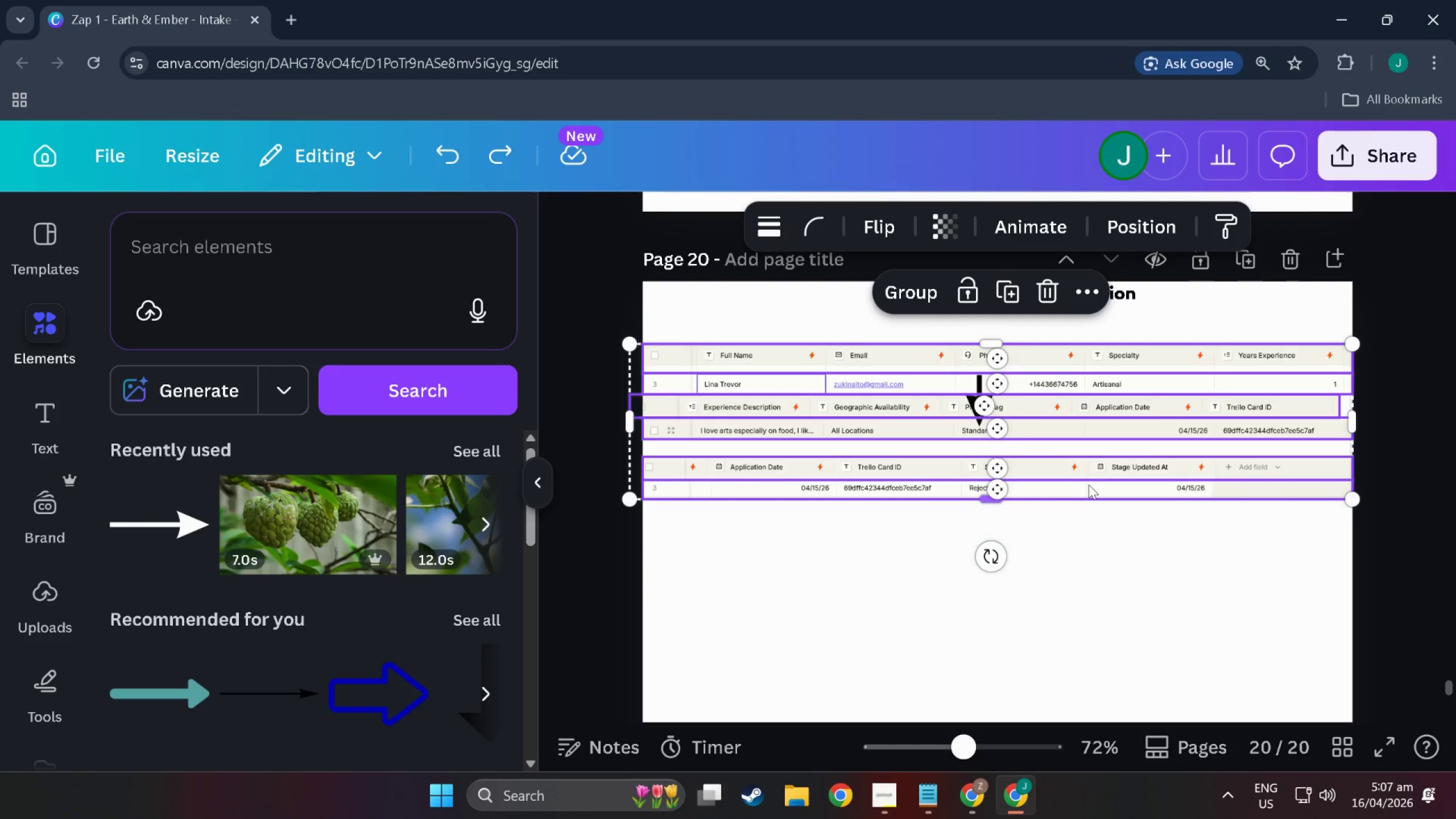 
left_click_drag(start_coordinate=[1089, 485], to_coordinate=[1089, 582])
 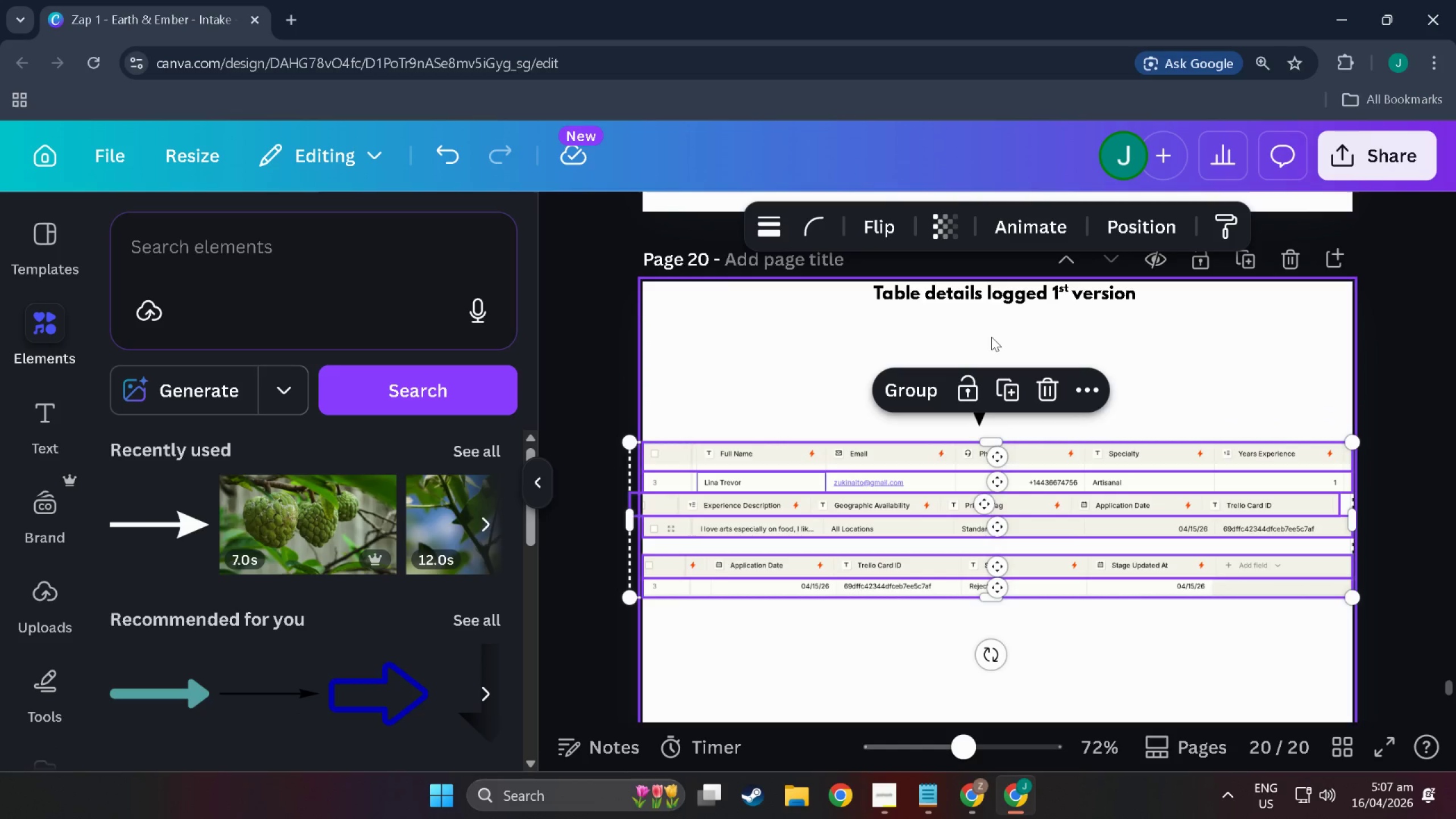 
left_click([991, 335])
 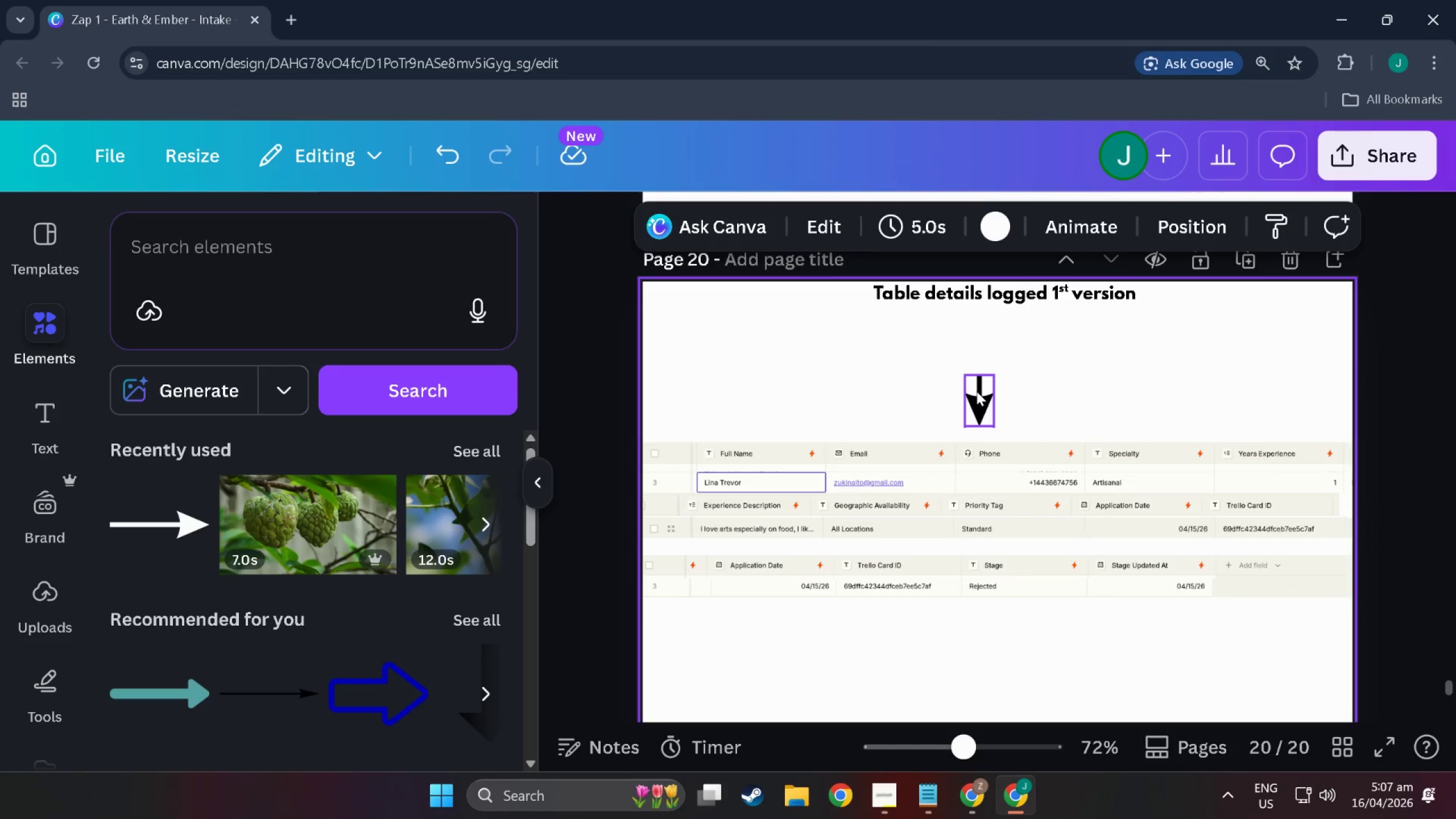 
left_click_drag(start_coordinate=[977, 392], to_coordinate=[976, 329])
 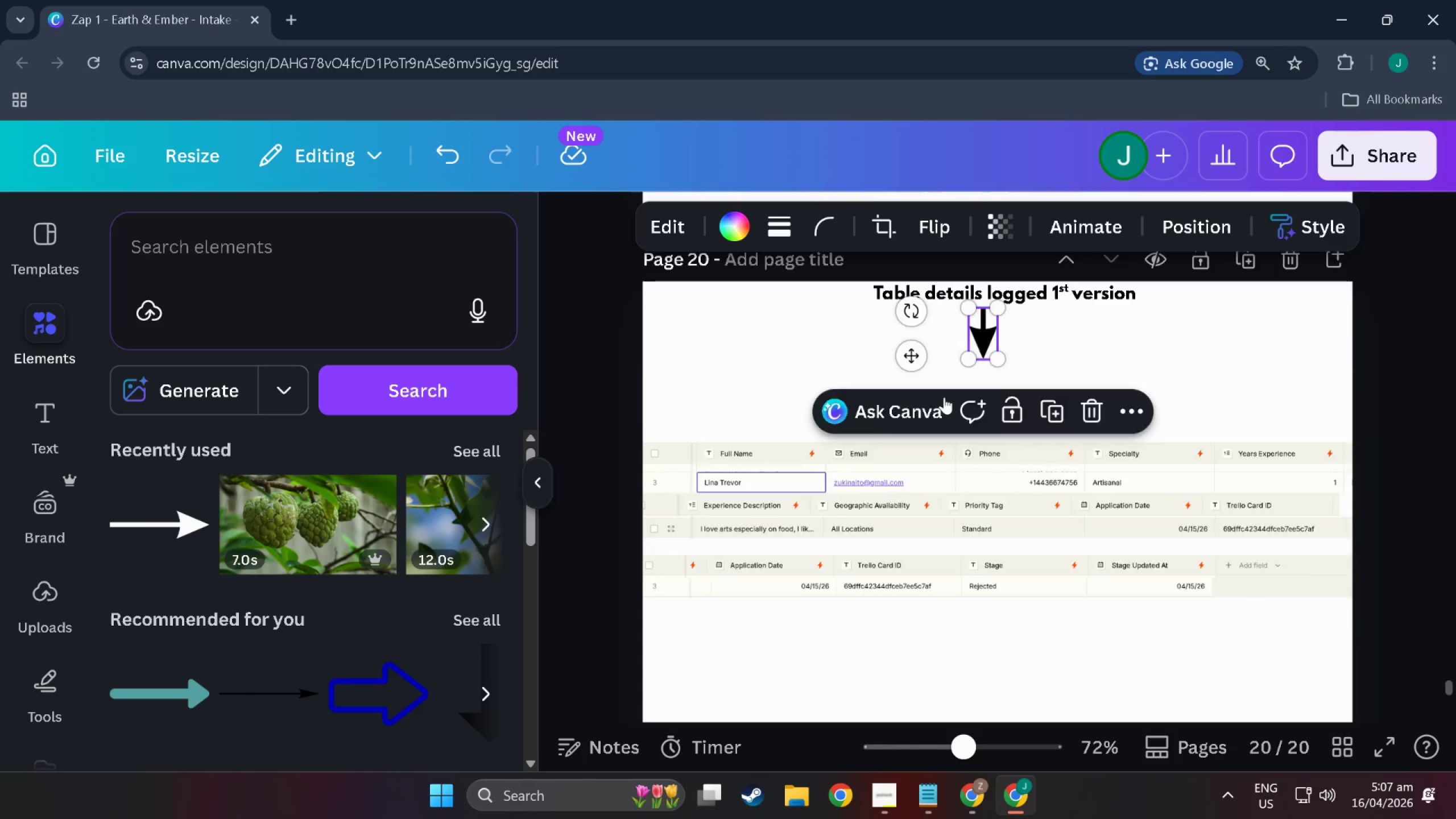 
scroll: coordinate [932, 413], scroll_direction: down, amount: 4.0
 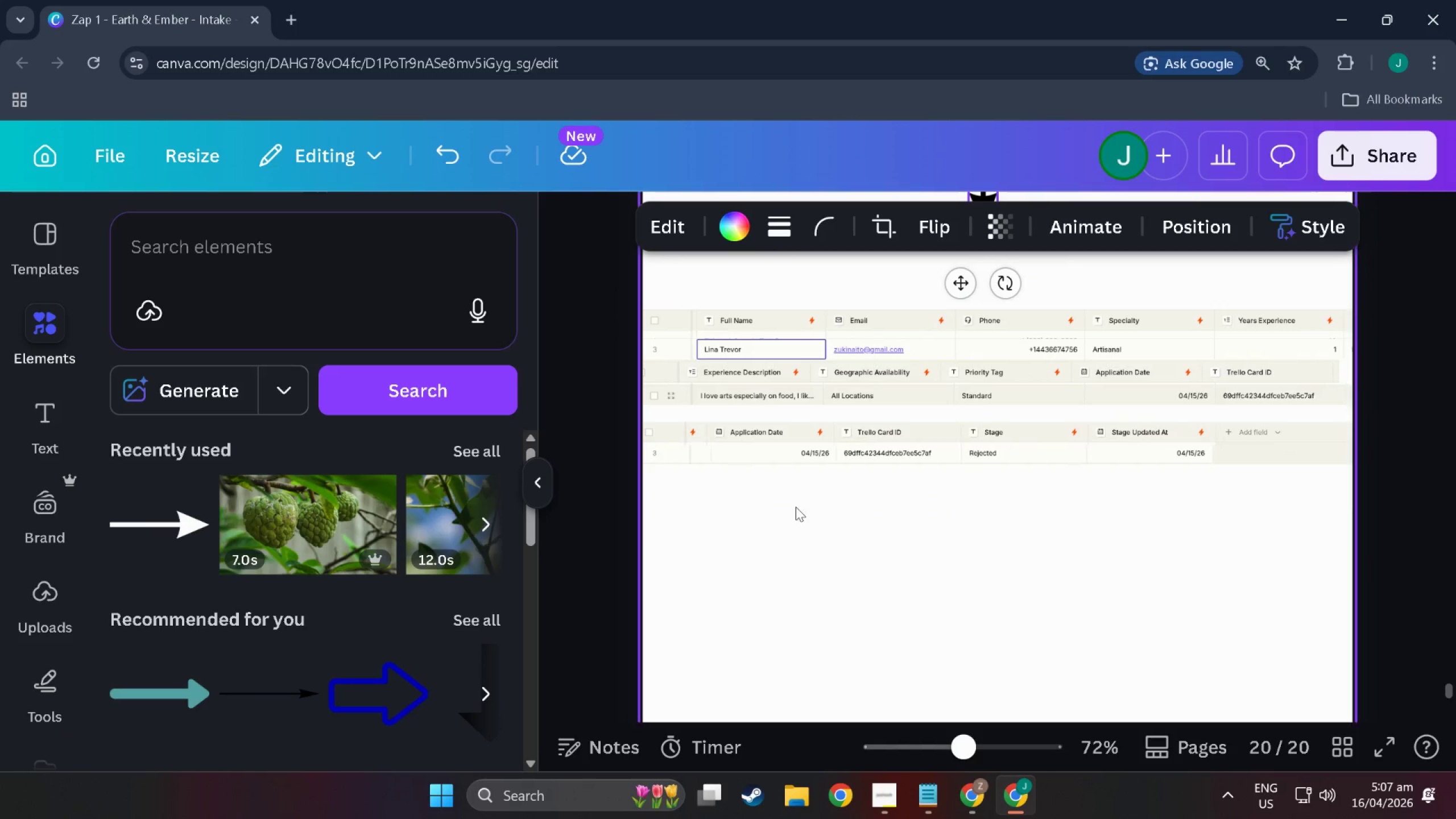 
left_click([775, 512])
 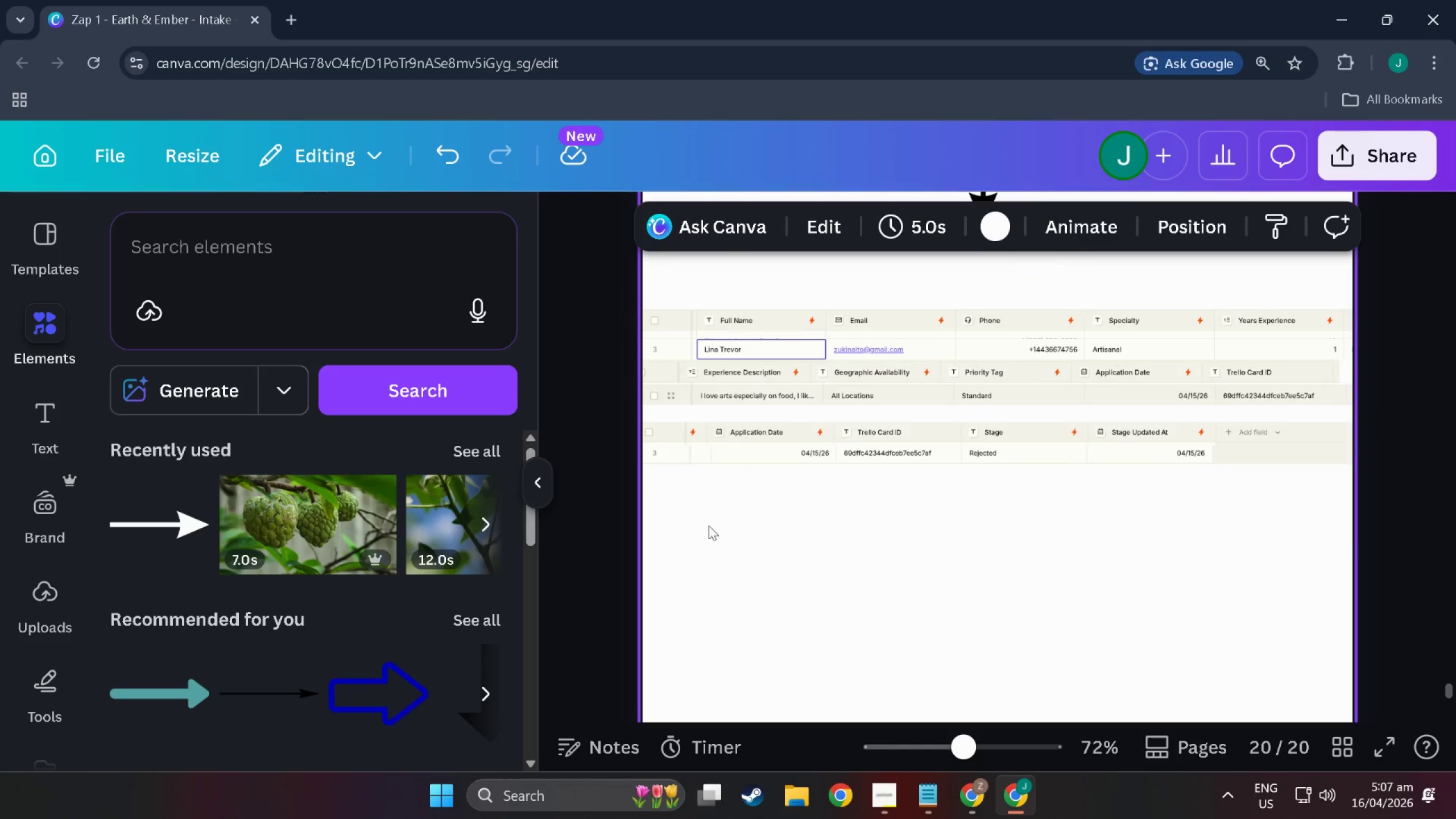 
left_click_drag(start_coordinate=[725, 663], to_coordinate=[1268, 386])
 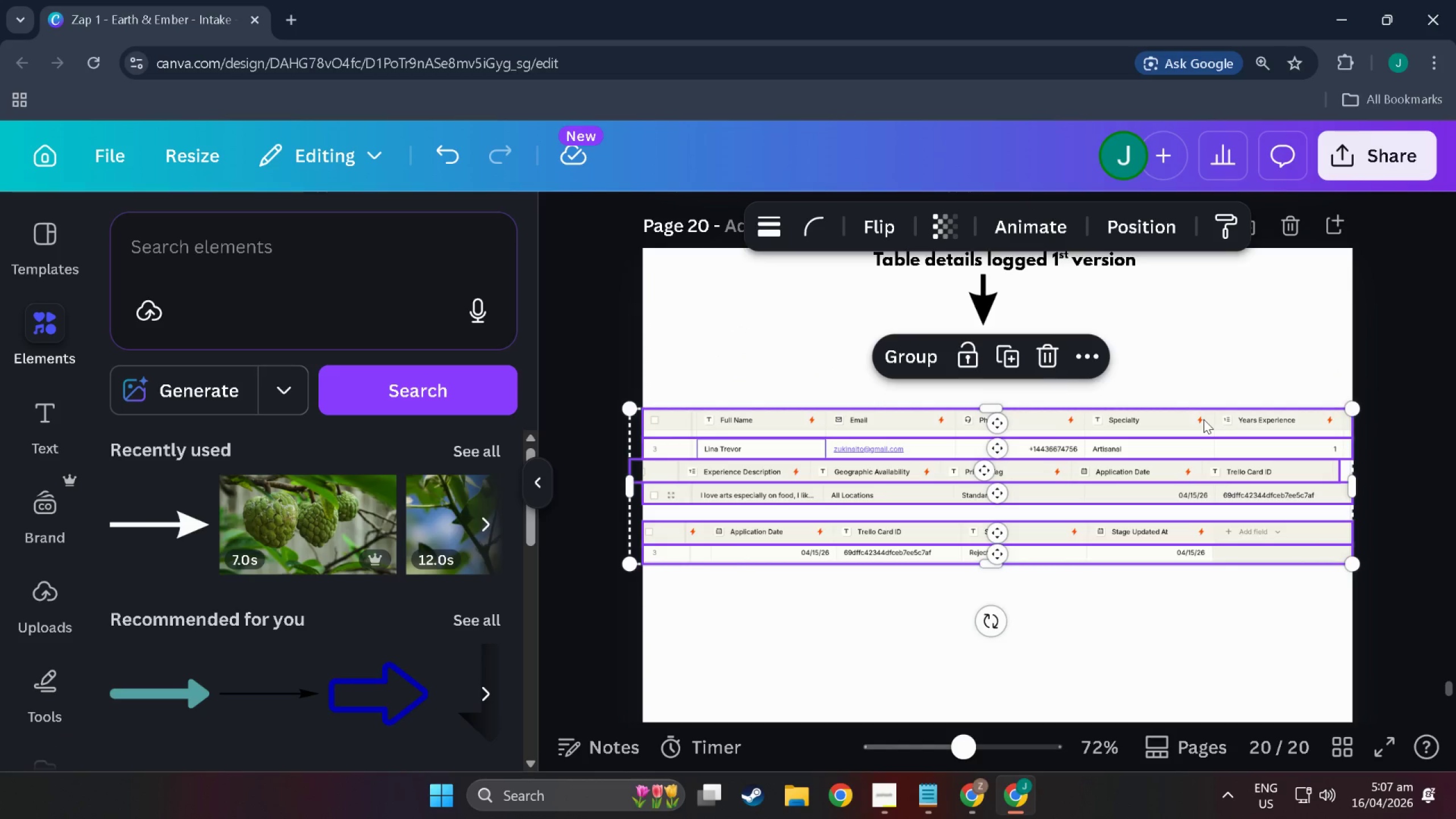 
scroll: coordinate [723, 524], scroll_direction: up, amount: 3.0
 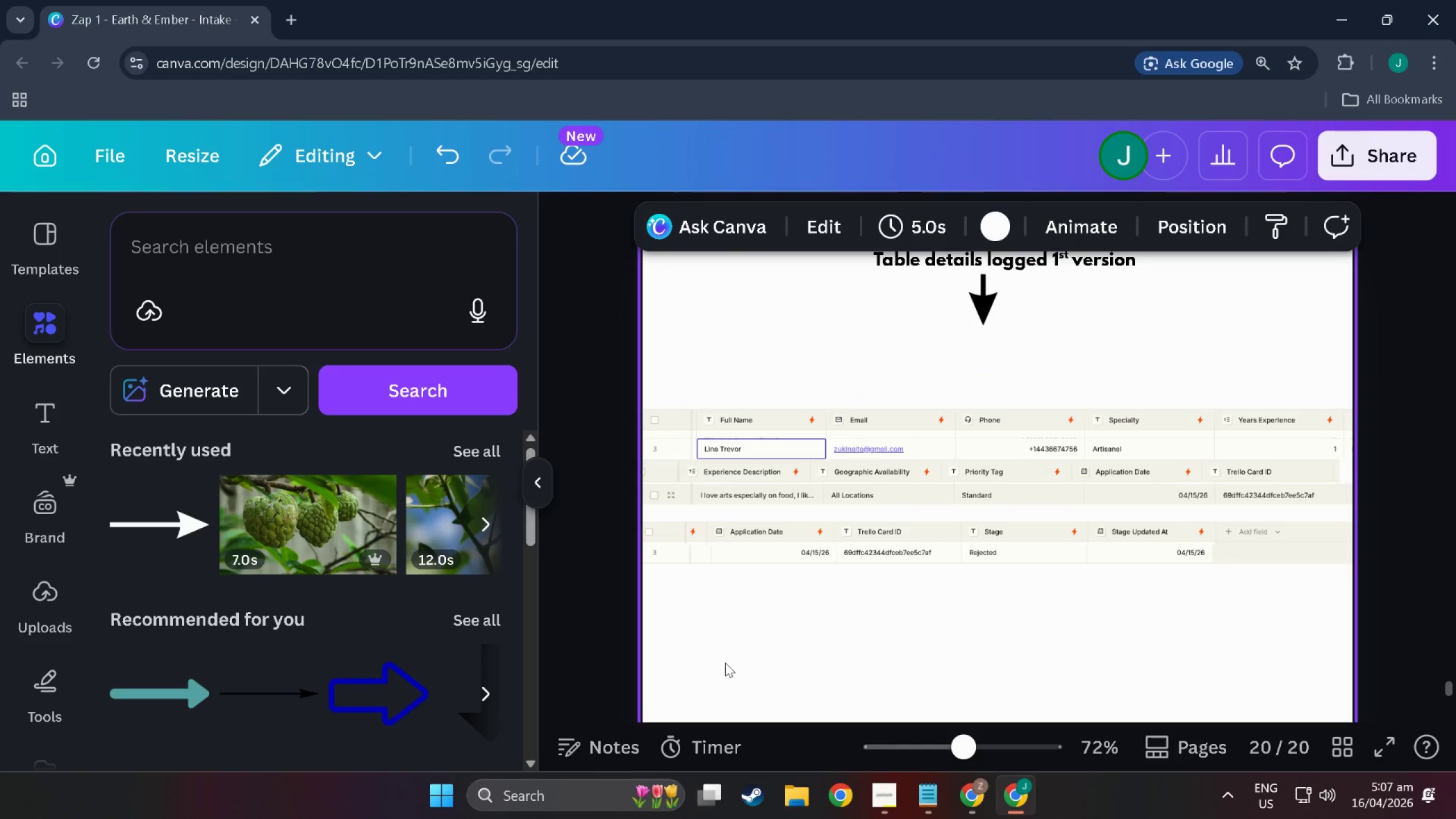 
left_click_drag(start_coordinate=[1203, 419], to_coordinate=[1200, 351])
 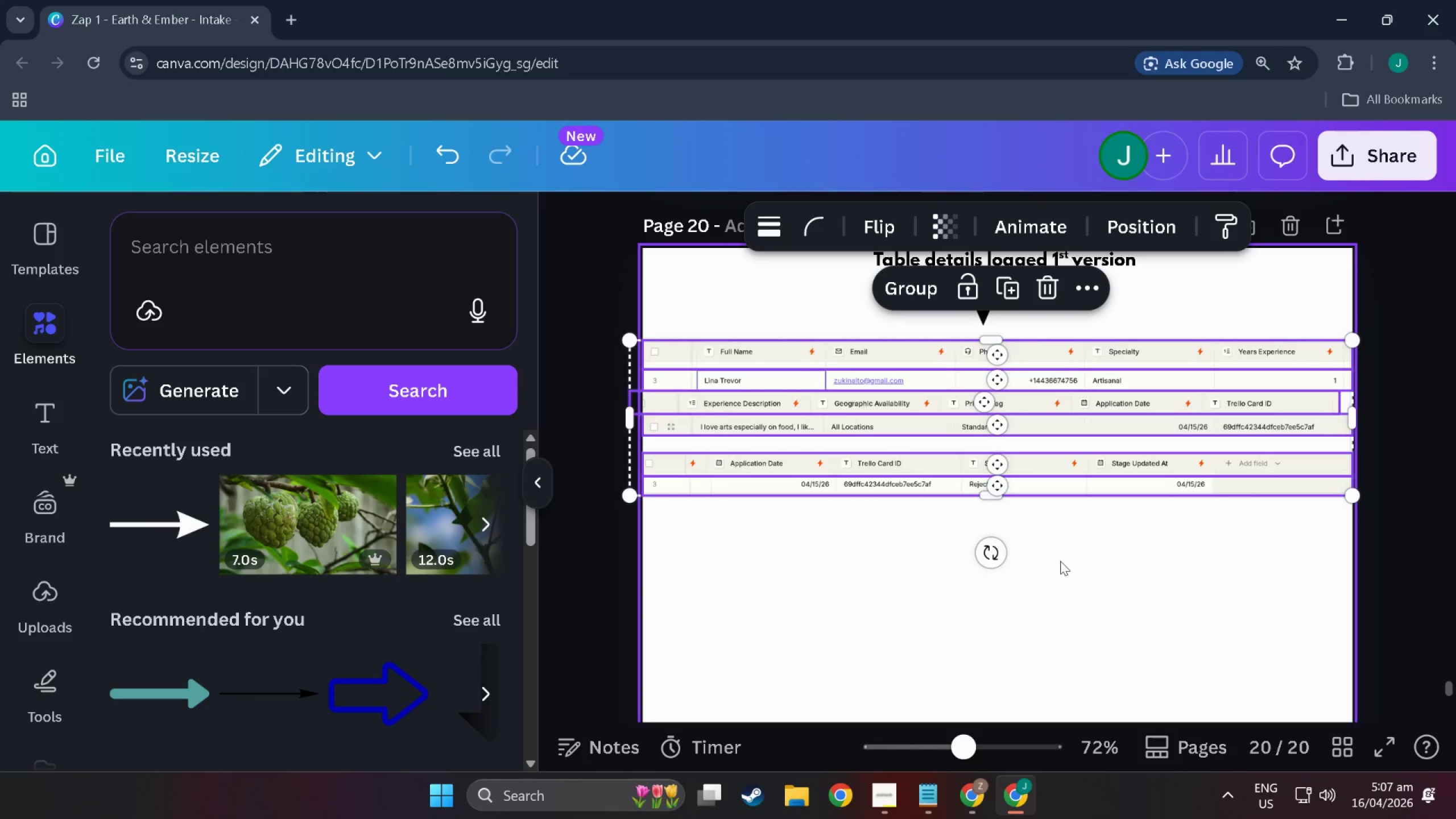 
left_click([1060, 561])
 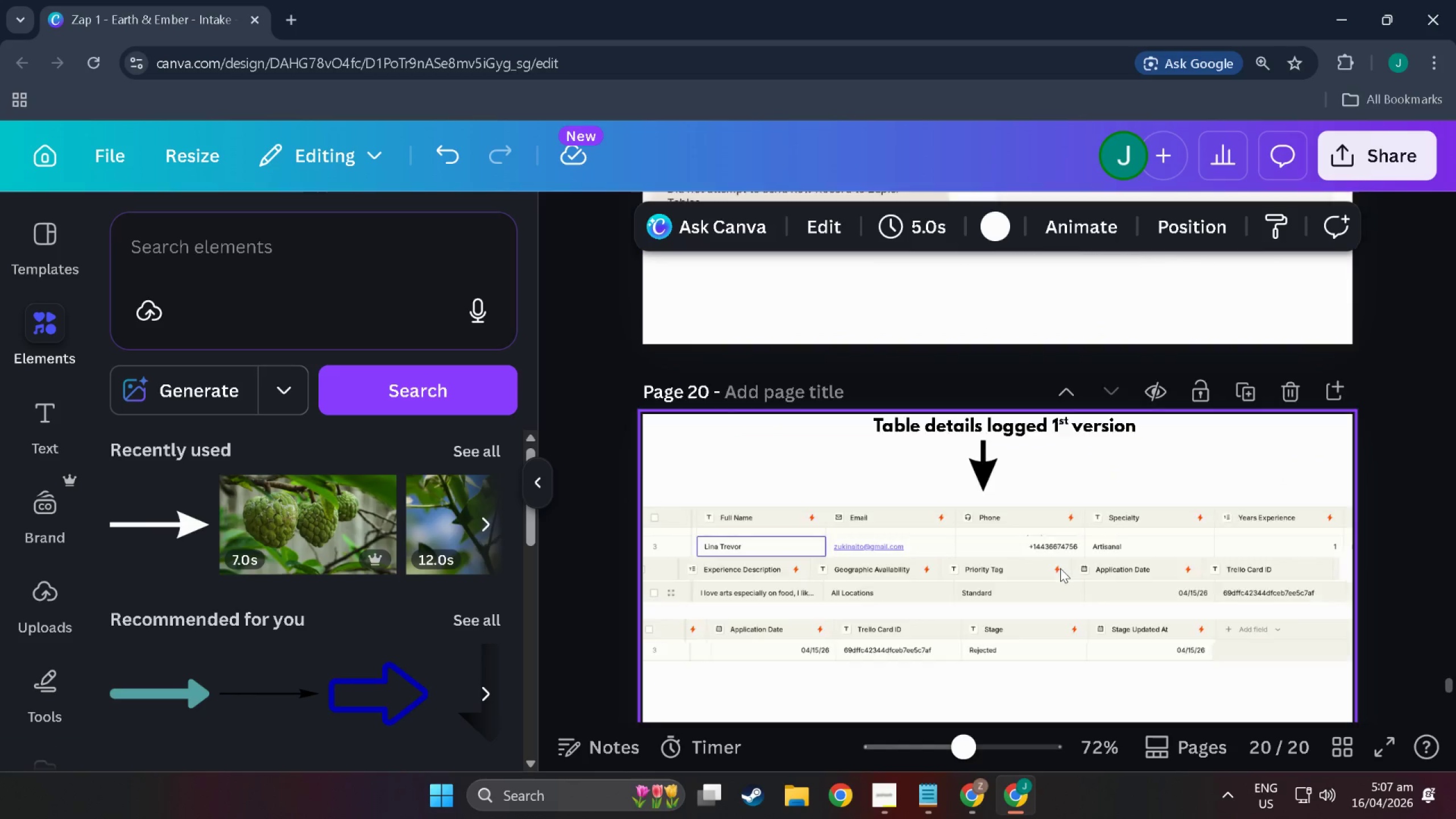 
scroll: coordinate [1057, 578], scroll_direction: up, amount: 87.0
 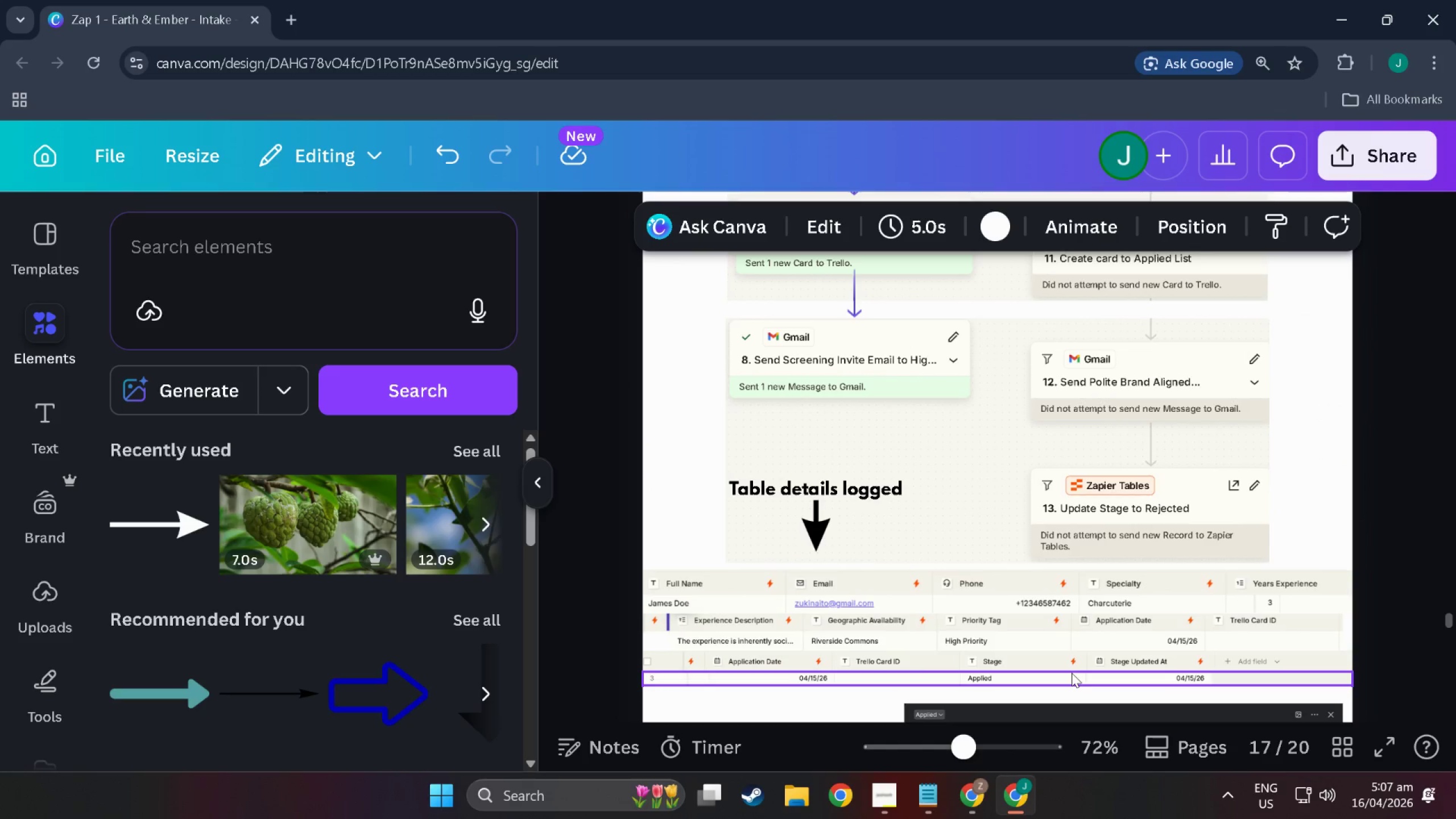 
left_click([1072, 674])
 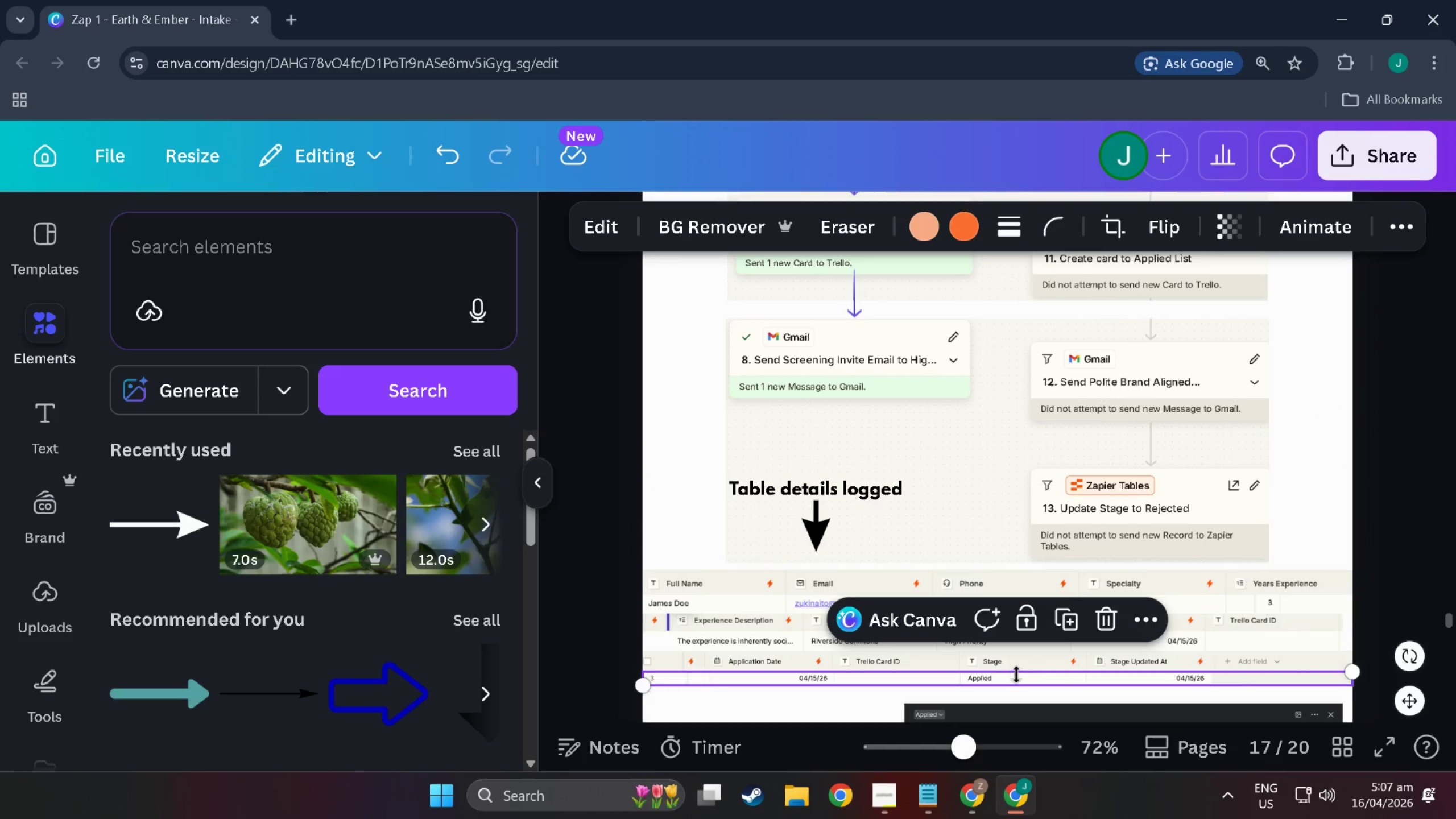 
key(Control+C)
 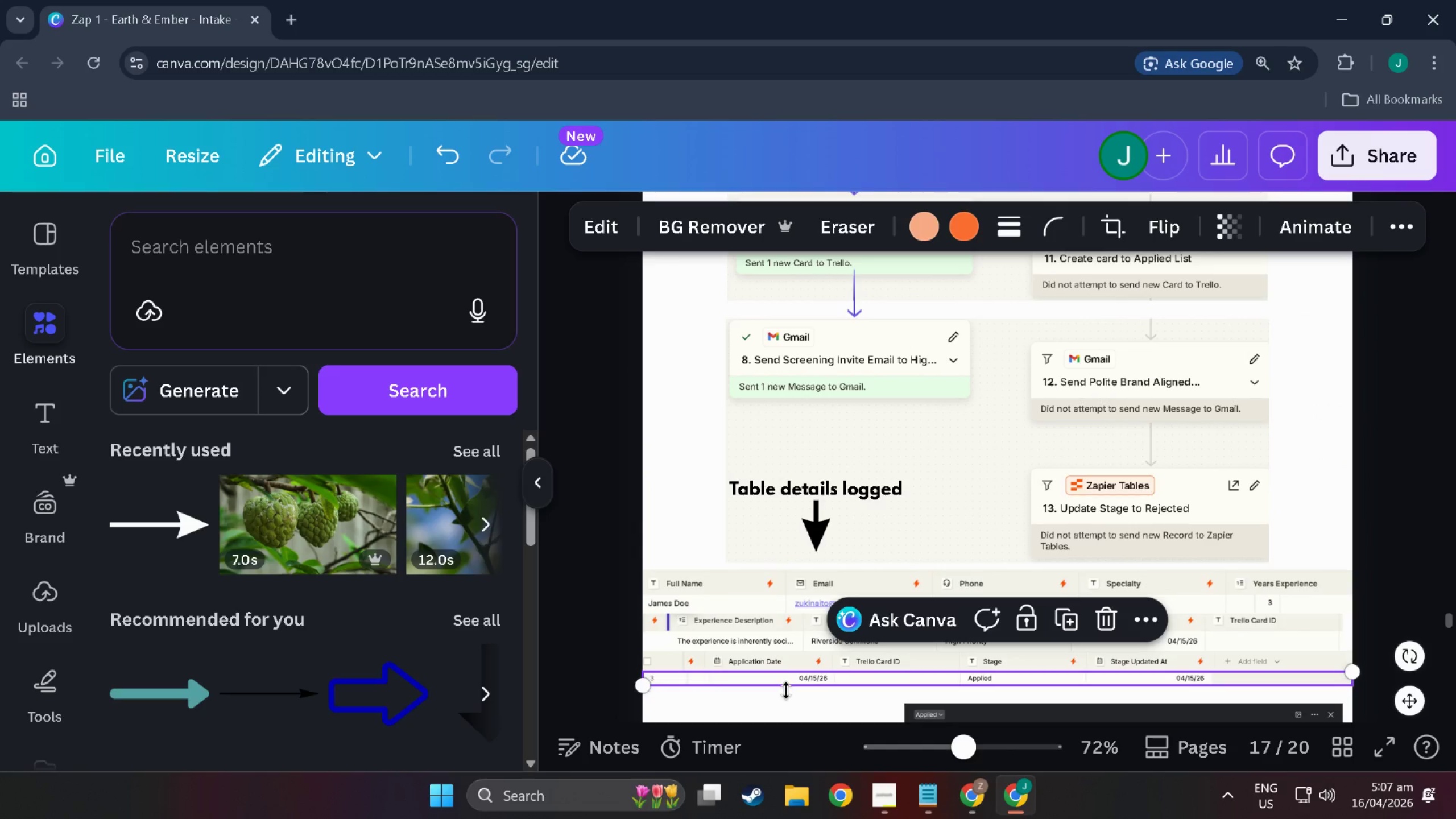 
scroll: coordinate [786, 690], scroll_direction: down, amount: 4.0
 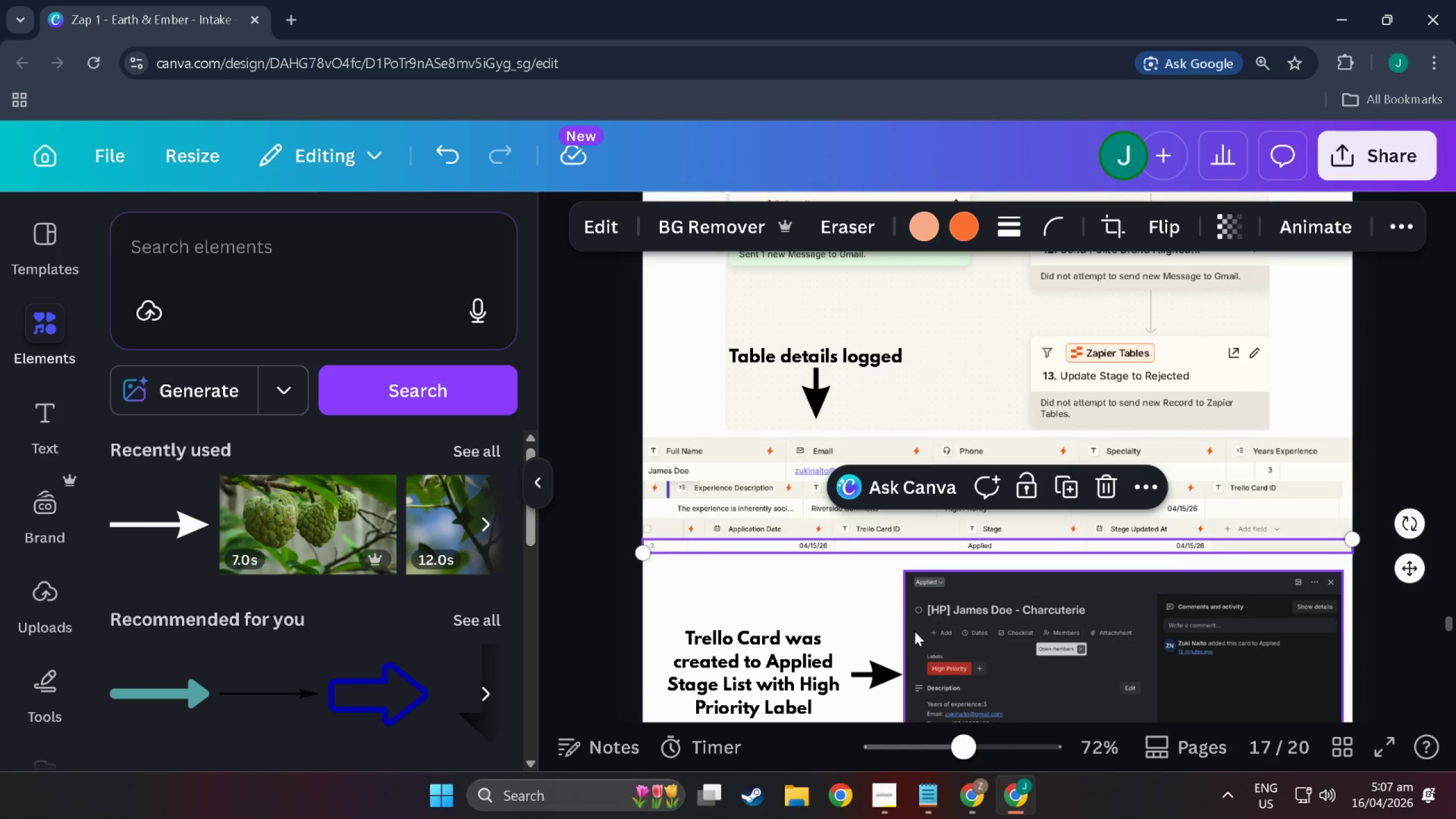 
wait(5.49)
 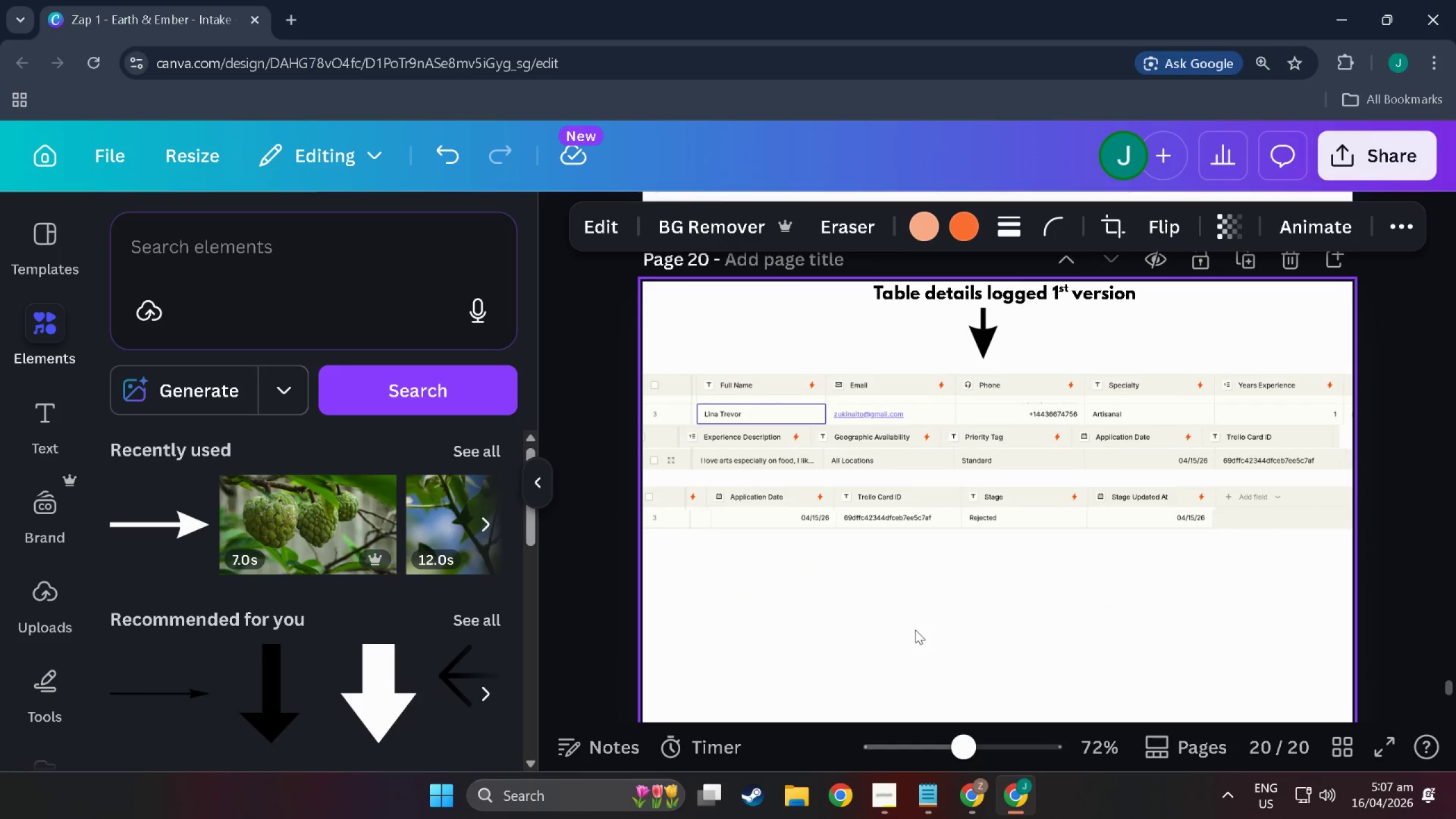 
left_click([921, 613])
 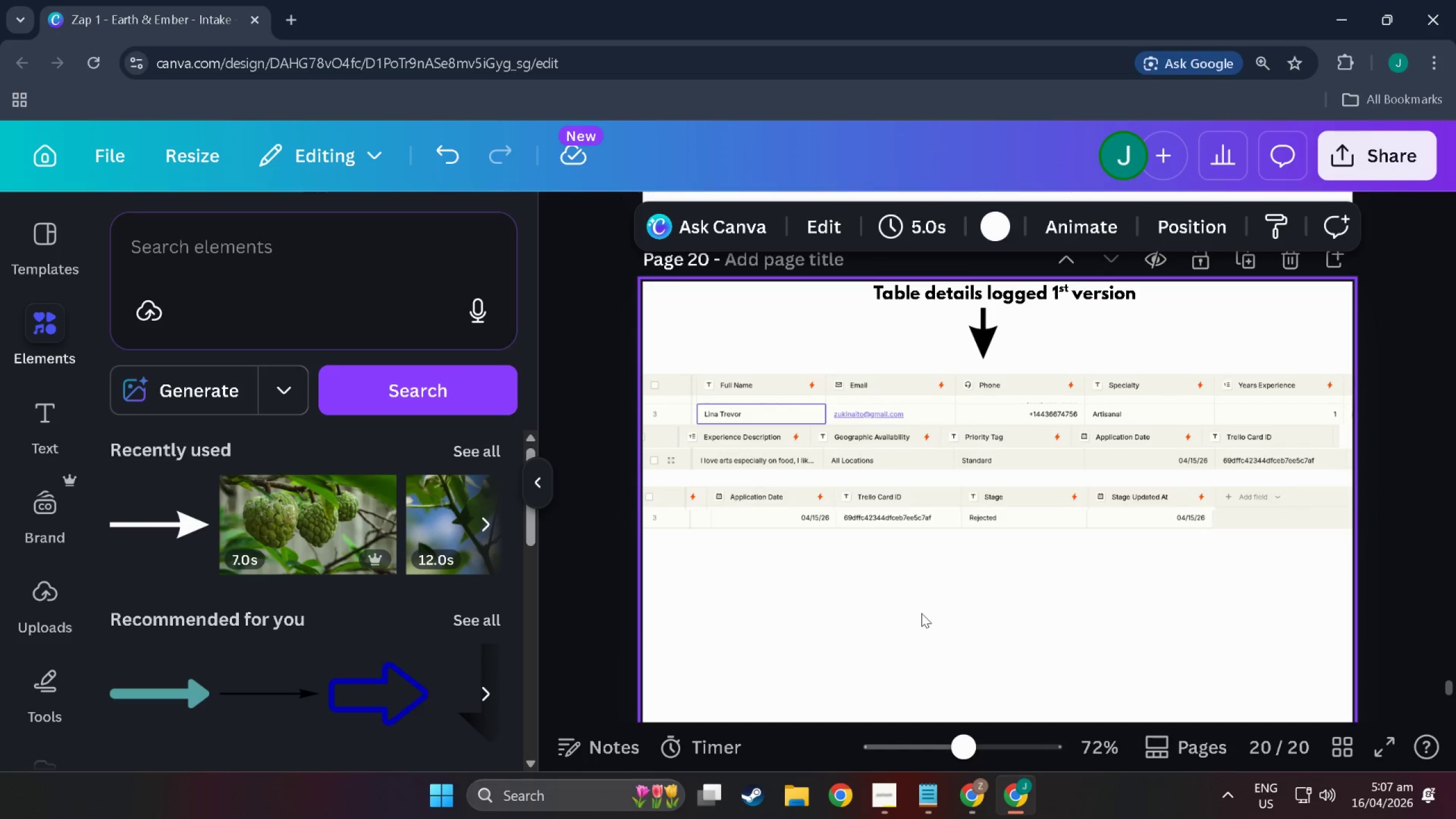 
scroll: coordinate [915, 631], scroll_direction: down, amount: 82.0
 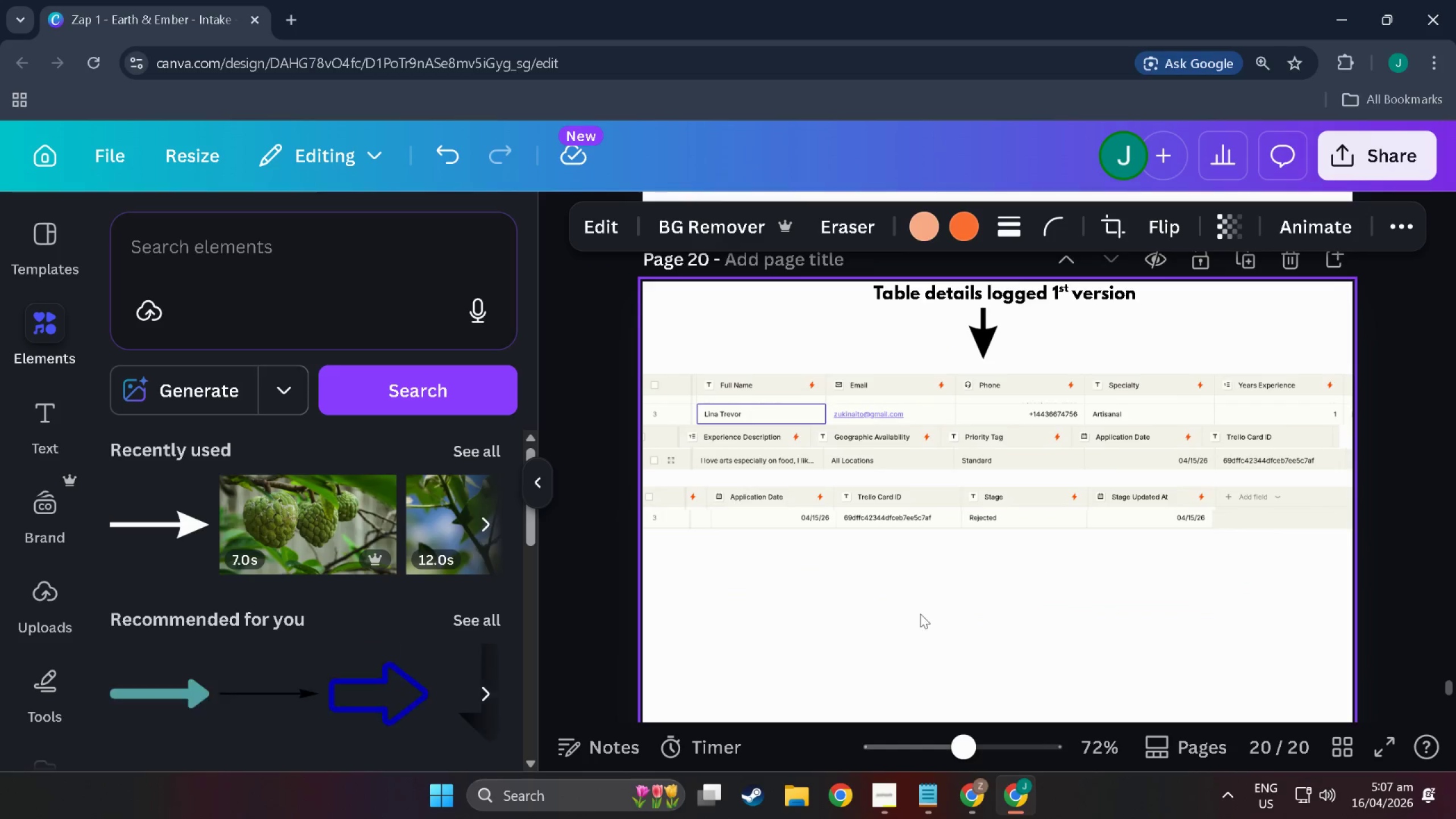 
key(Control+V)
 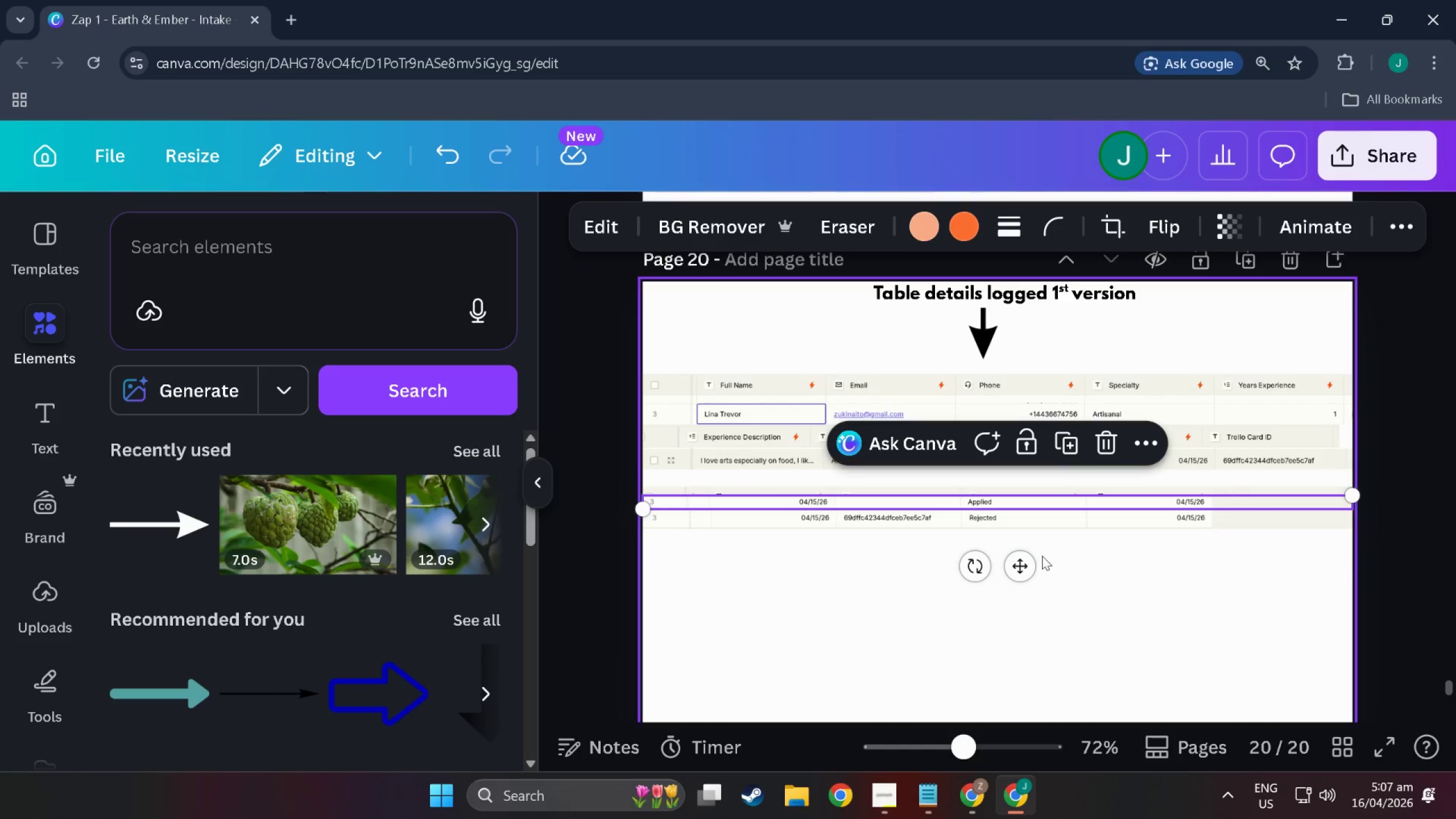 
left_click_drag(start_coordinate=[1033, 563], to_coordinate=[1032, 575])
 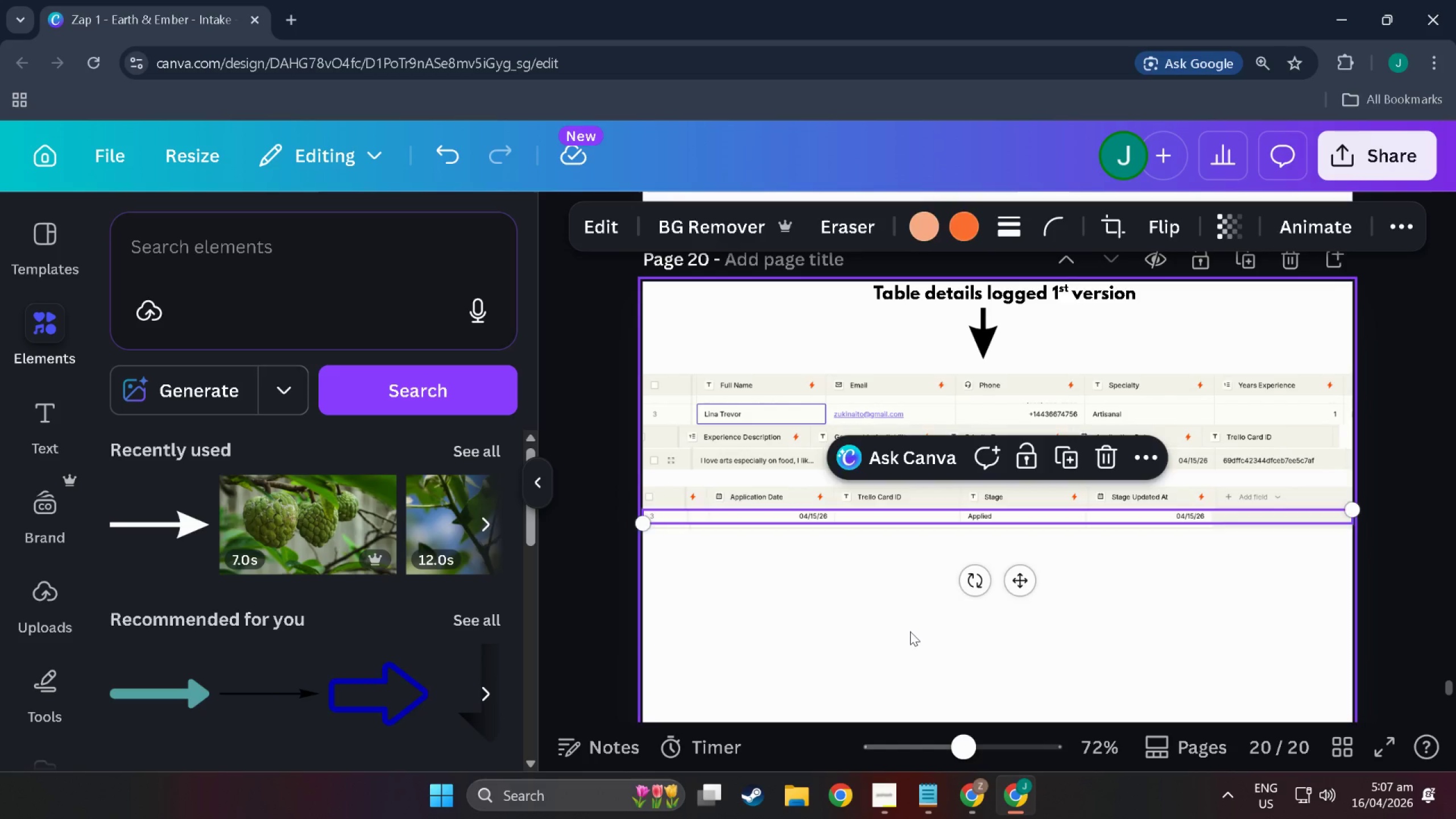 
left_click([910, 631])
 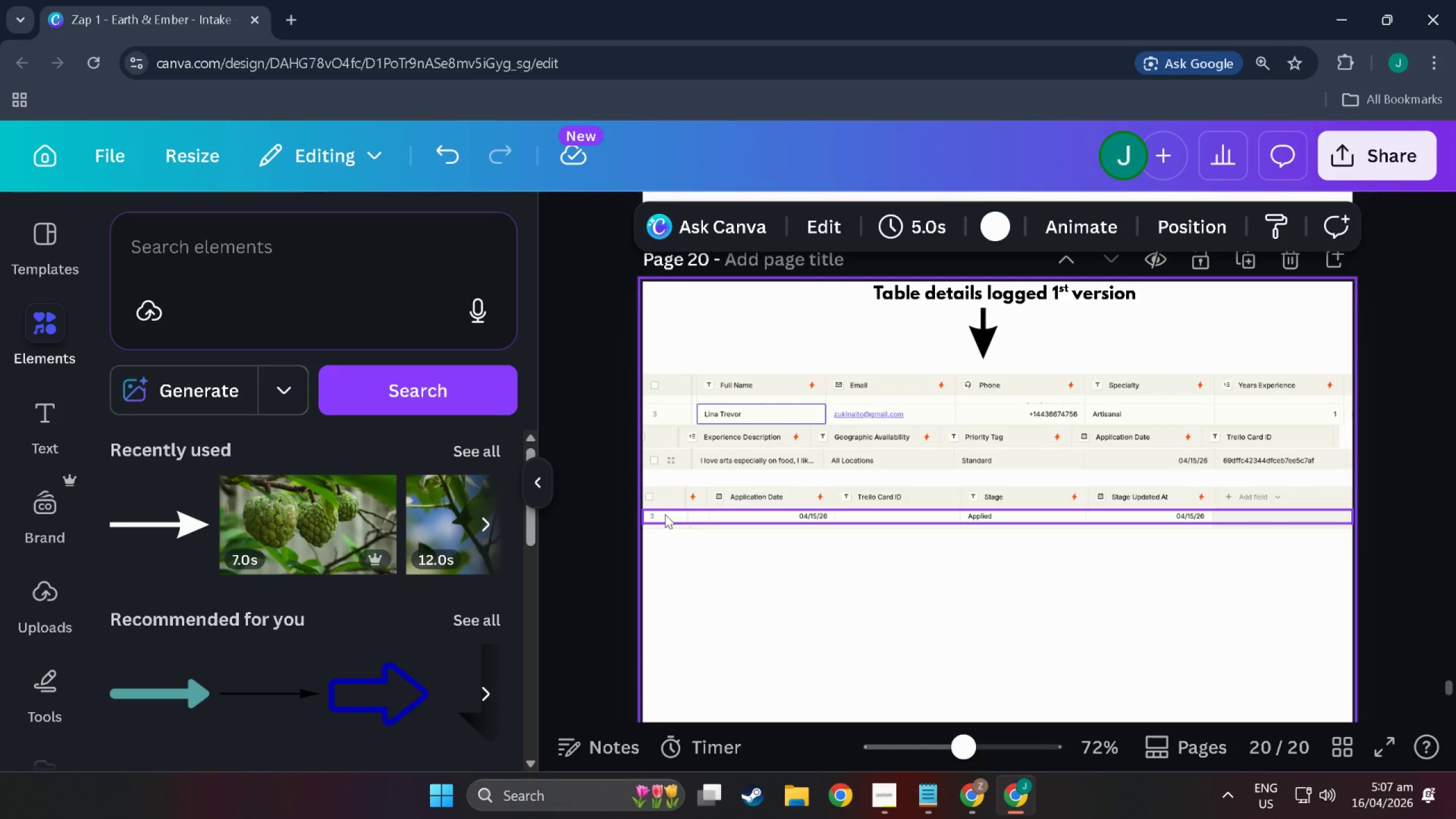 
left_click([665, 514])
 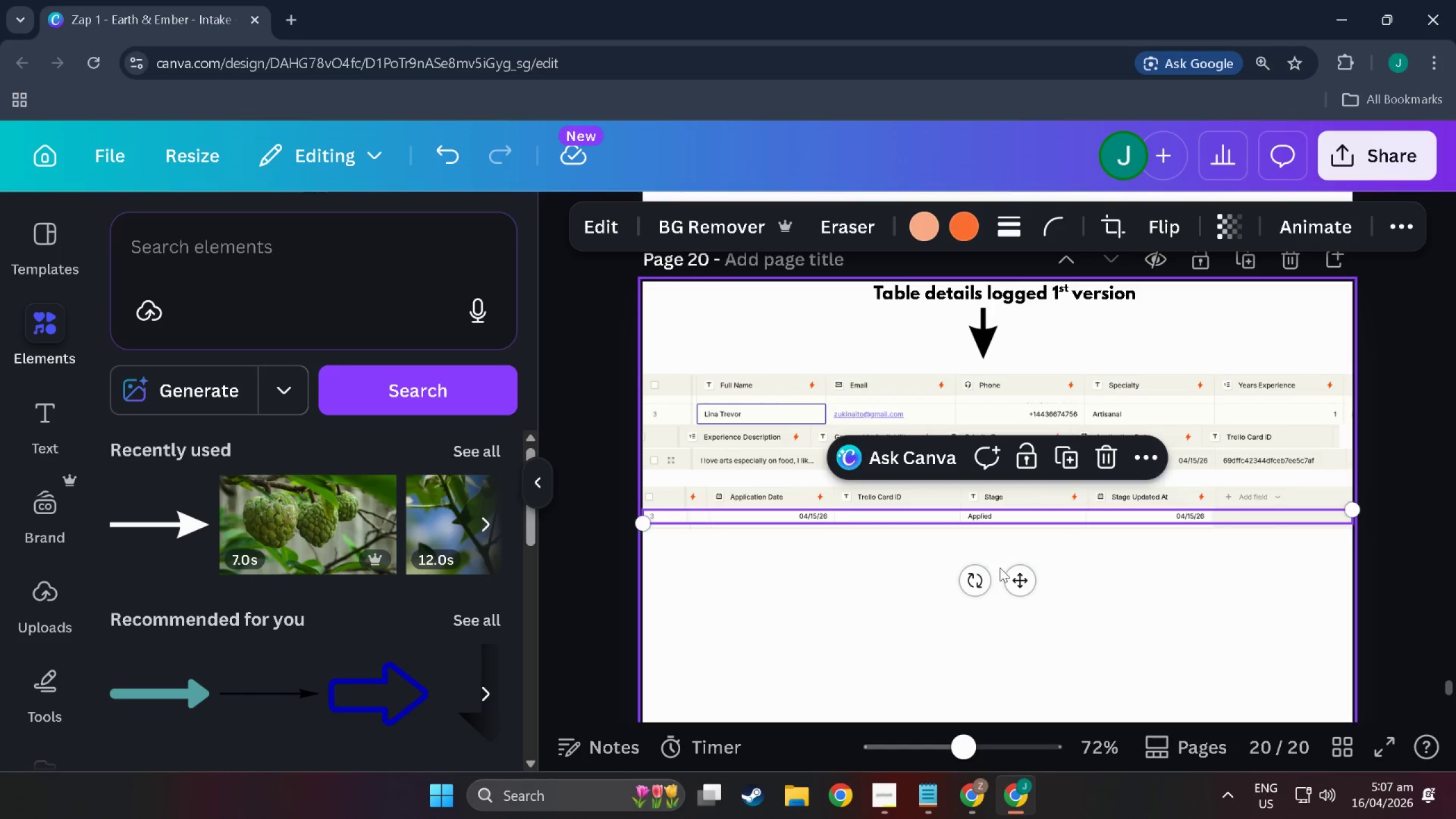 
left_click([855, 638])
 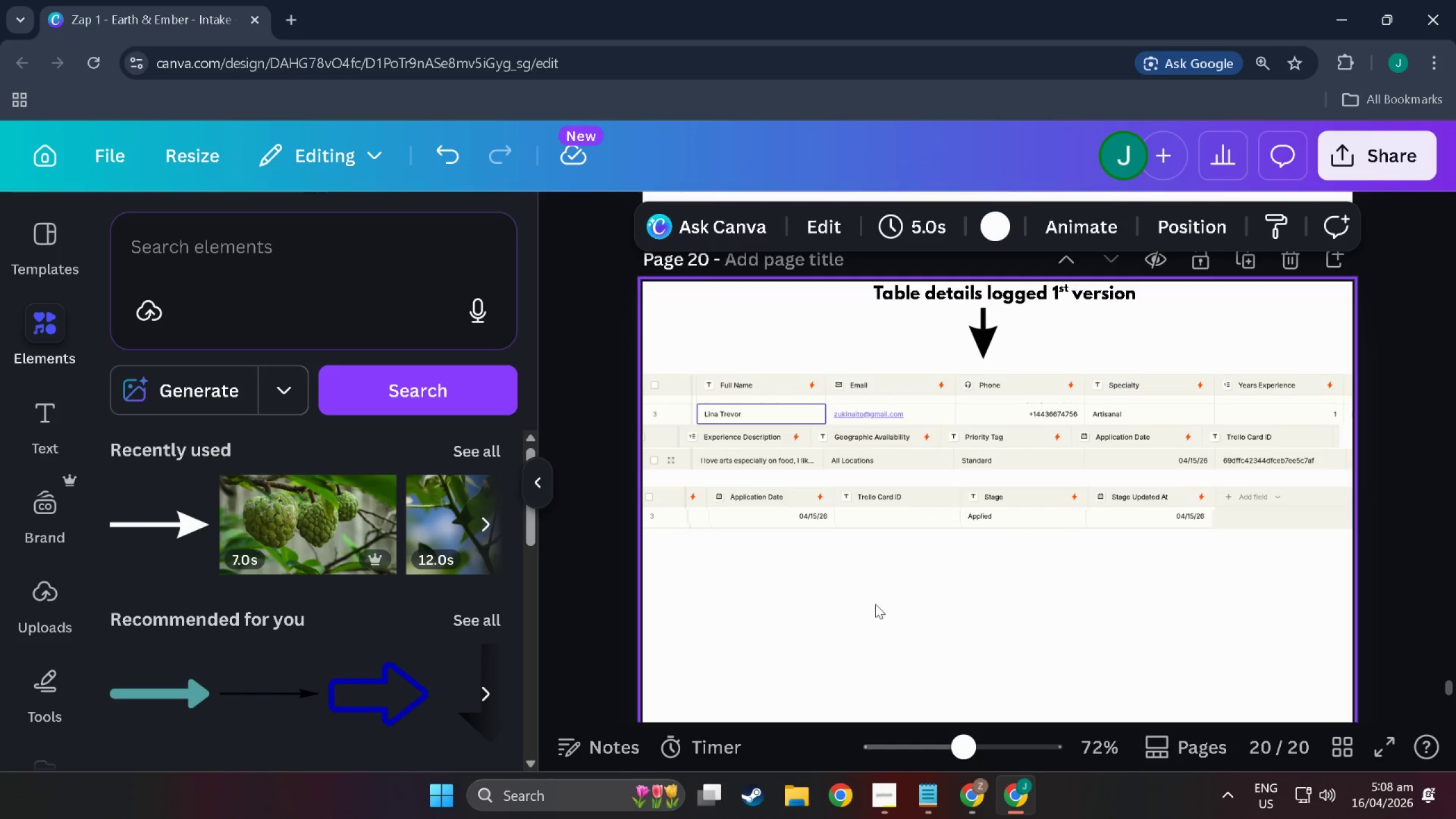 
wait(6.18)
 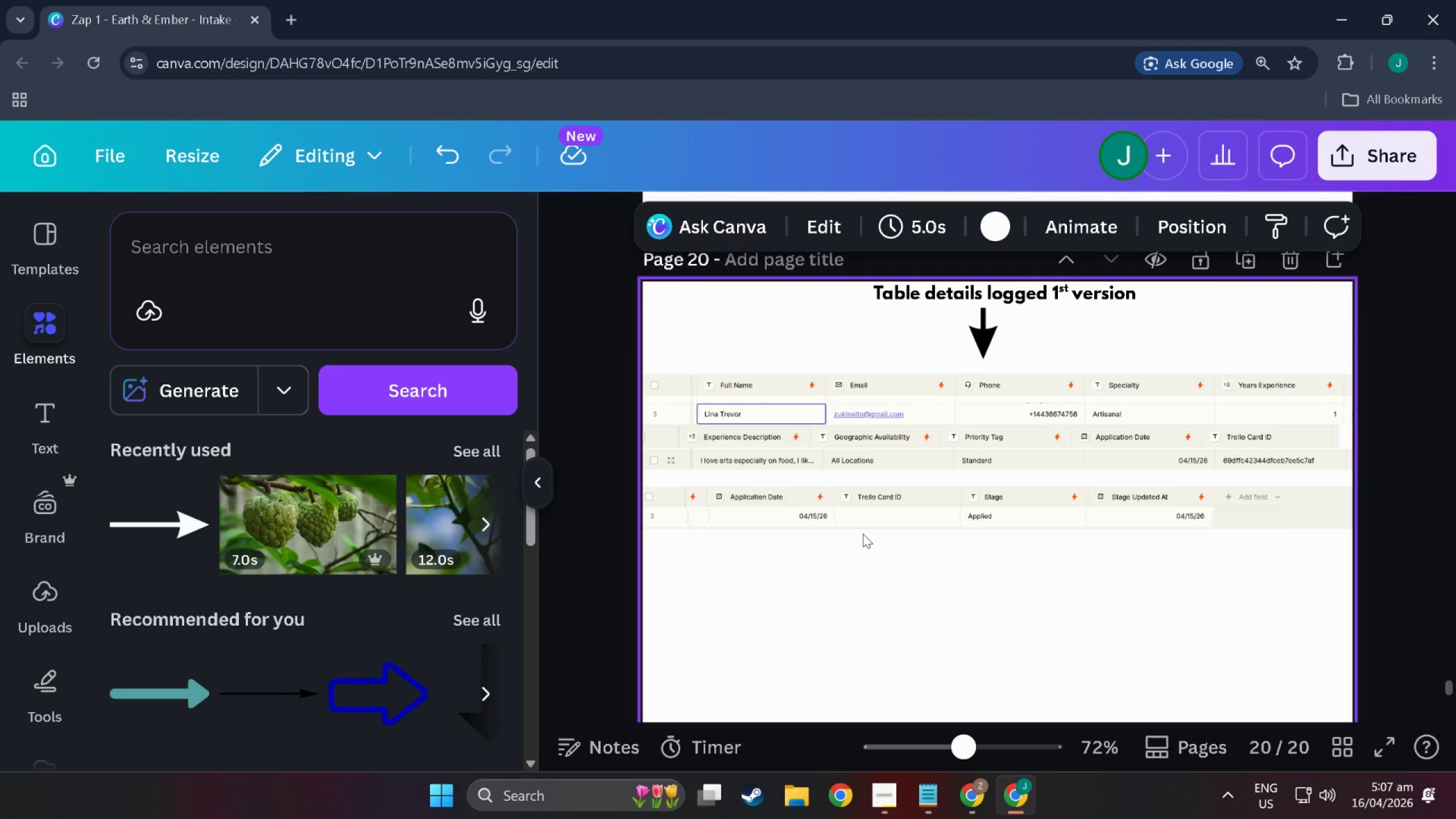 
left_click([1227, 457])
 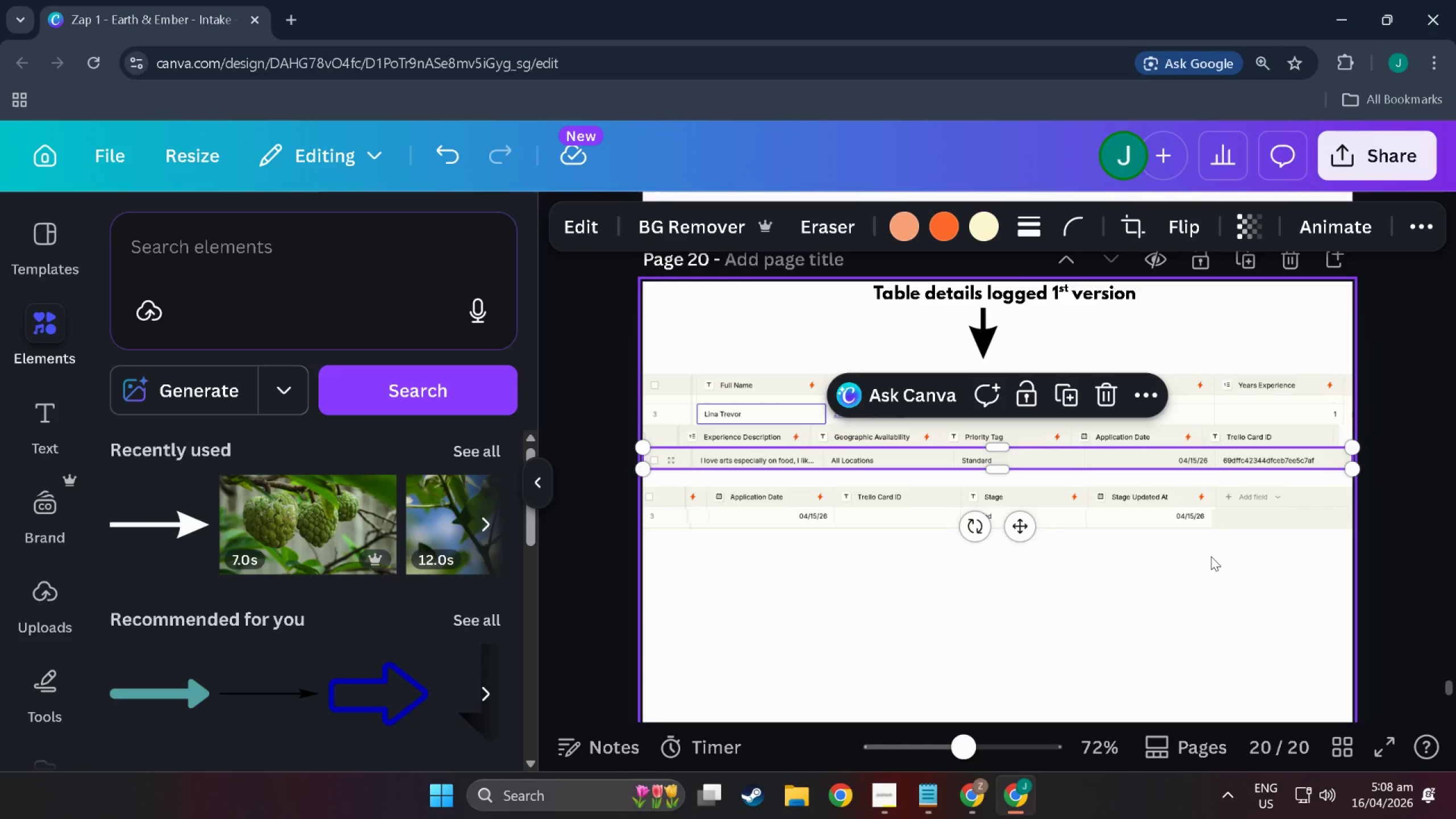 
left_click([1228, 601])
 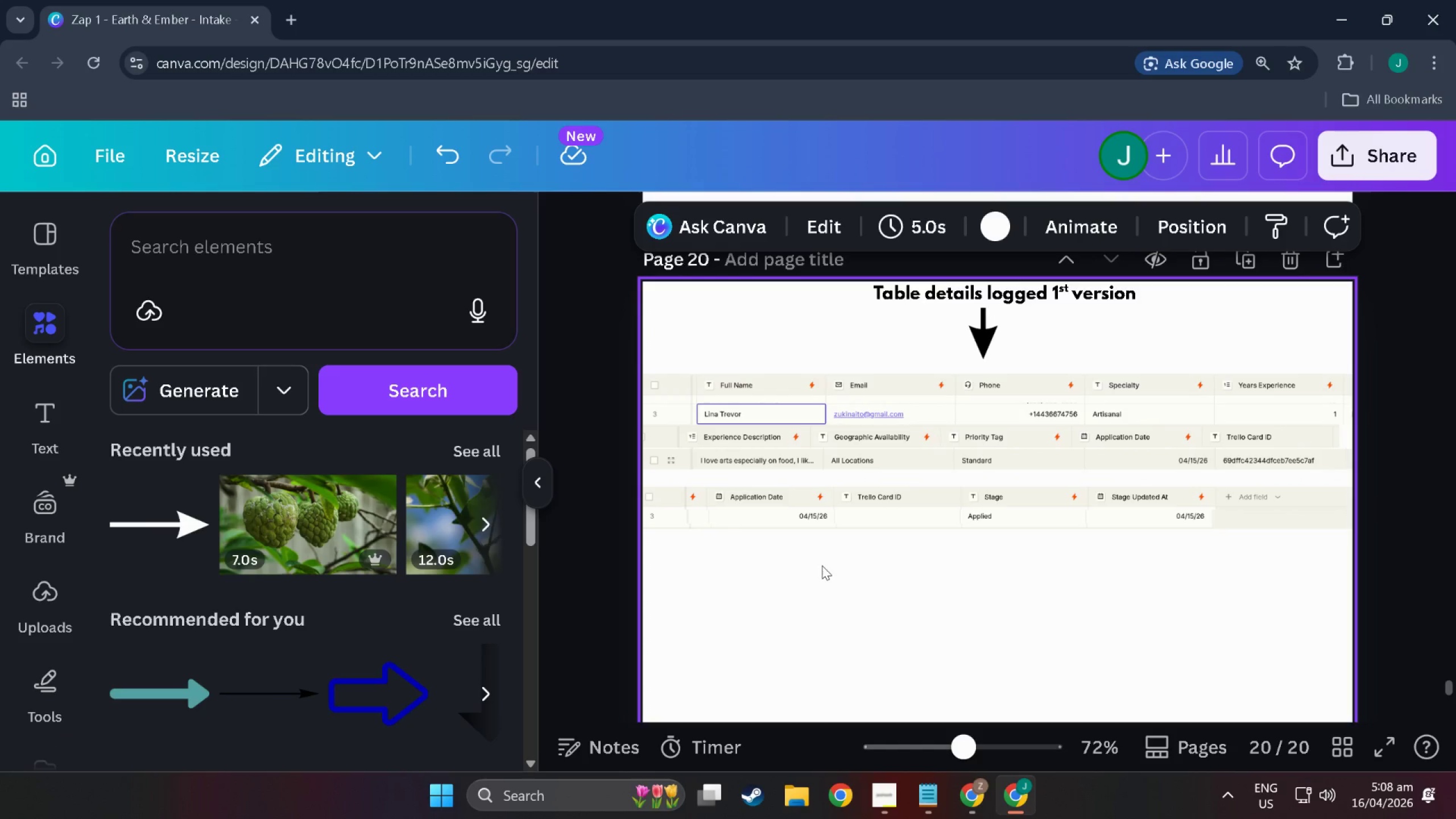 
key(R)
 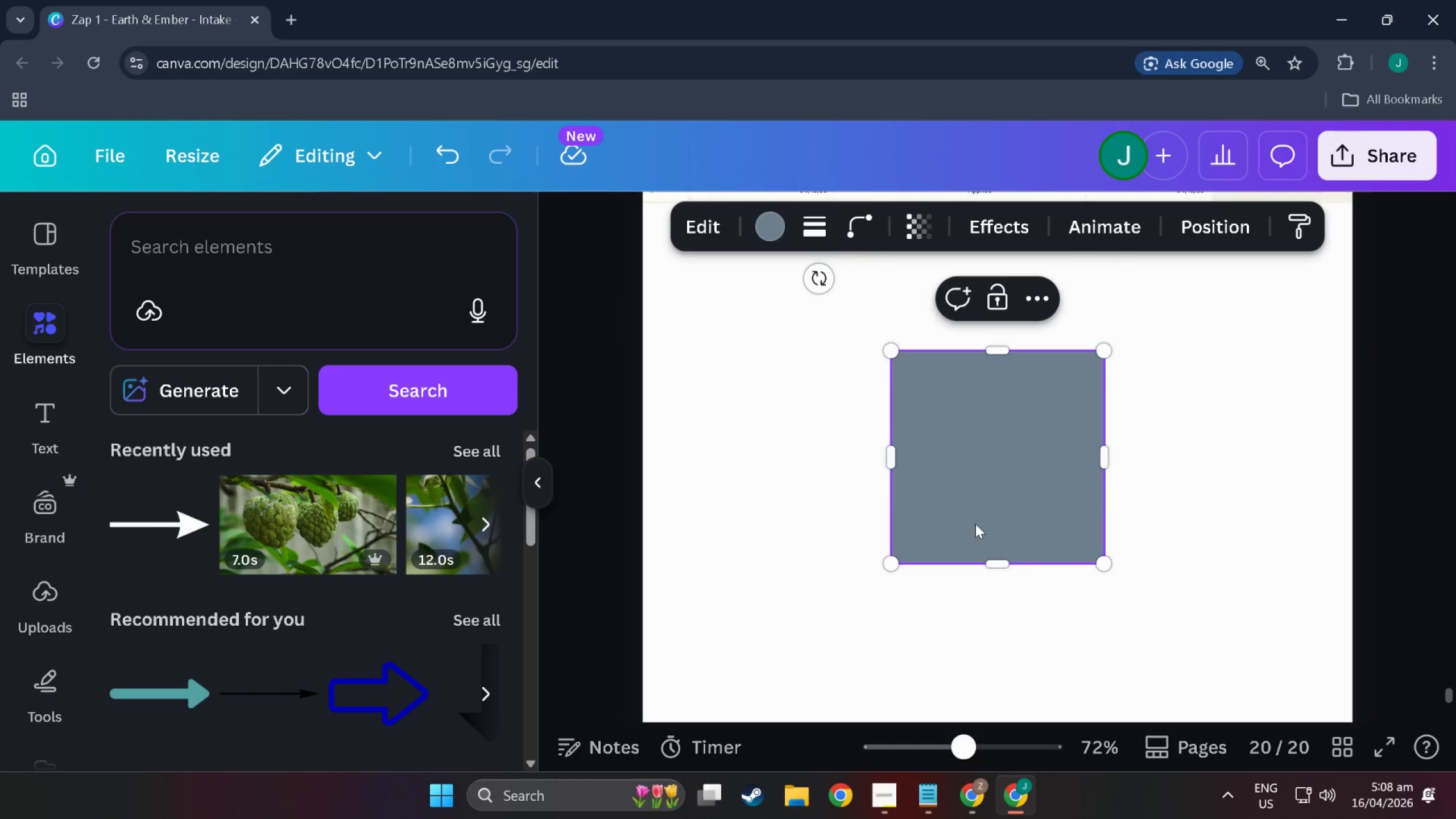 
scroll: coordinate [1033, 626], scroll_direction: up, amount: 7.0
 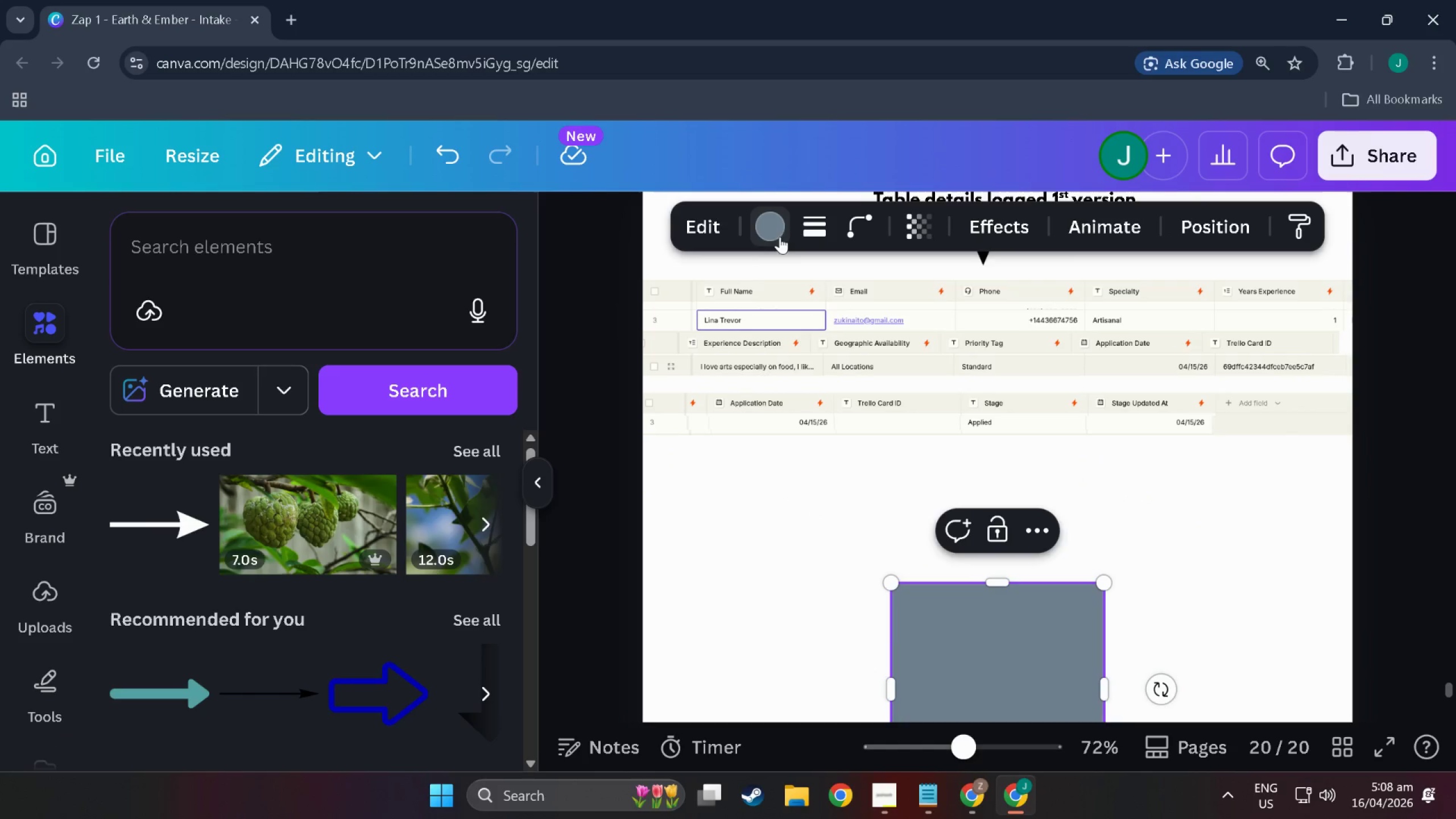 
left_click([768, 227])
 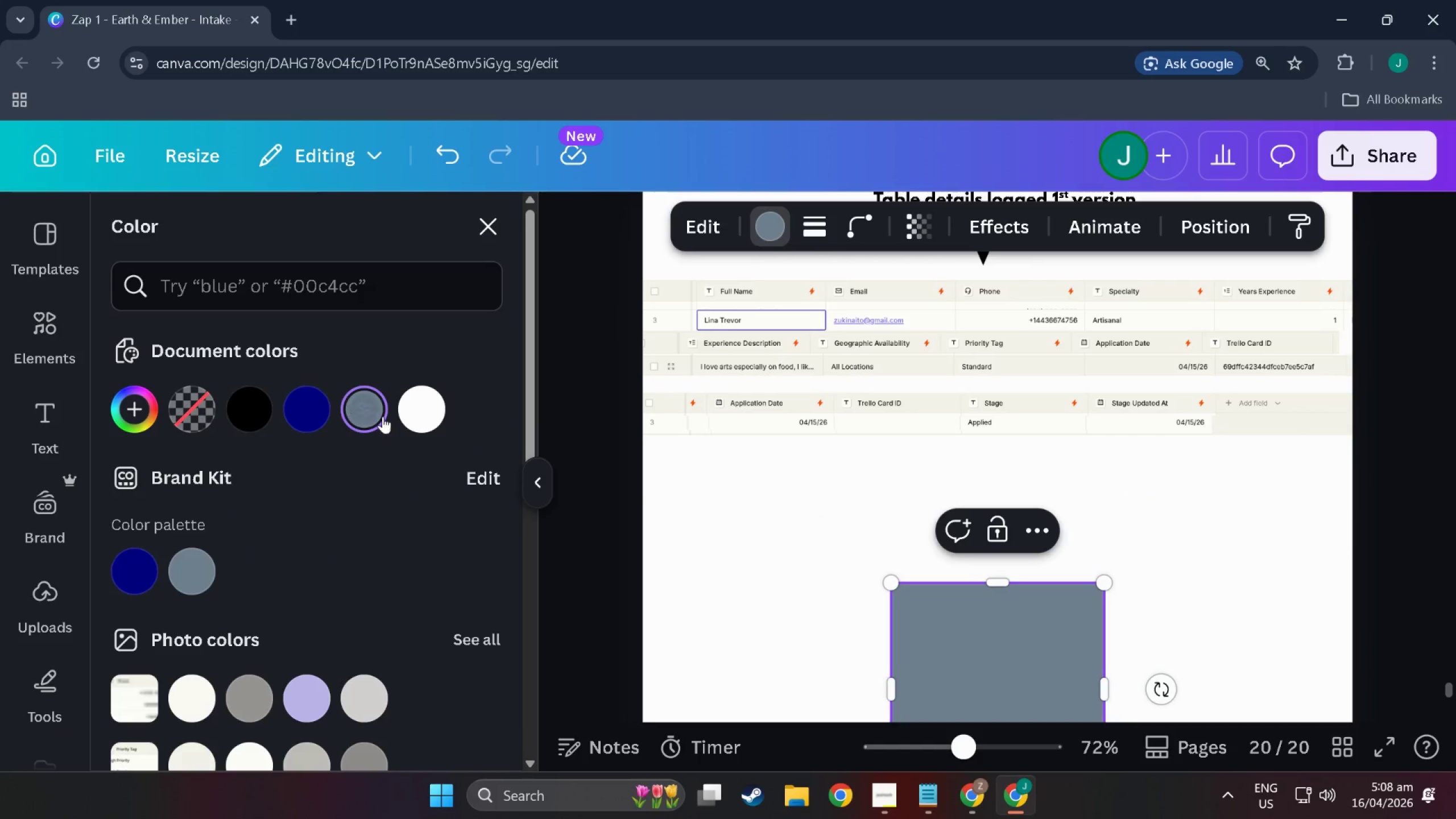 
left_click([413, 415])
 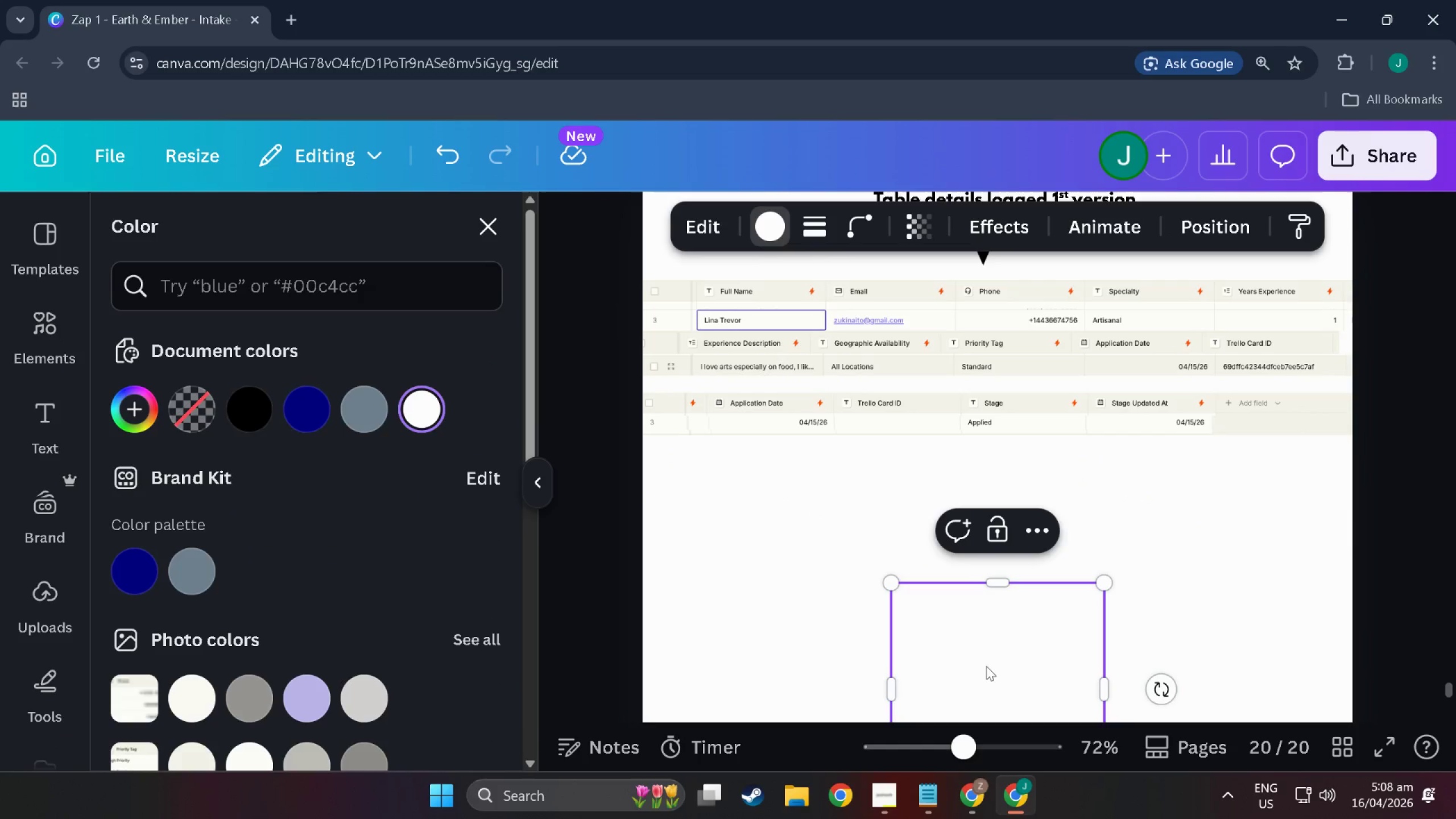 
left_click_drag(start_coordinate=[992, 673], to_coordinate=[1315, 449])
 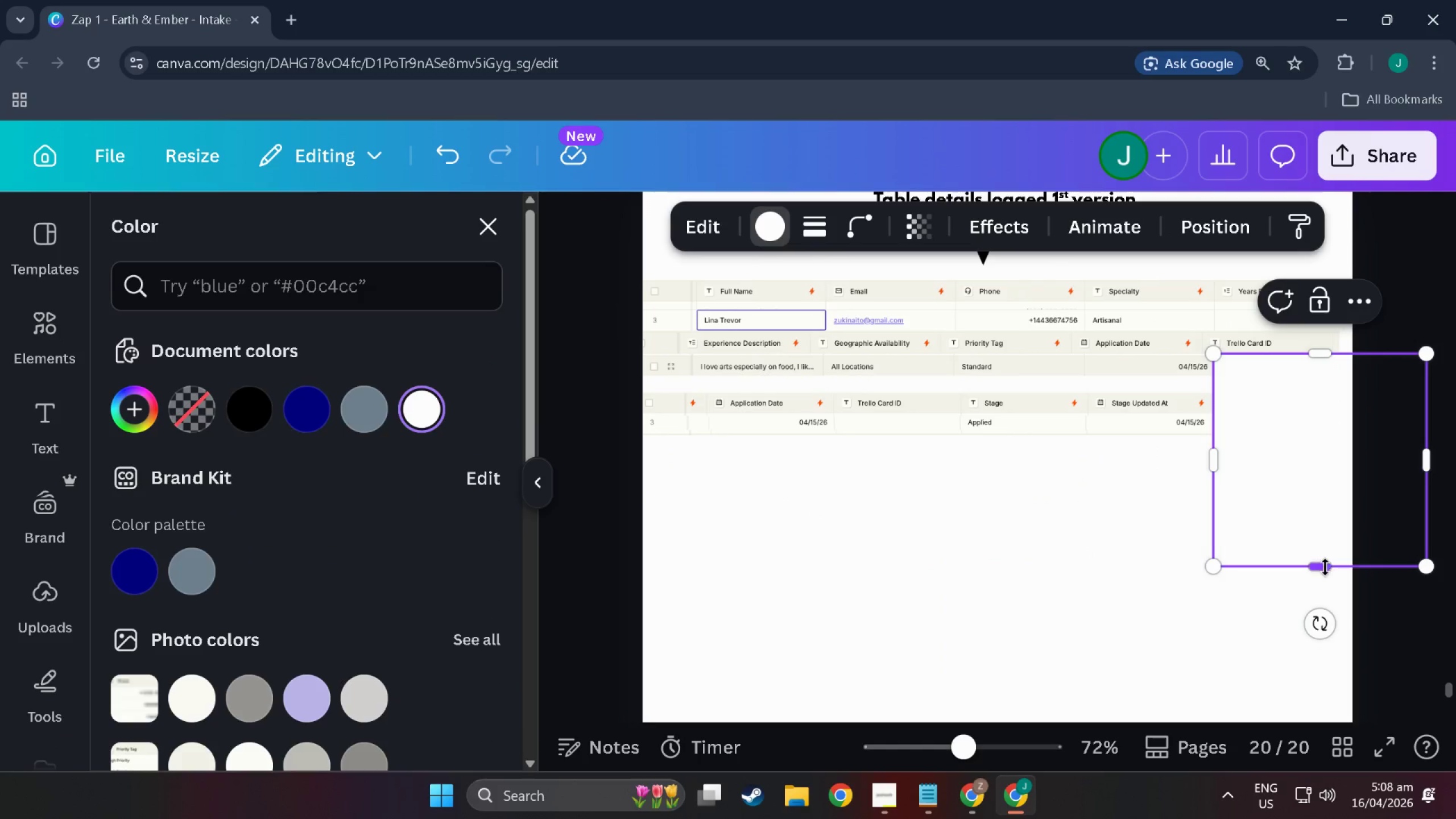 
left_click_drag(start_coordinate=[1325, 569], to_coordinate=[1337, 377])
 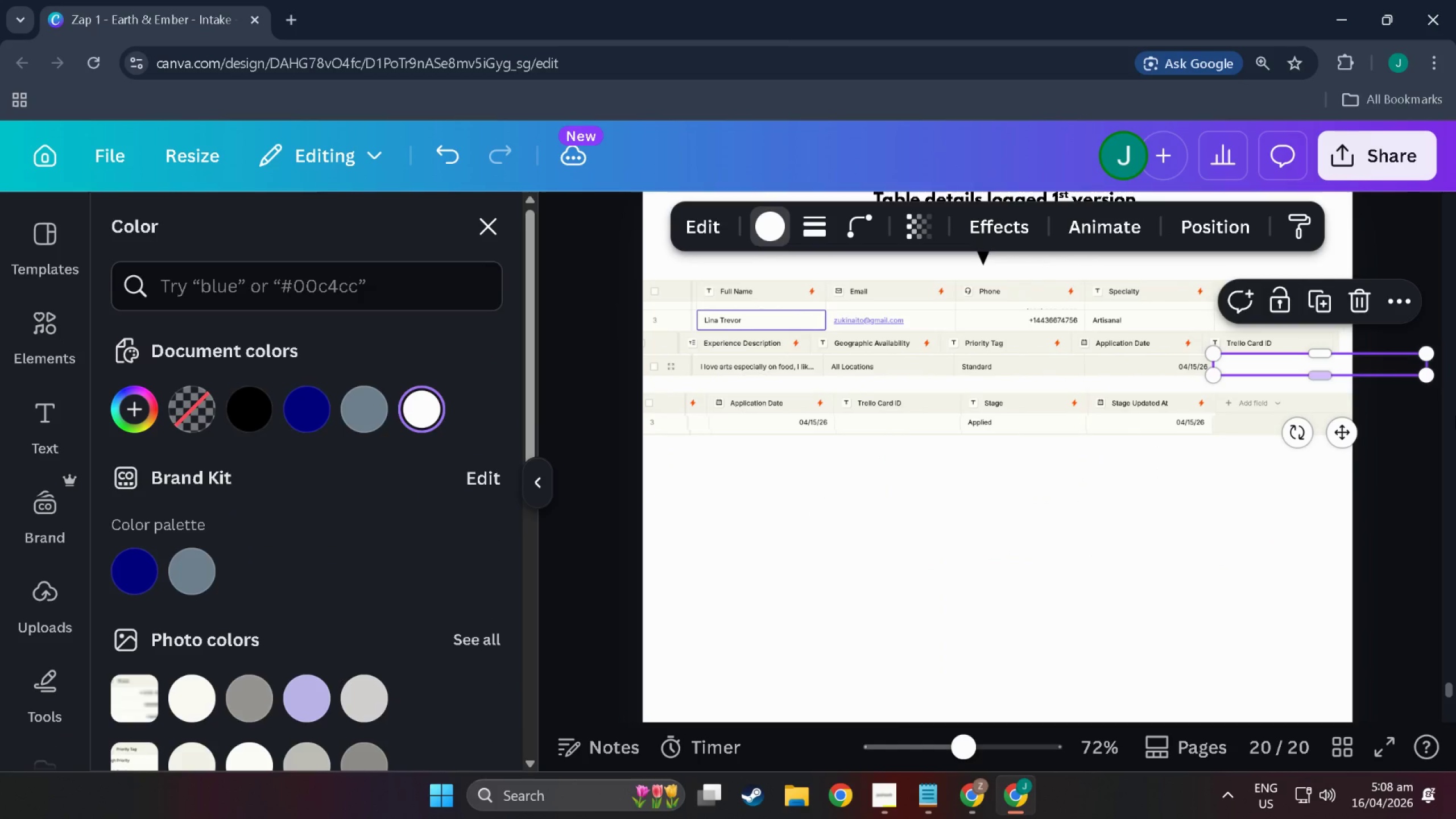 
left_click([1455, 416])
 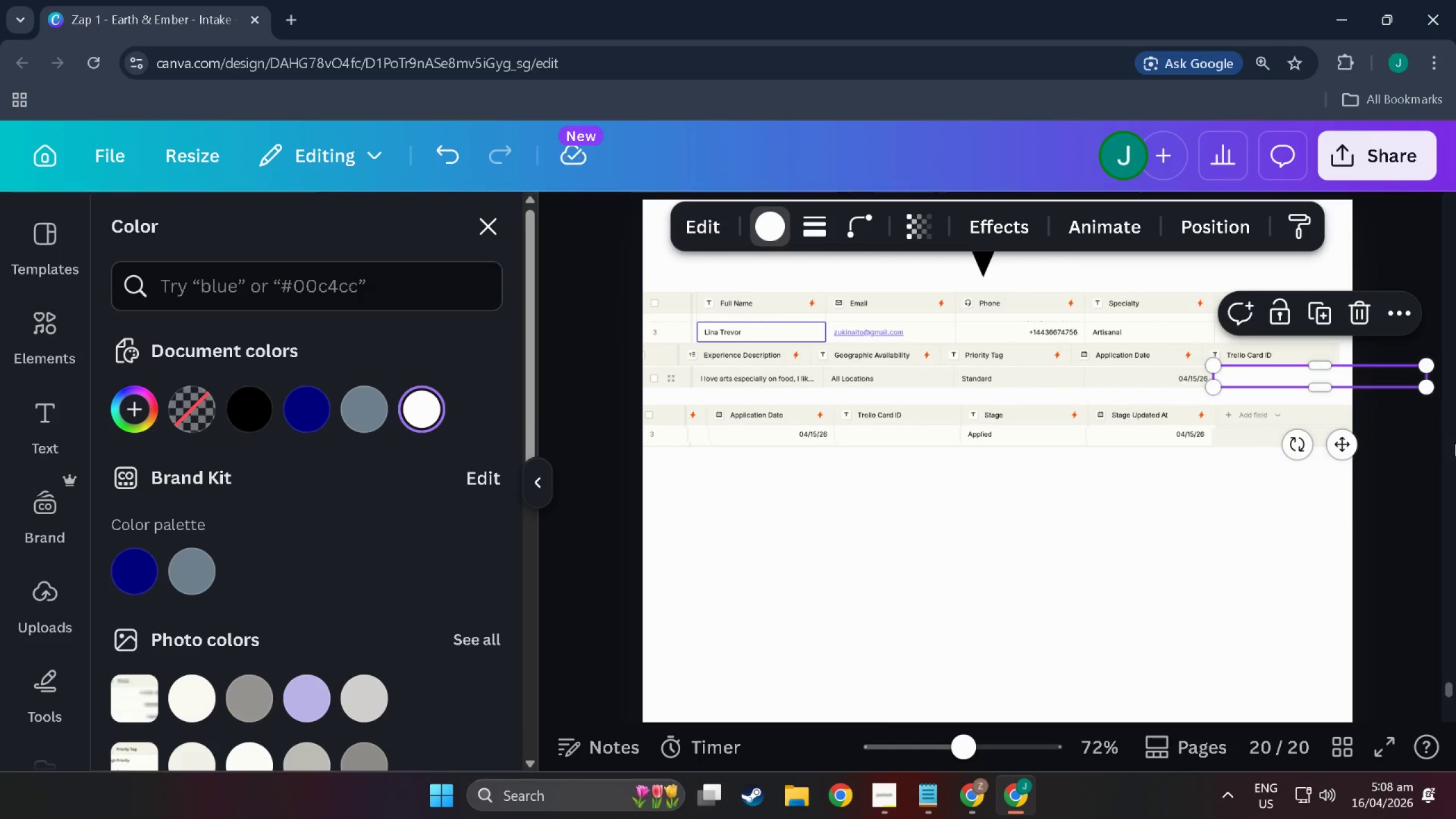 
left_click([1446, 468])
 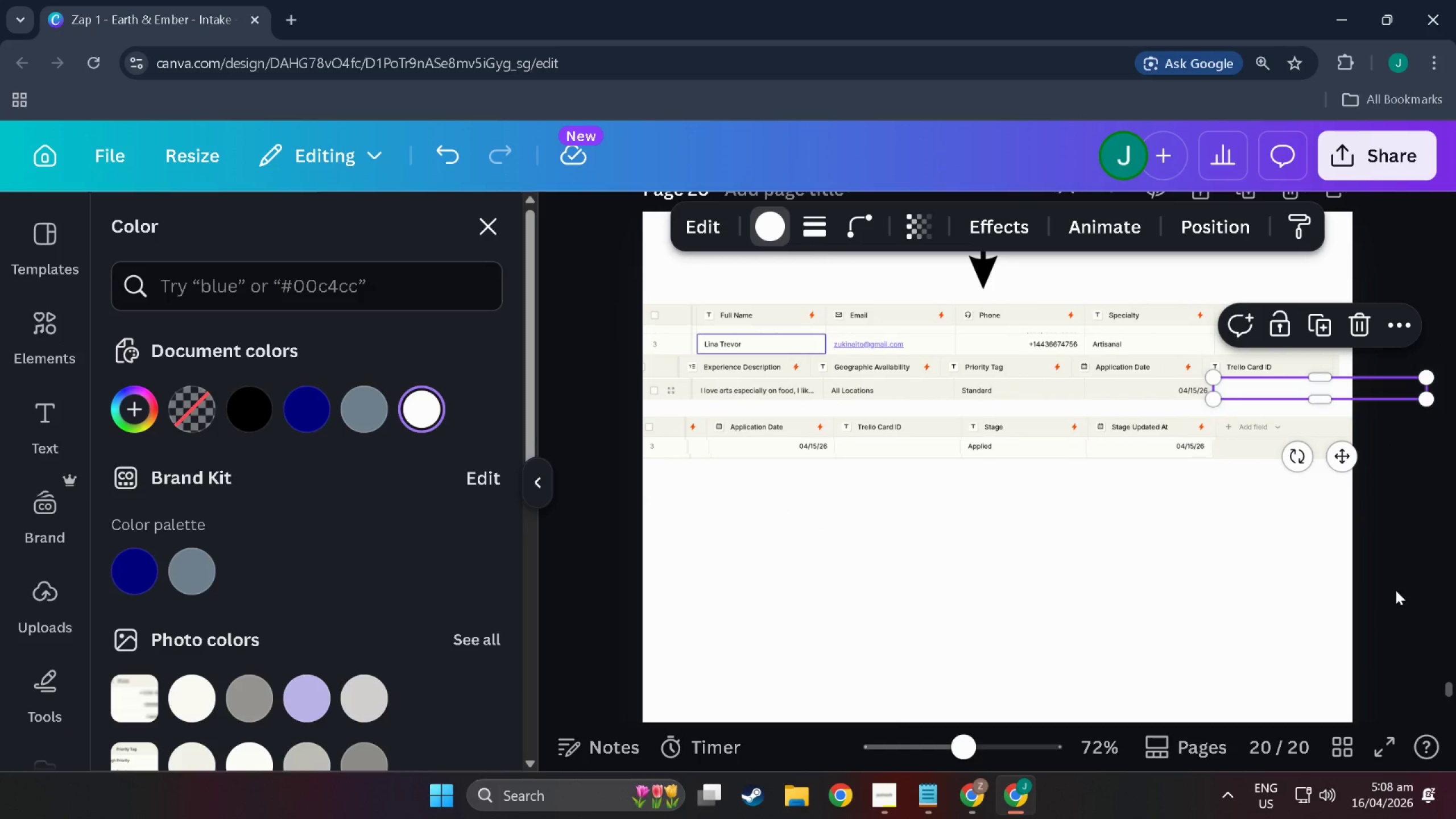 
left_click([1396, 590])
 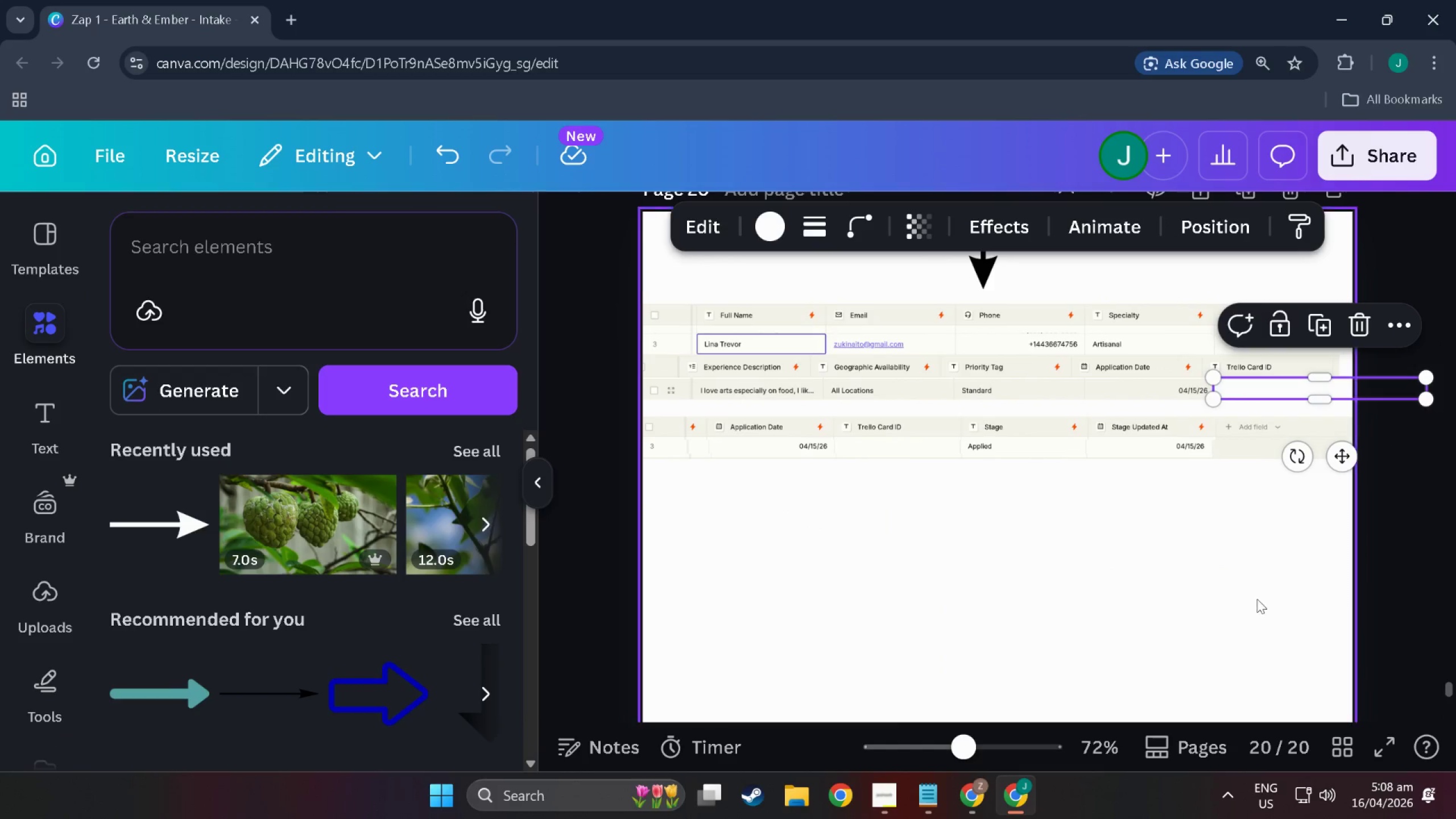 
left_click_drag(start_coordinate=[1242, 601], to_coordinate=[1239, 602])
 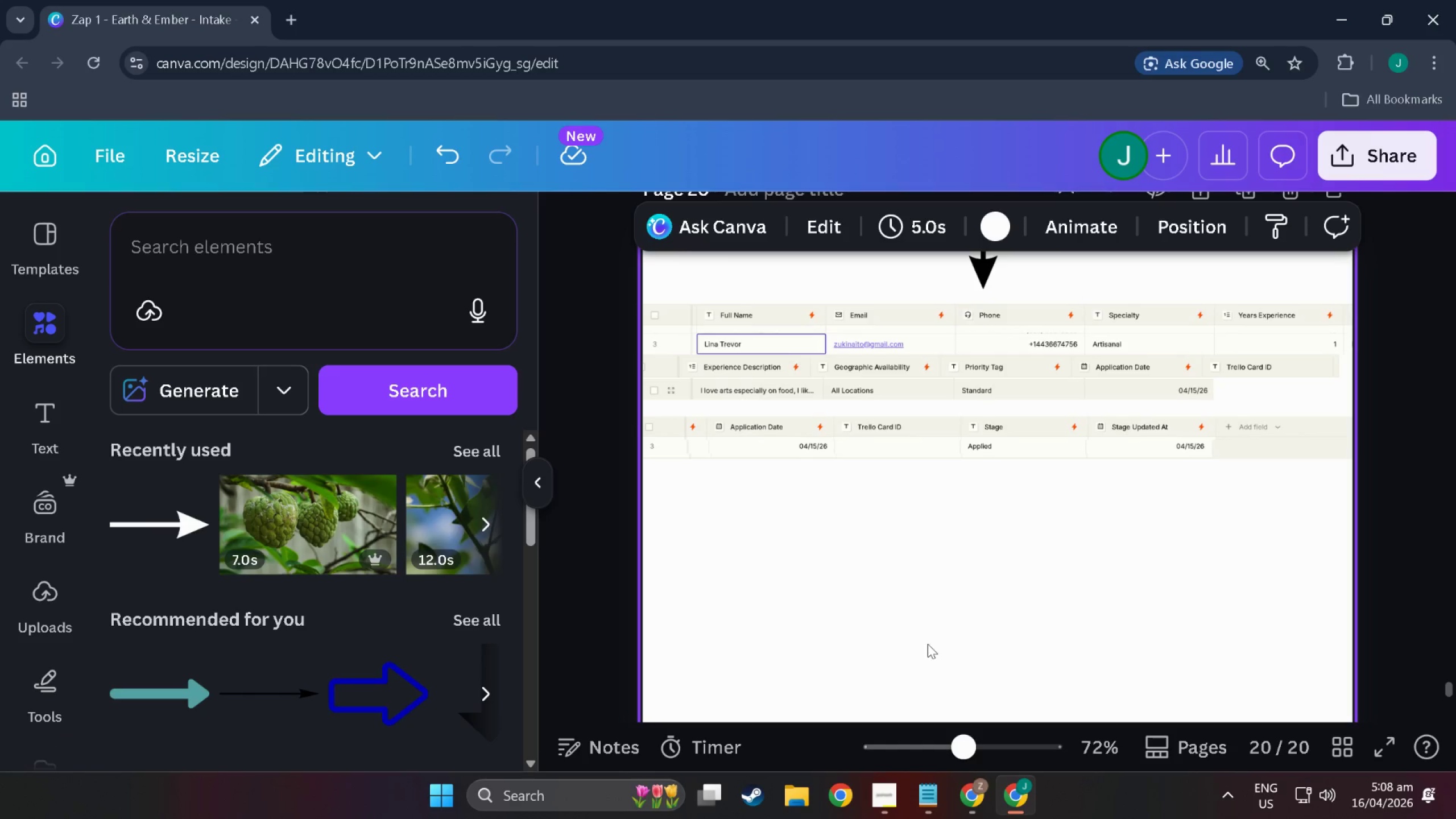 
left_click_drag(start_coordinate=[686, 635], to_coordinate=[1393, 295])
 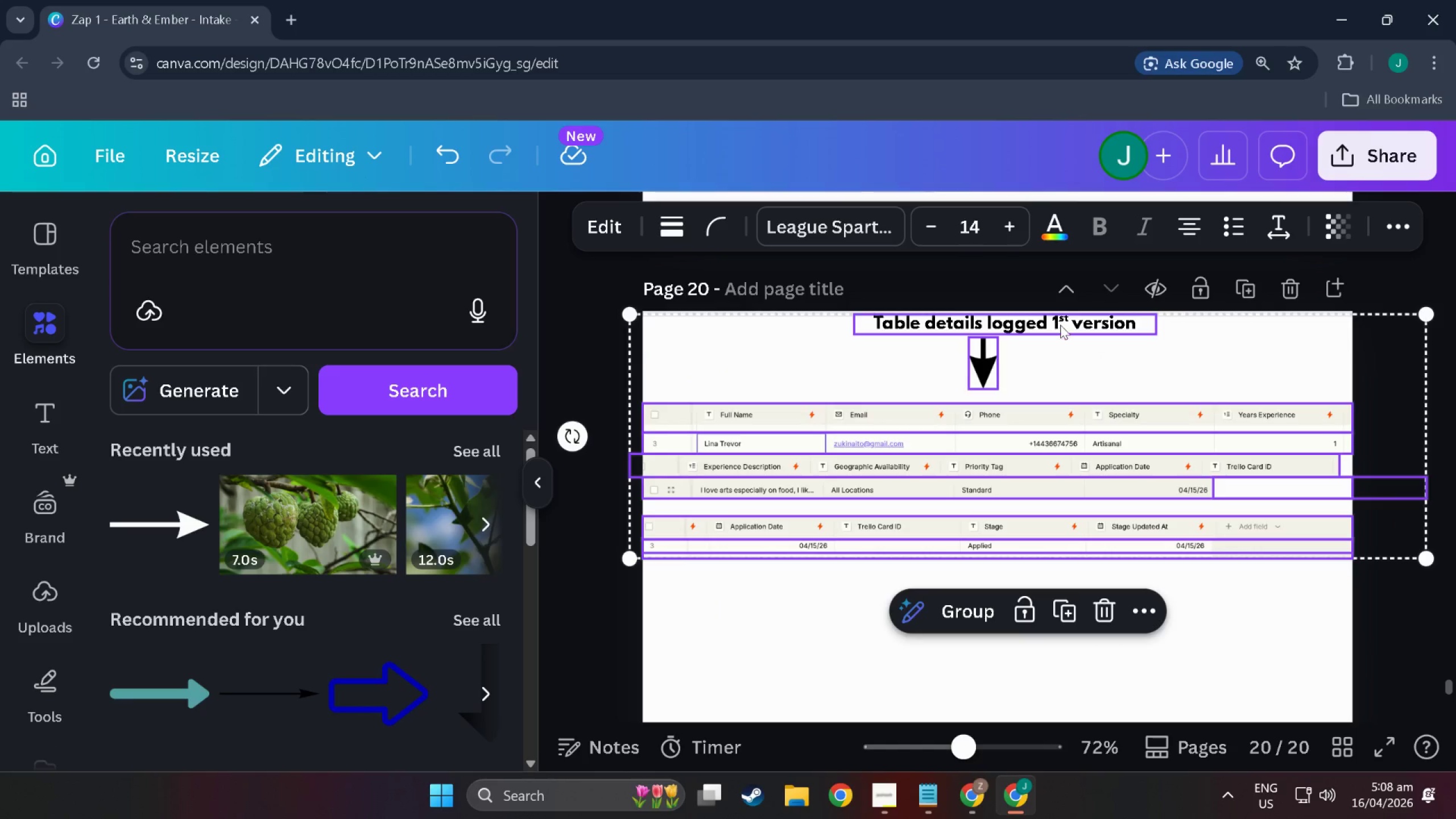 
scroll: coordinate [858, 589], scroll_direction: up, amount: 3.0
 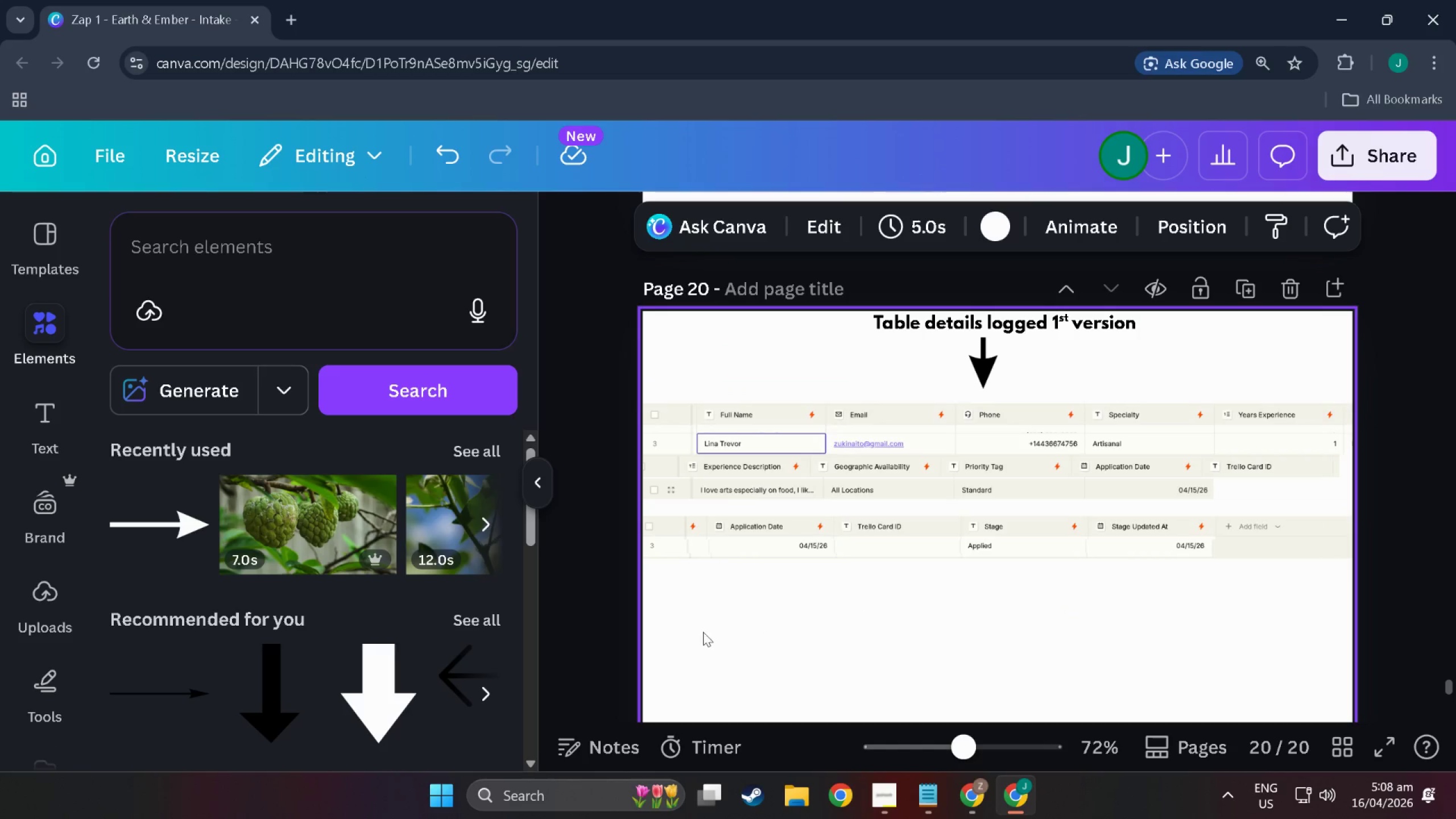 
left_click_drag(start_coordinate=[1060, 325], to_coordinate=[1062, 358])
 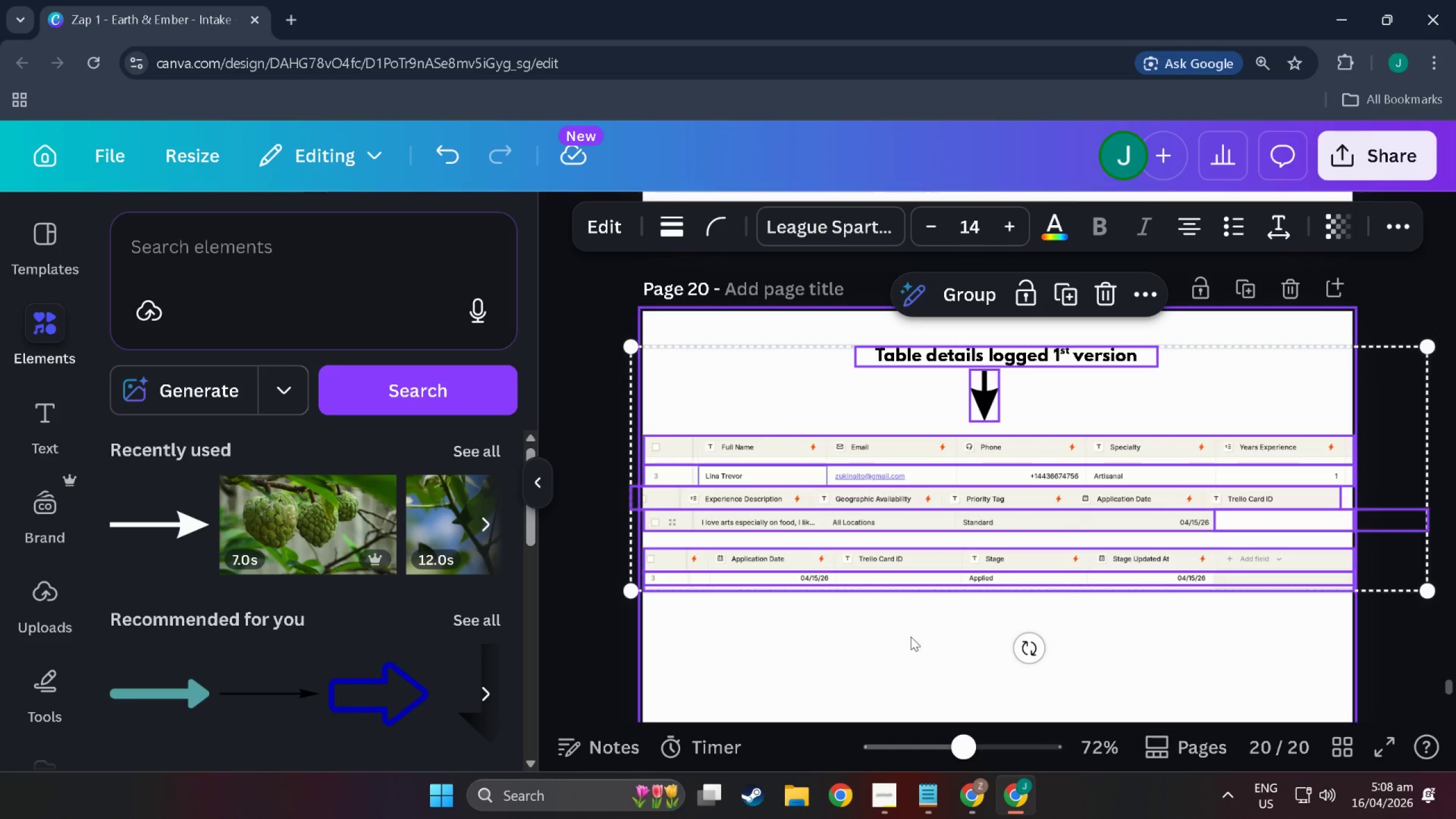 
left_click([906, 640])
 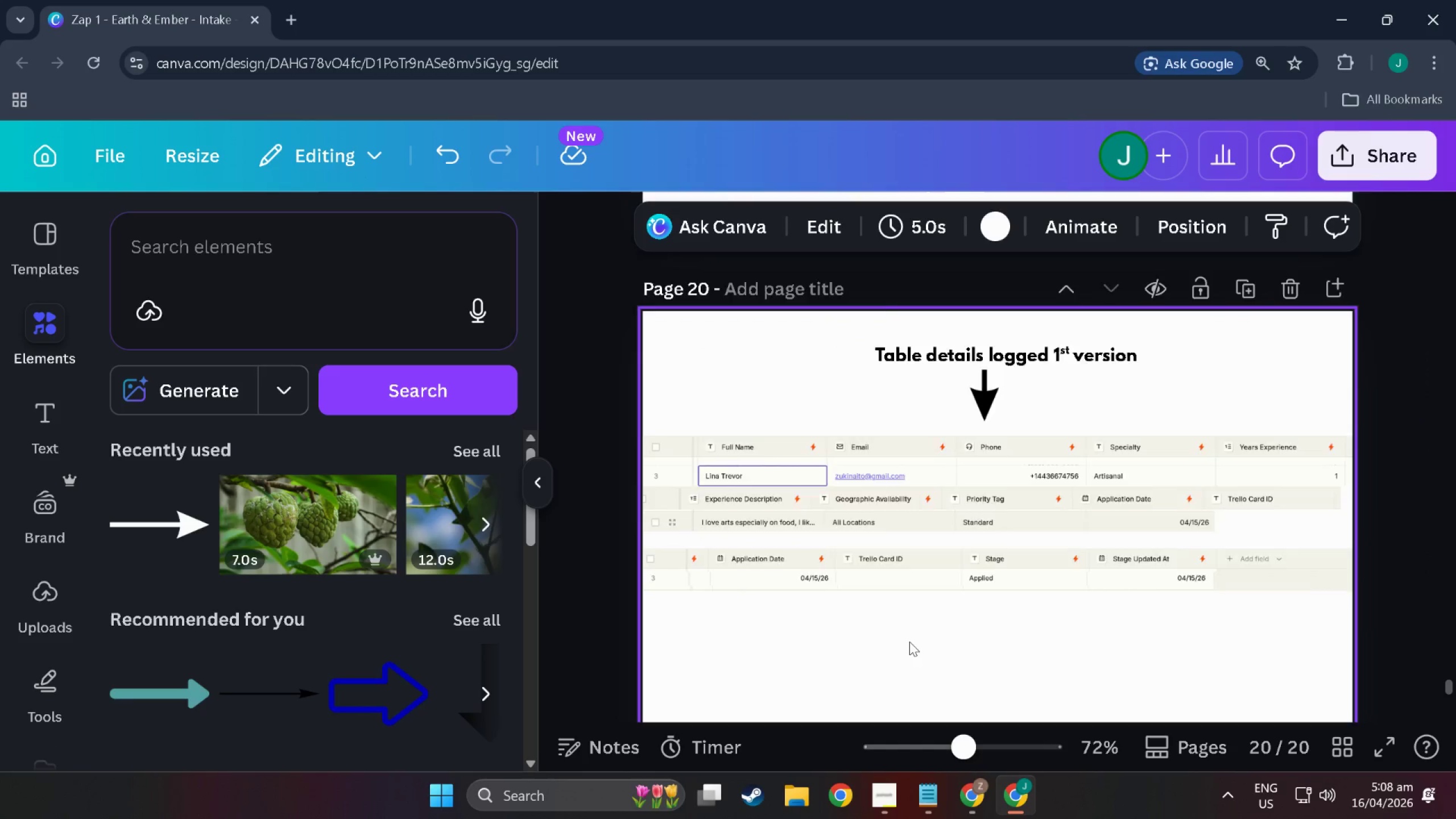 
scroll: coordinate [909, 642], scroll_direction: down, amount: 5.0
 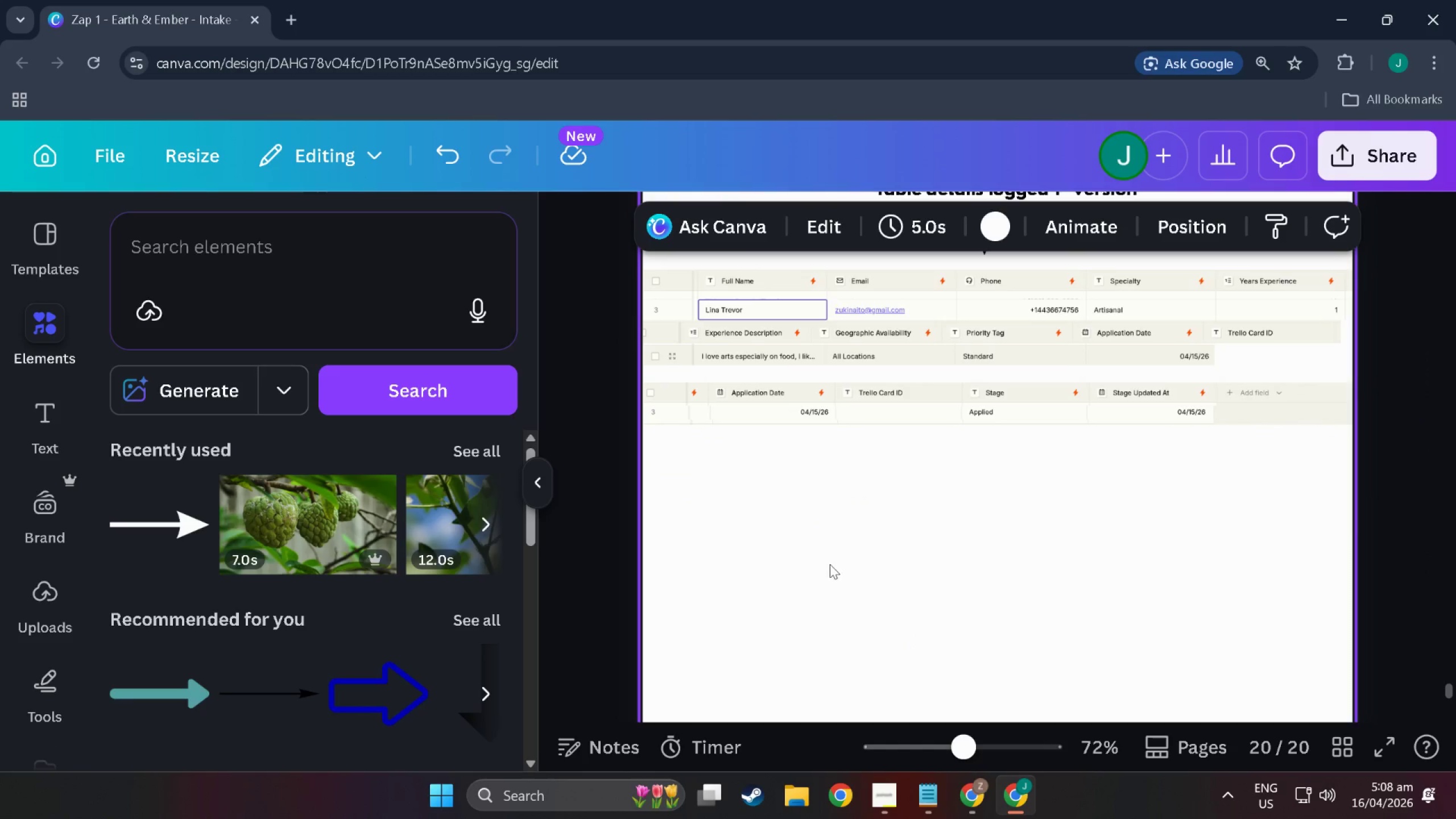 
scroll: coordinate [838, 582], scroll_direction: up, amount: 4.0
 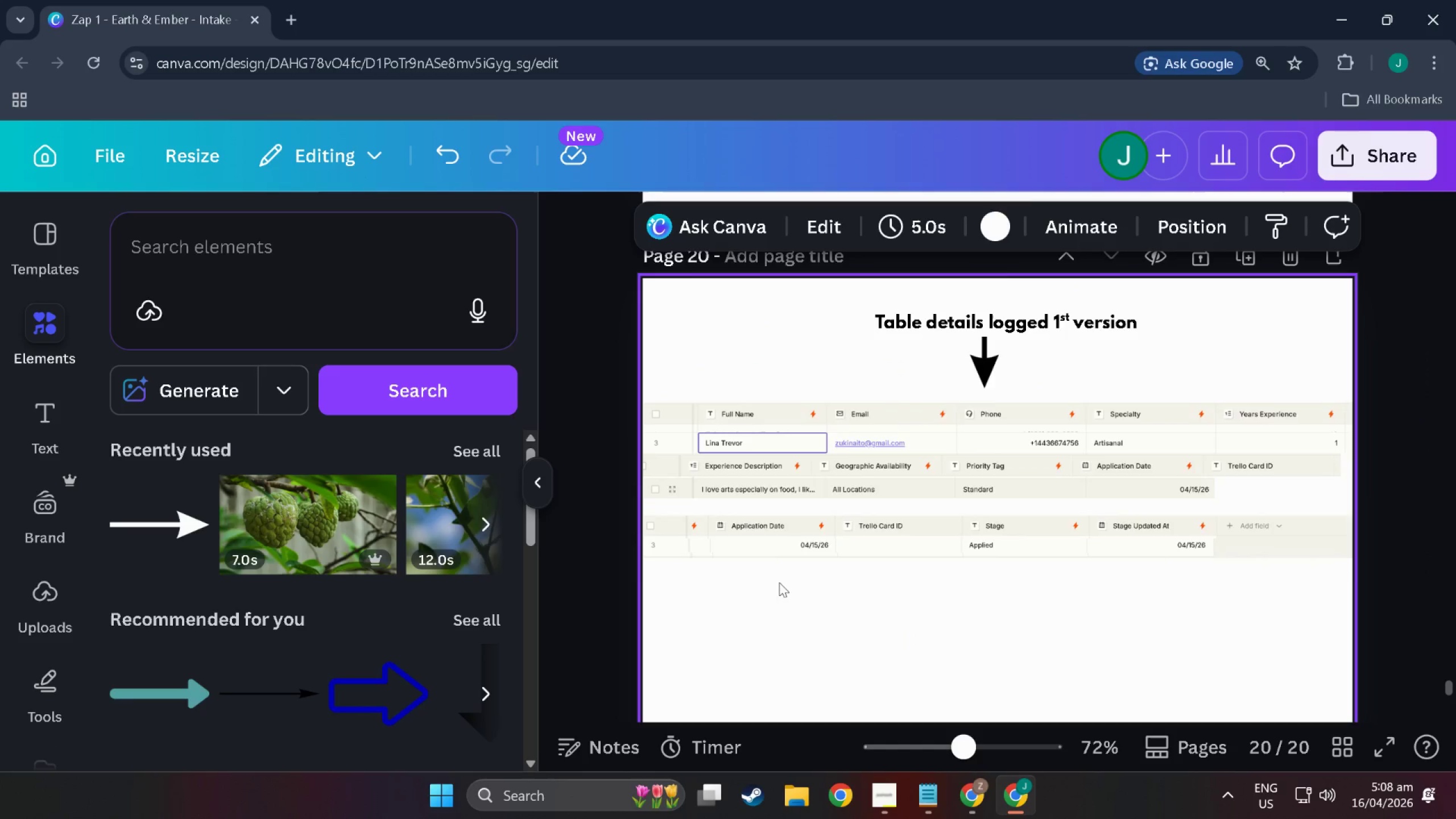 
scroll: coordinate [764, 595], scroll_direction: down, amount: 2.0
 